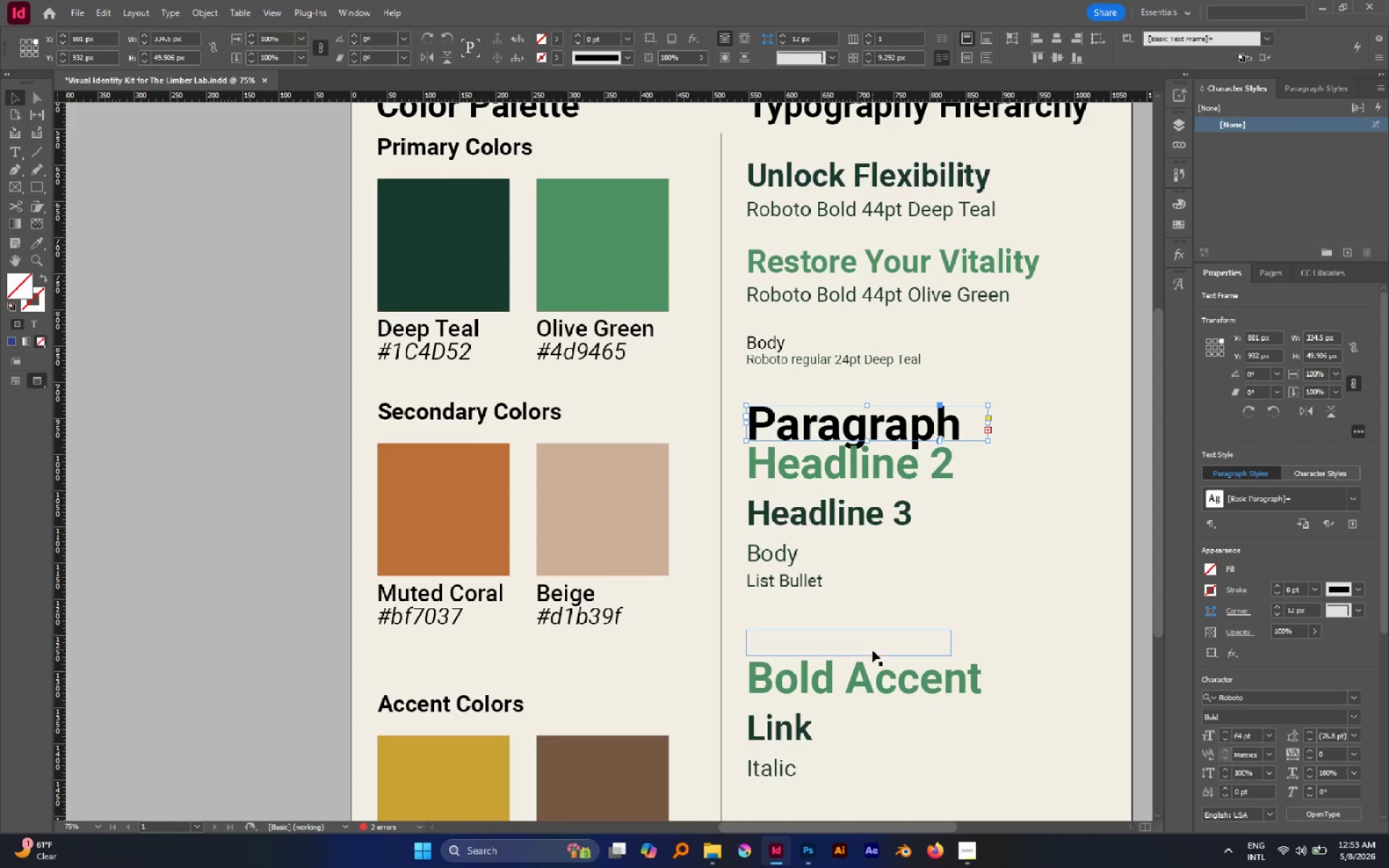 
left_click([870, 655])
 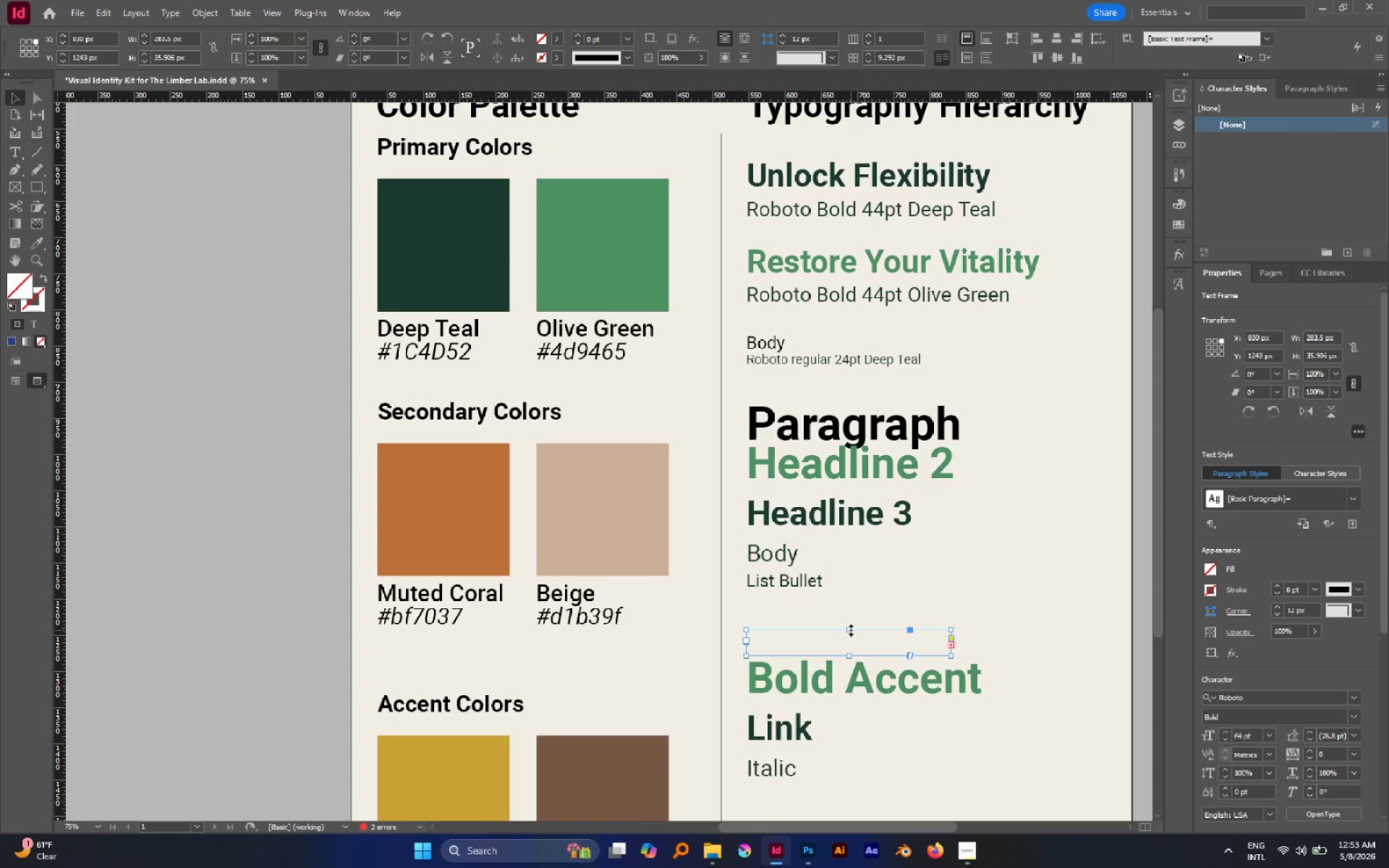 
left_click_drag(start_coordinate=[851, 630], to_coordinate=[847, 613])
 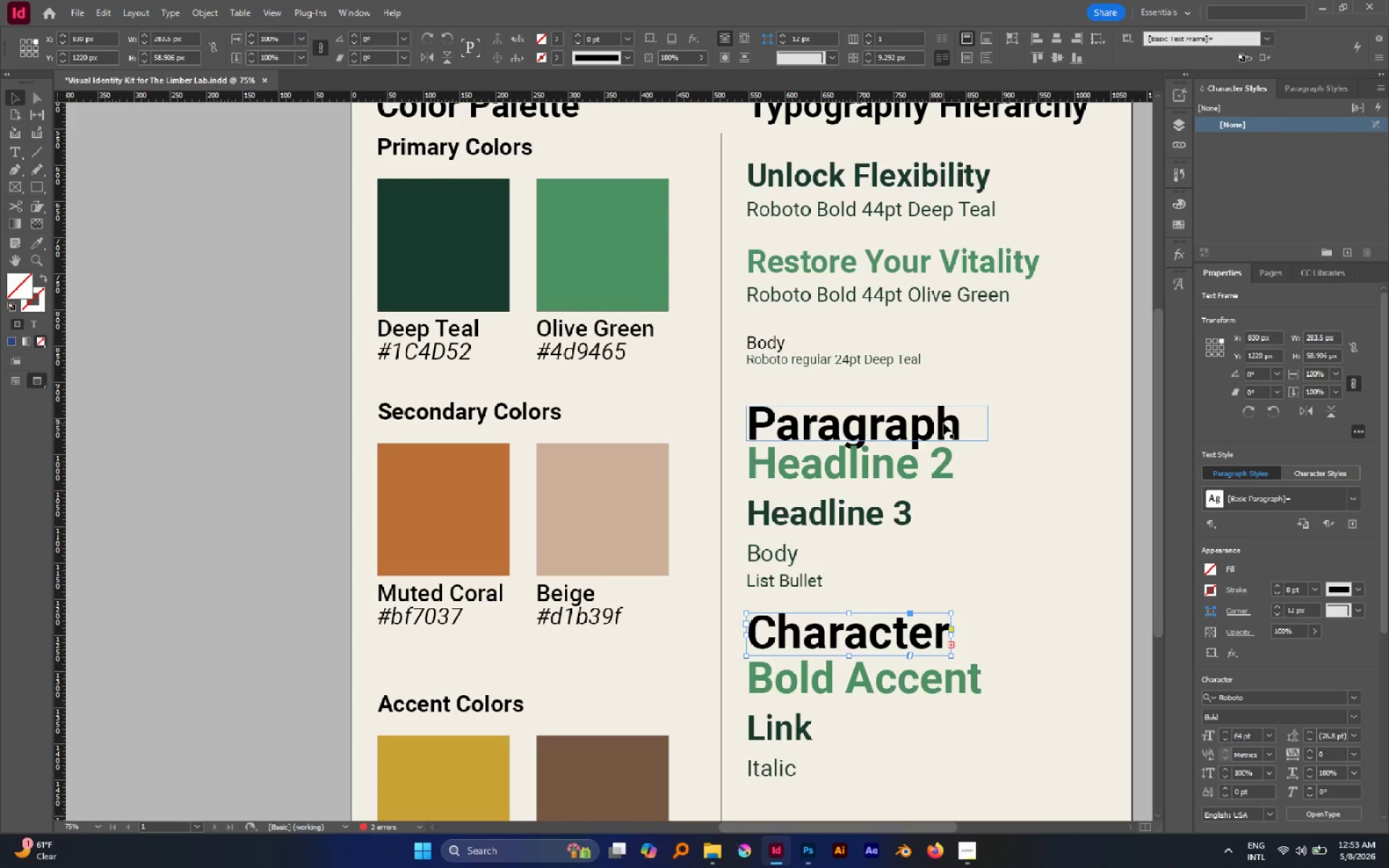 
hold_key(key=ShiftLeft, duration=0.56)
left_click([943, 423])
 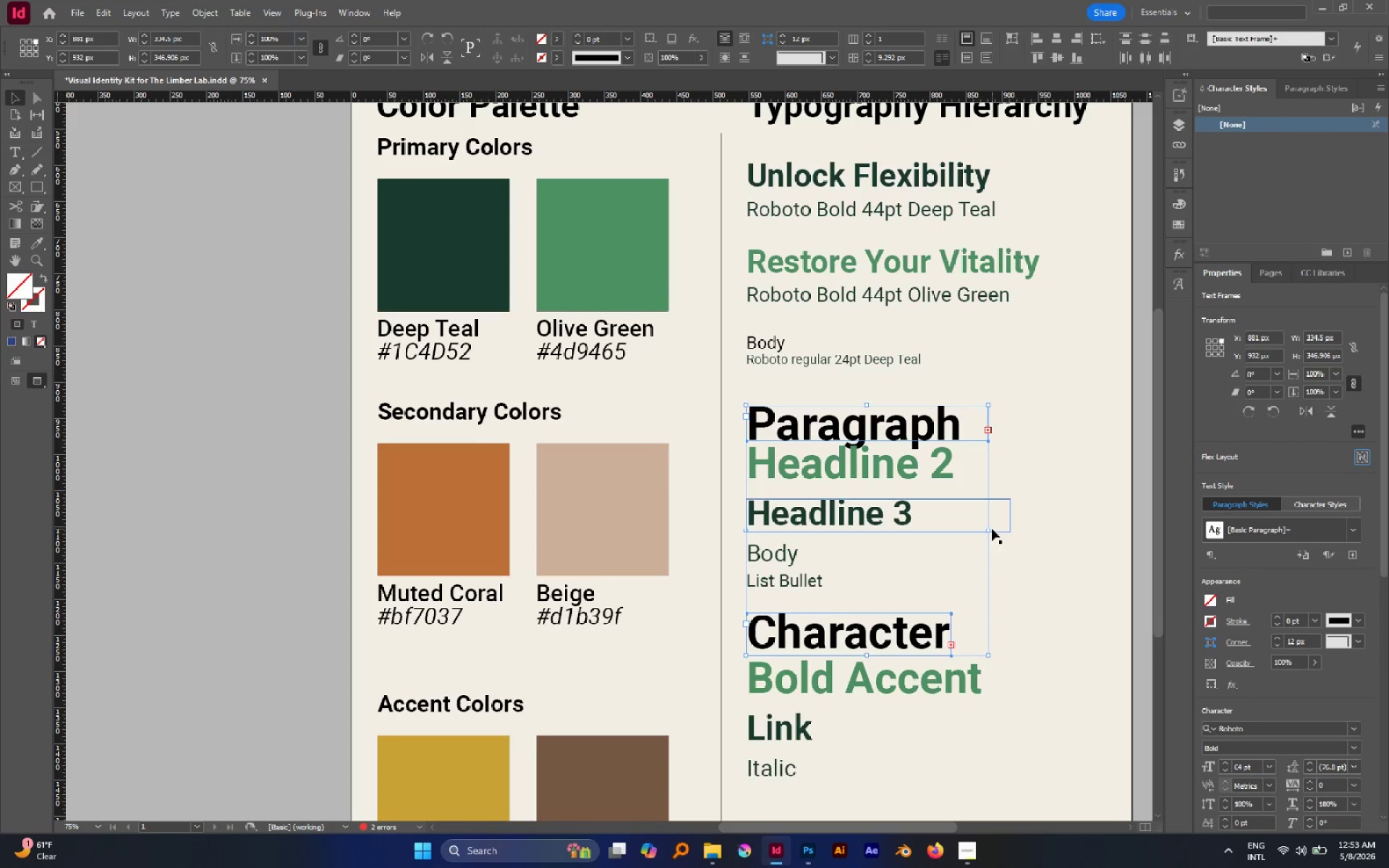 
left_click_drag(start_coordinate=[991, 529], to_coordinate=[1054, 531])
 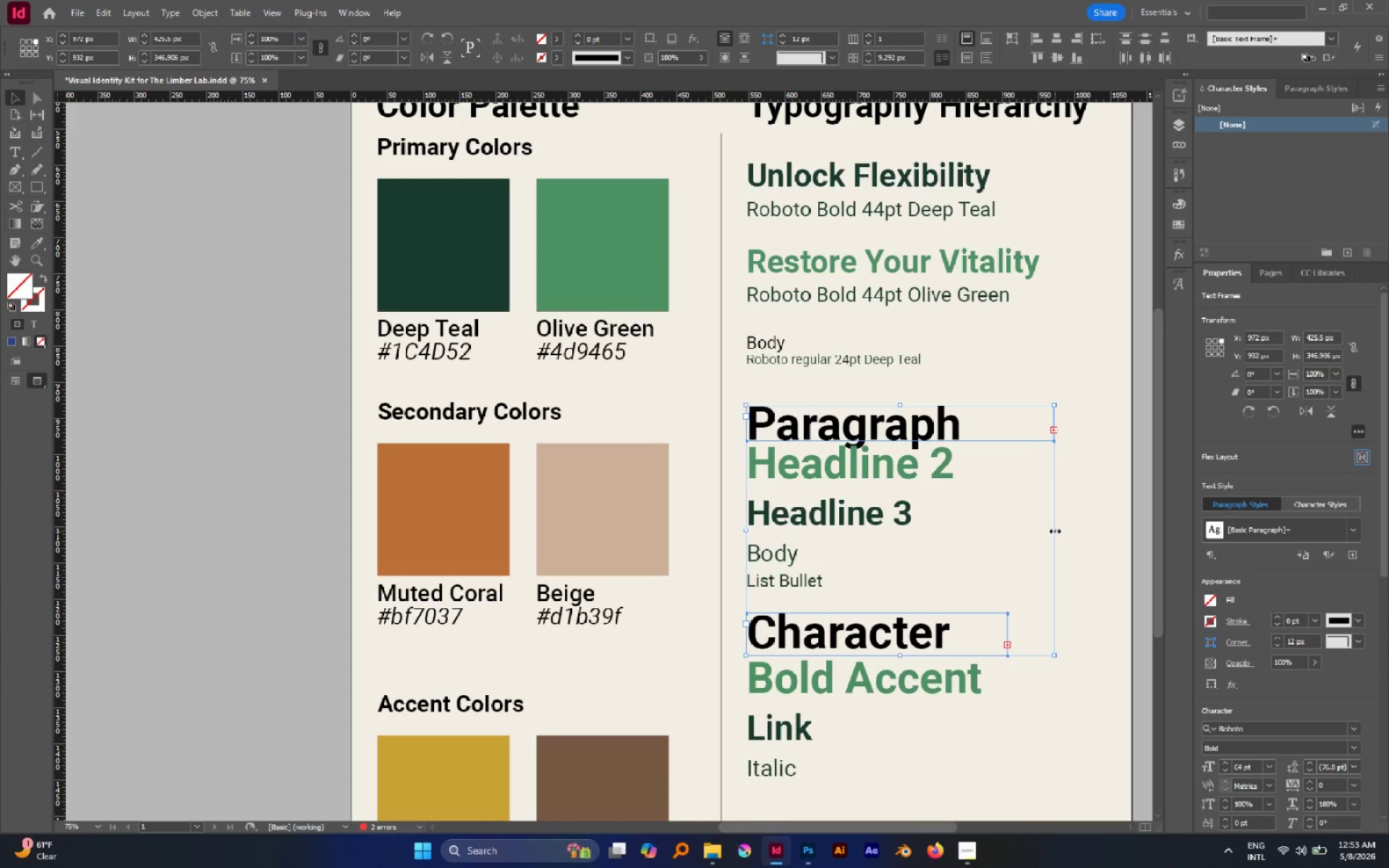 
left_click_drag(start_coordinate=[1055, 531], to_coordinate=[1081, 531])
 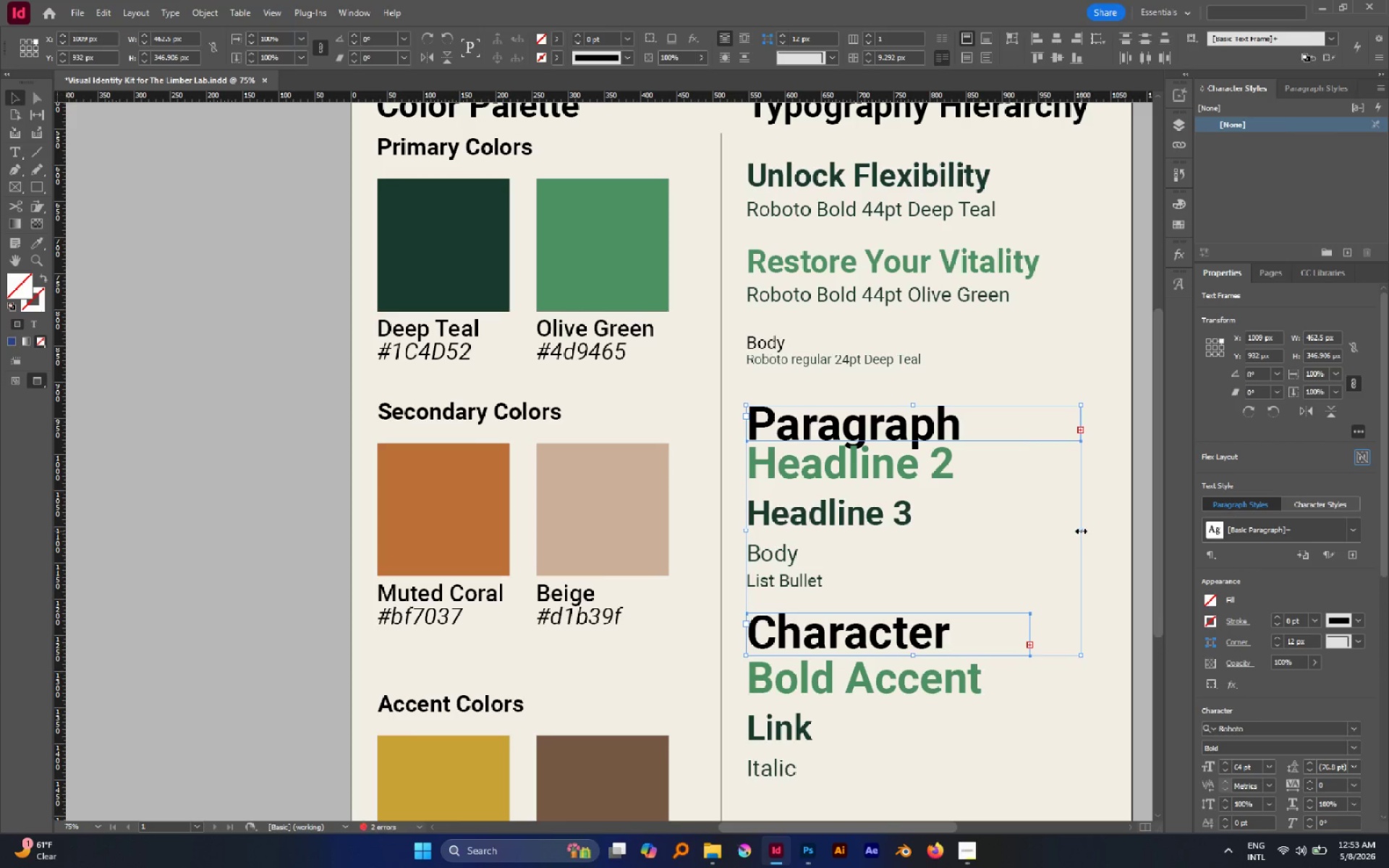 
left_click_drag(start_coordinate=[1081, 531], to_coordinate=[1115, 533])
 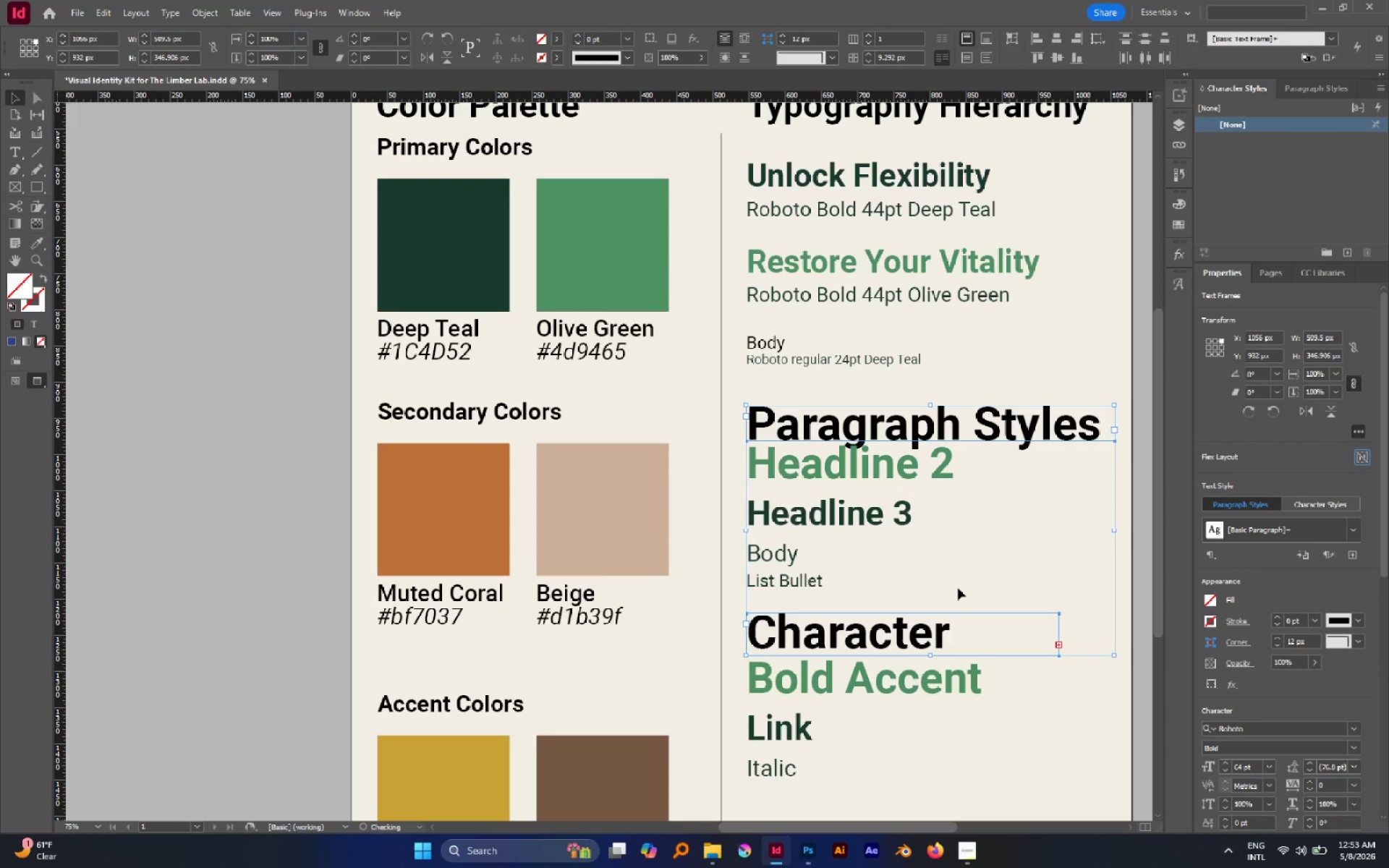 
left_click([958, 588])
 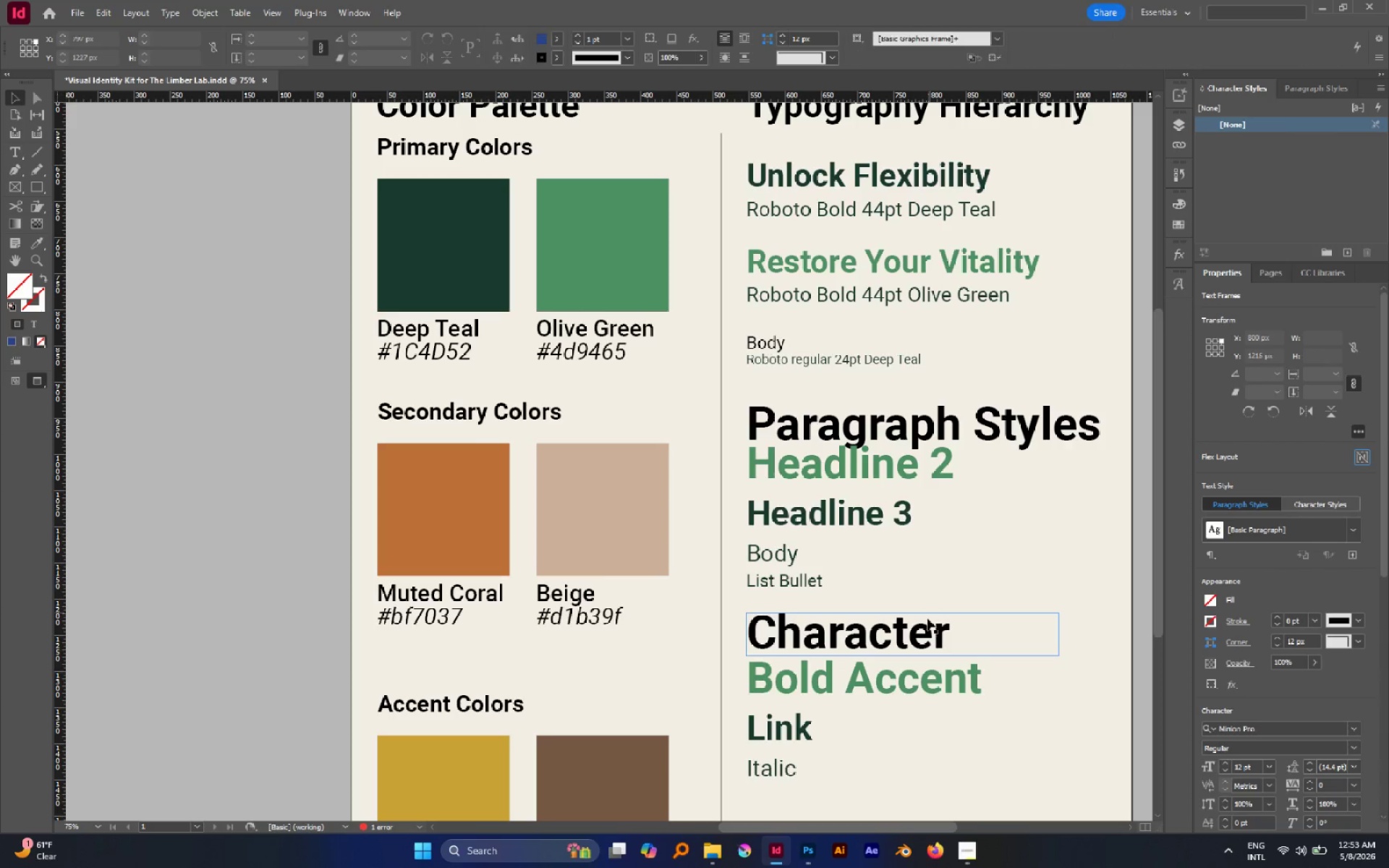 
left_click([927, 618])
 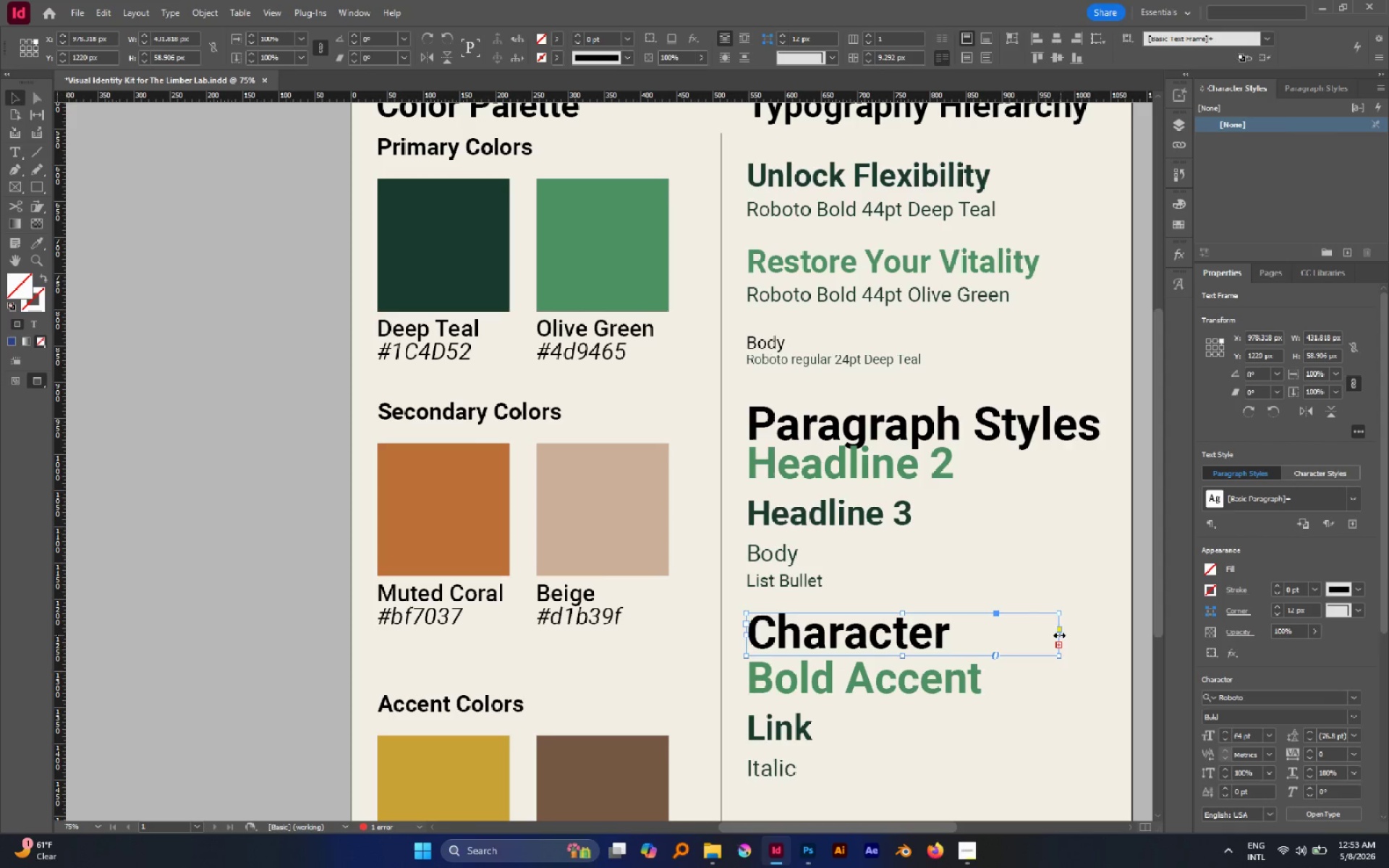 
left_click_drag(start_coordinate=[1058, 635], to_coordinate=[1107, 631])
 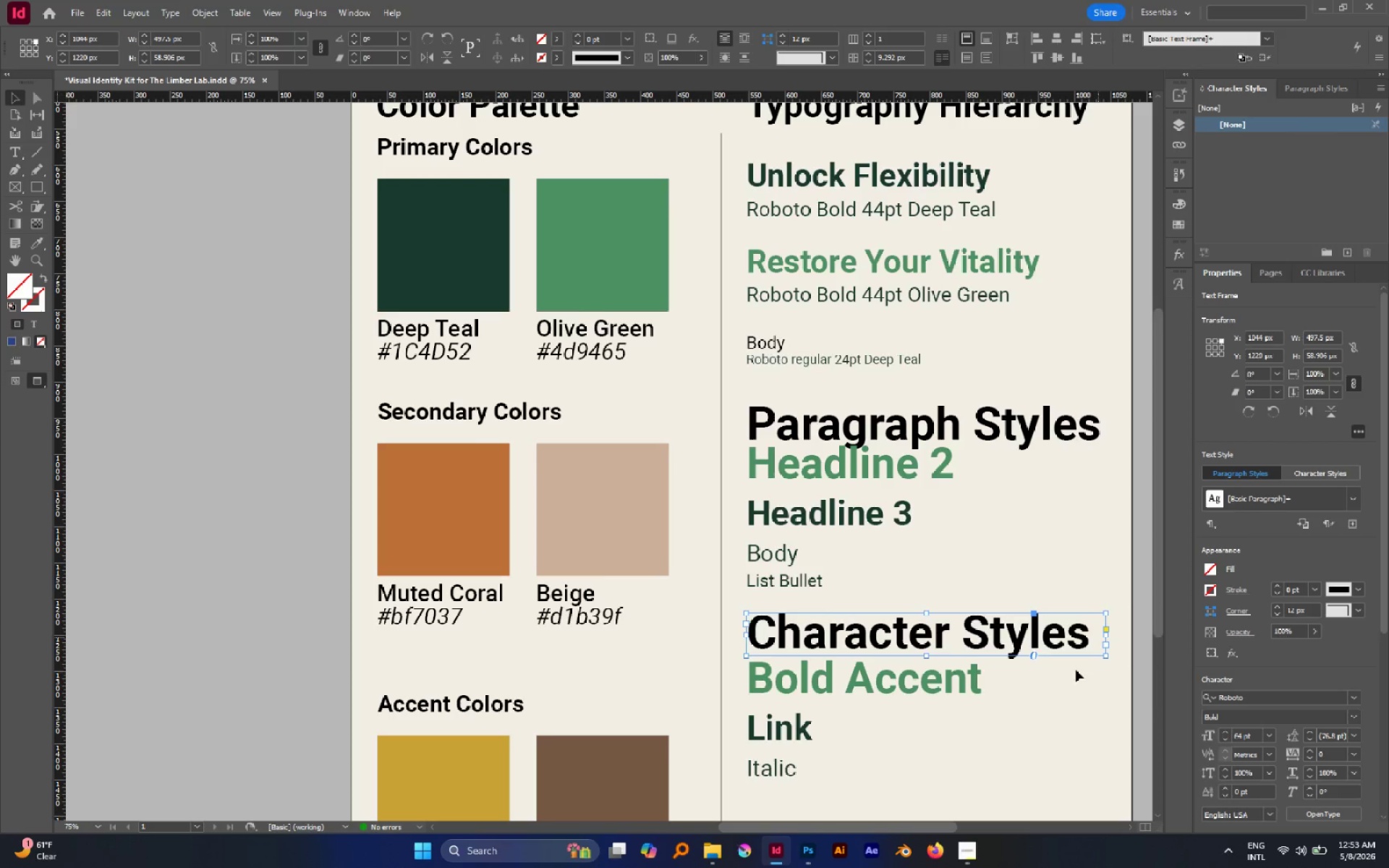 
left_click([1047, 715])
 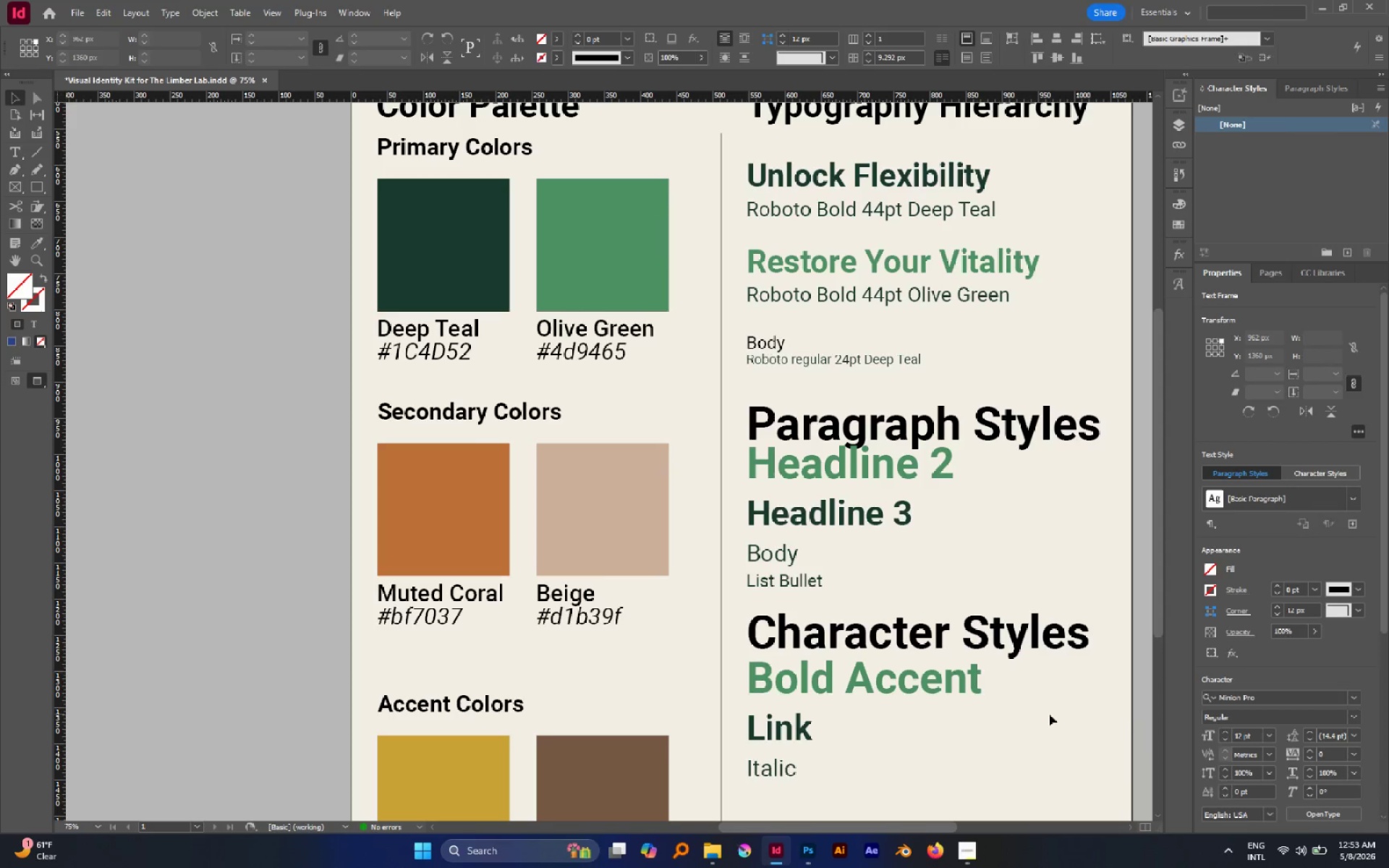 
hold_key(key=AltLeft, duration=0.58)
scroll: coordinate [1049, 715], scroll_direction: down, amount: 2.0
 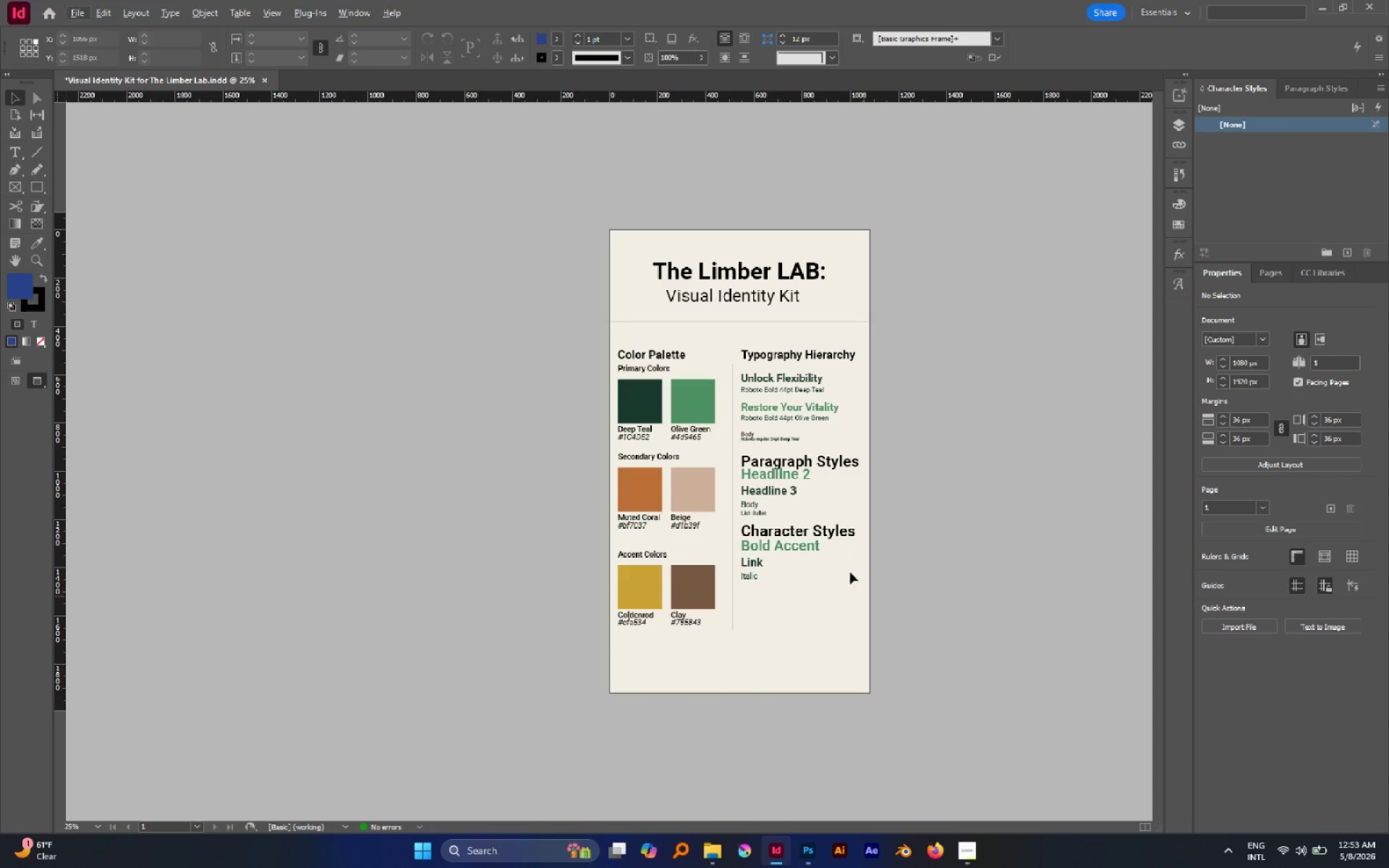 
hold_key(key=AltLeft, duration=0.5)
scroll: coordinate [810, 543], scroll_direction: up, amount: 1.0
 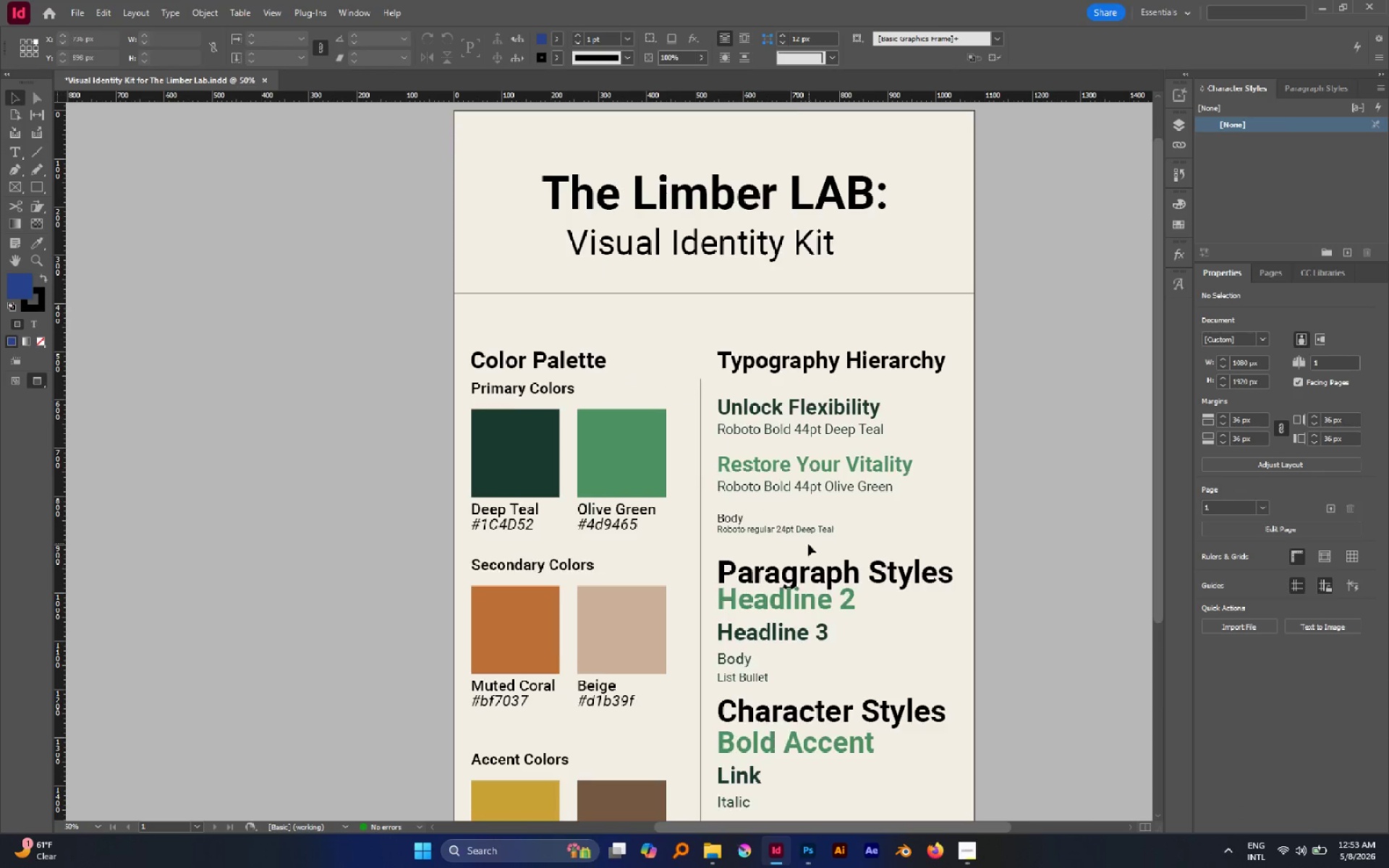 
scroll: coordinate [808, 547], scroll_direction: down, amount: 4.0
 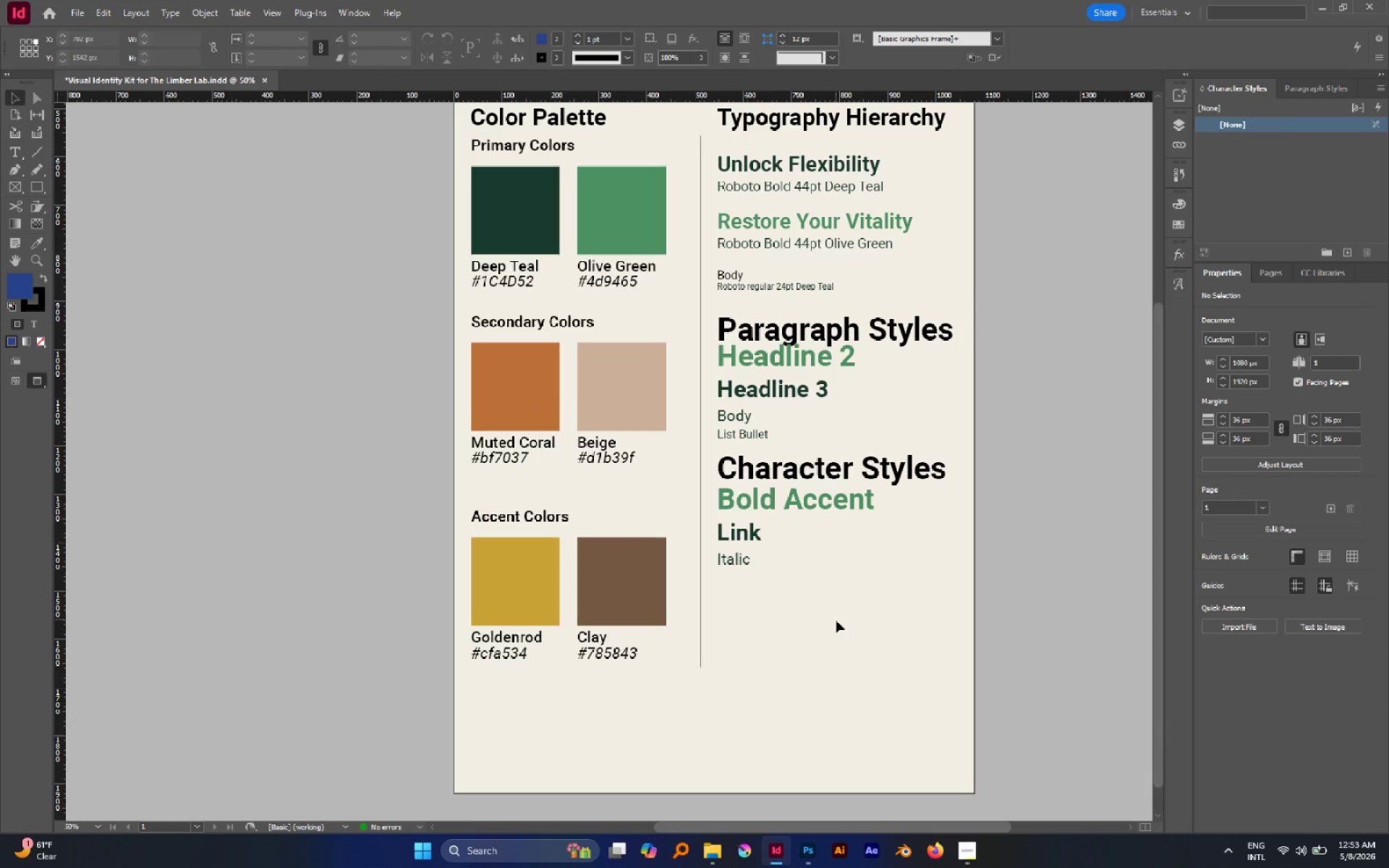 
left_click_drag(start_coordinate=[875, 633], to_coordinate=[715, 359])
 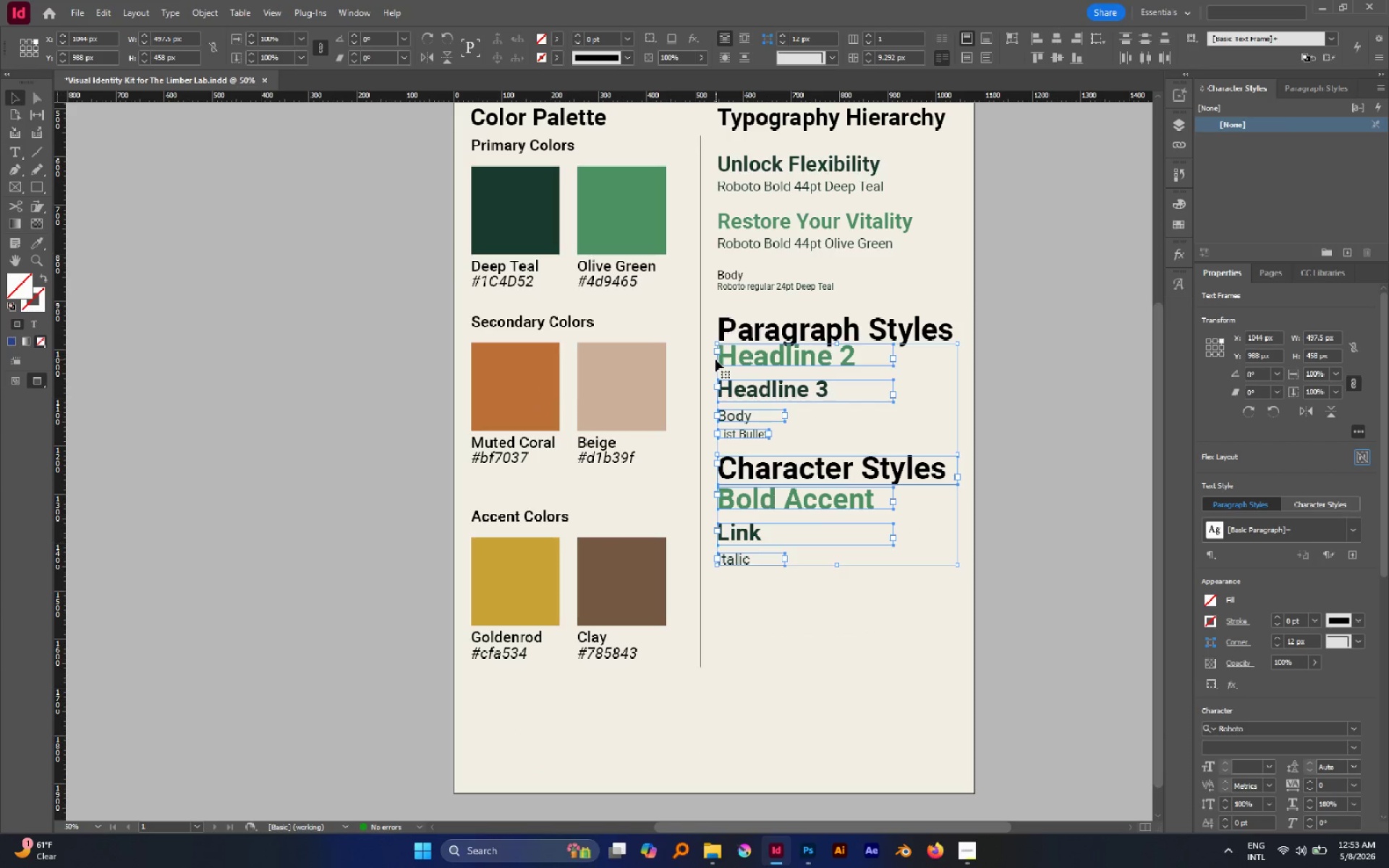 
key(Shift+ArrowDown)
 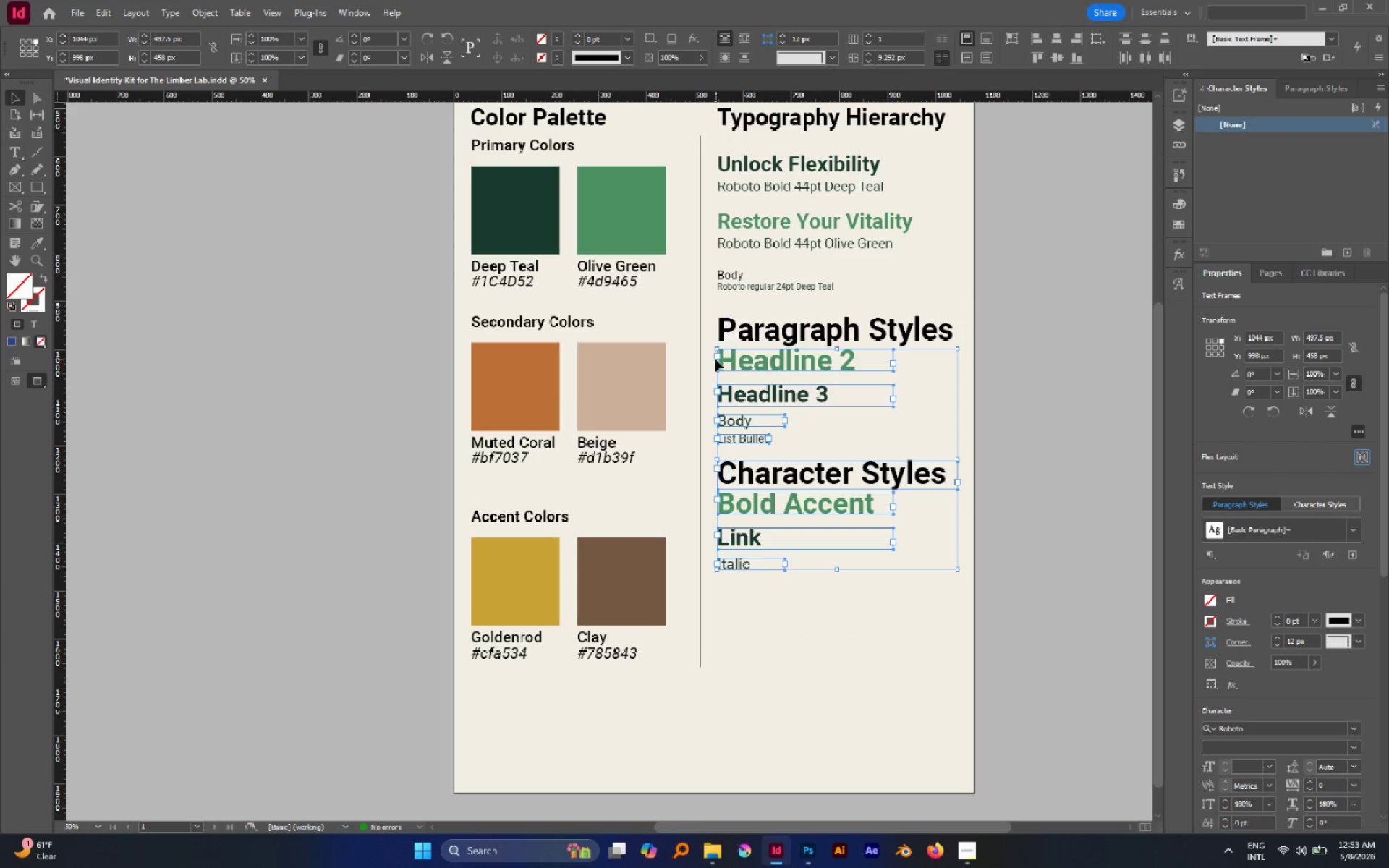 
key(ArrowDown)
 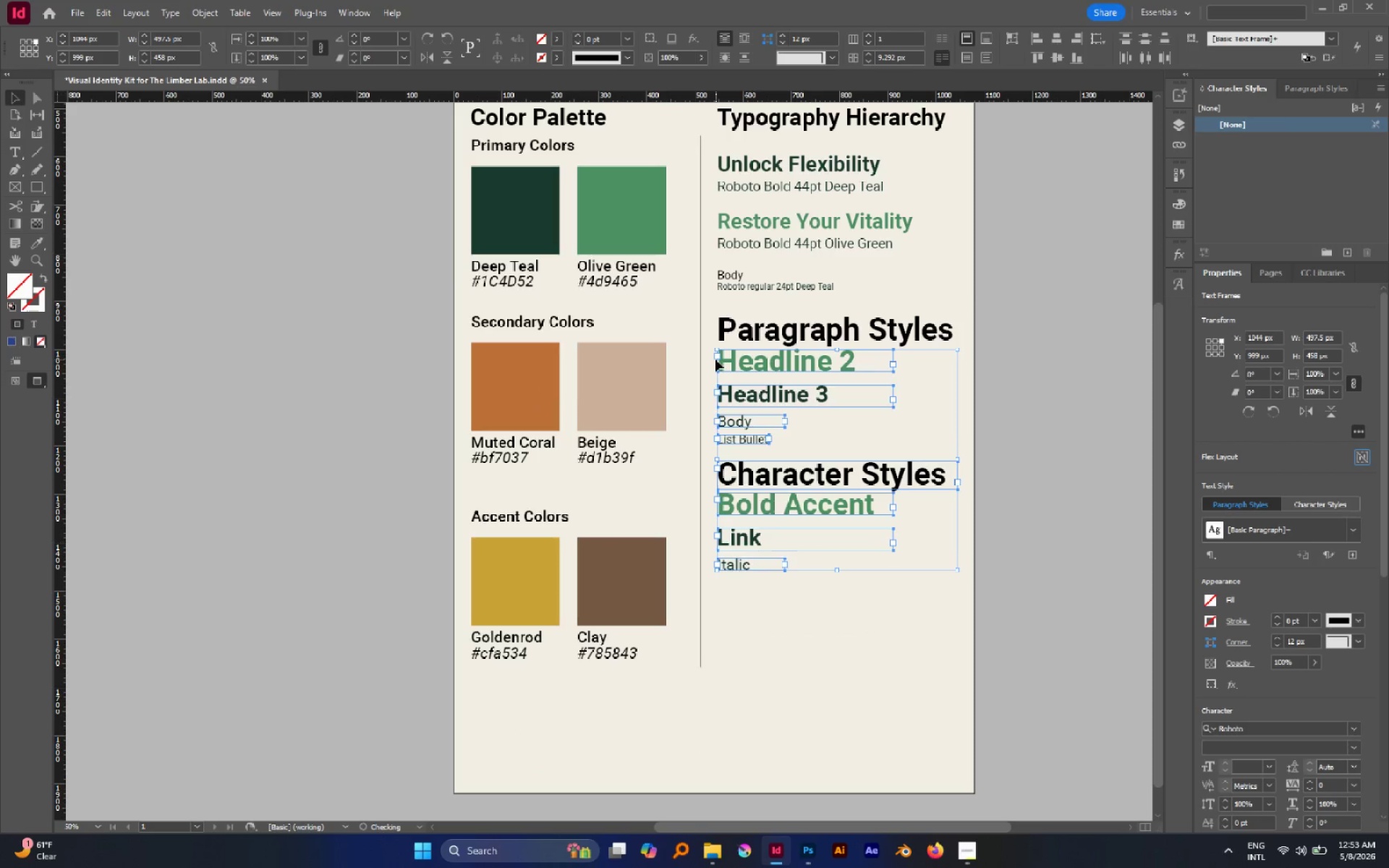 
key(ArrowDown)
 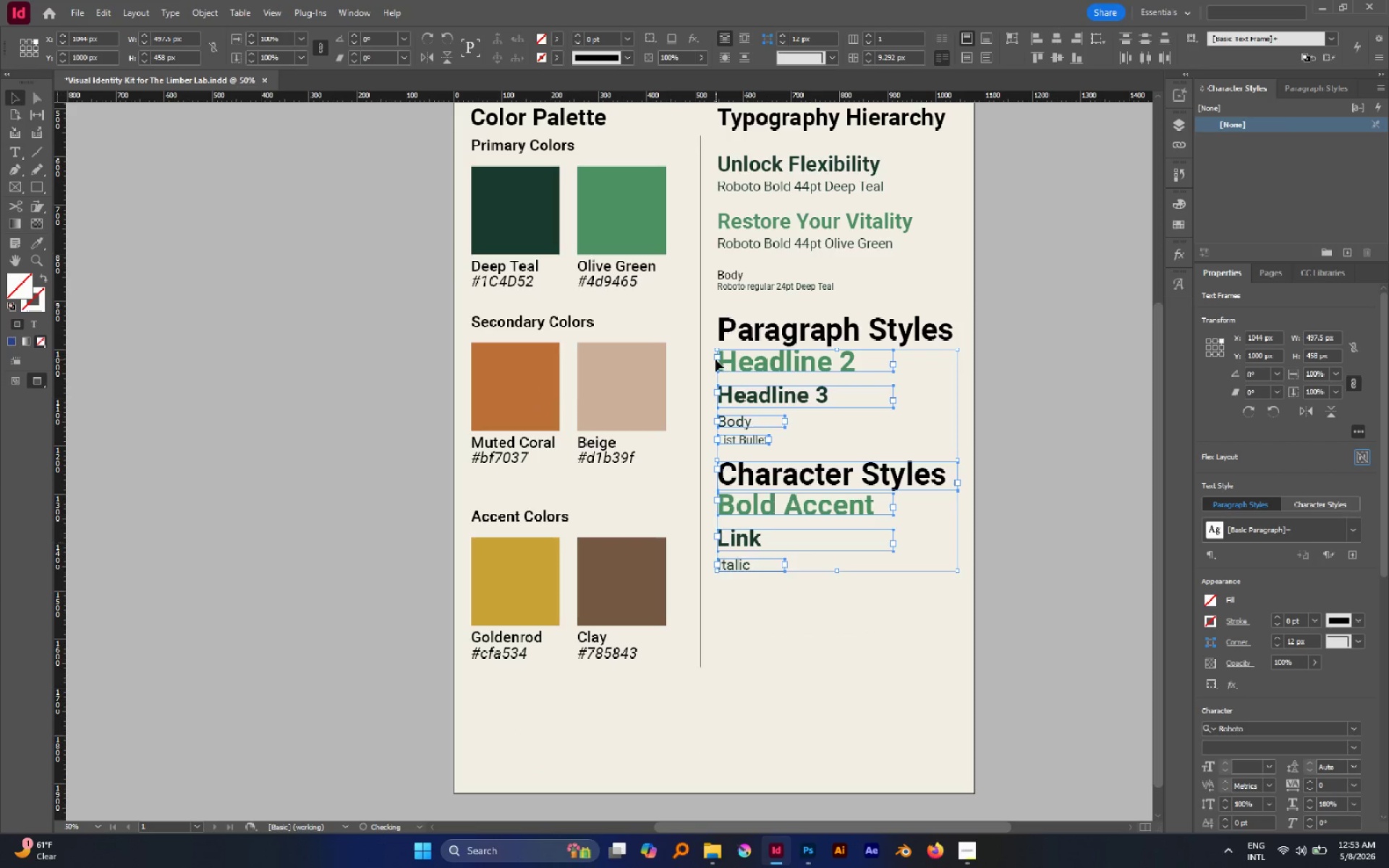 
key(Shift+ArrowDown)
 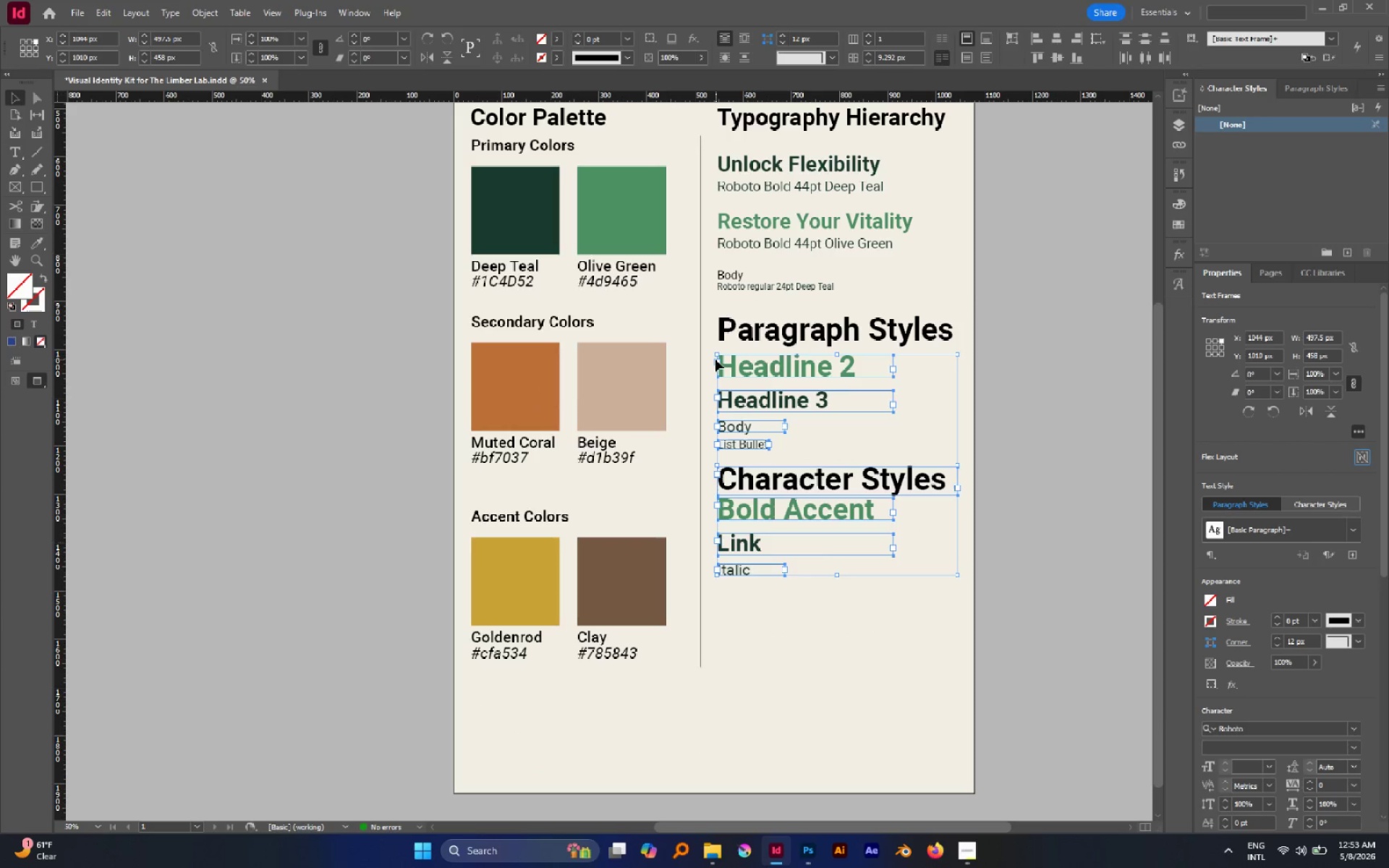 
key(ArrowDown)
 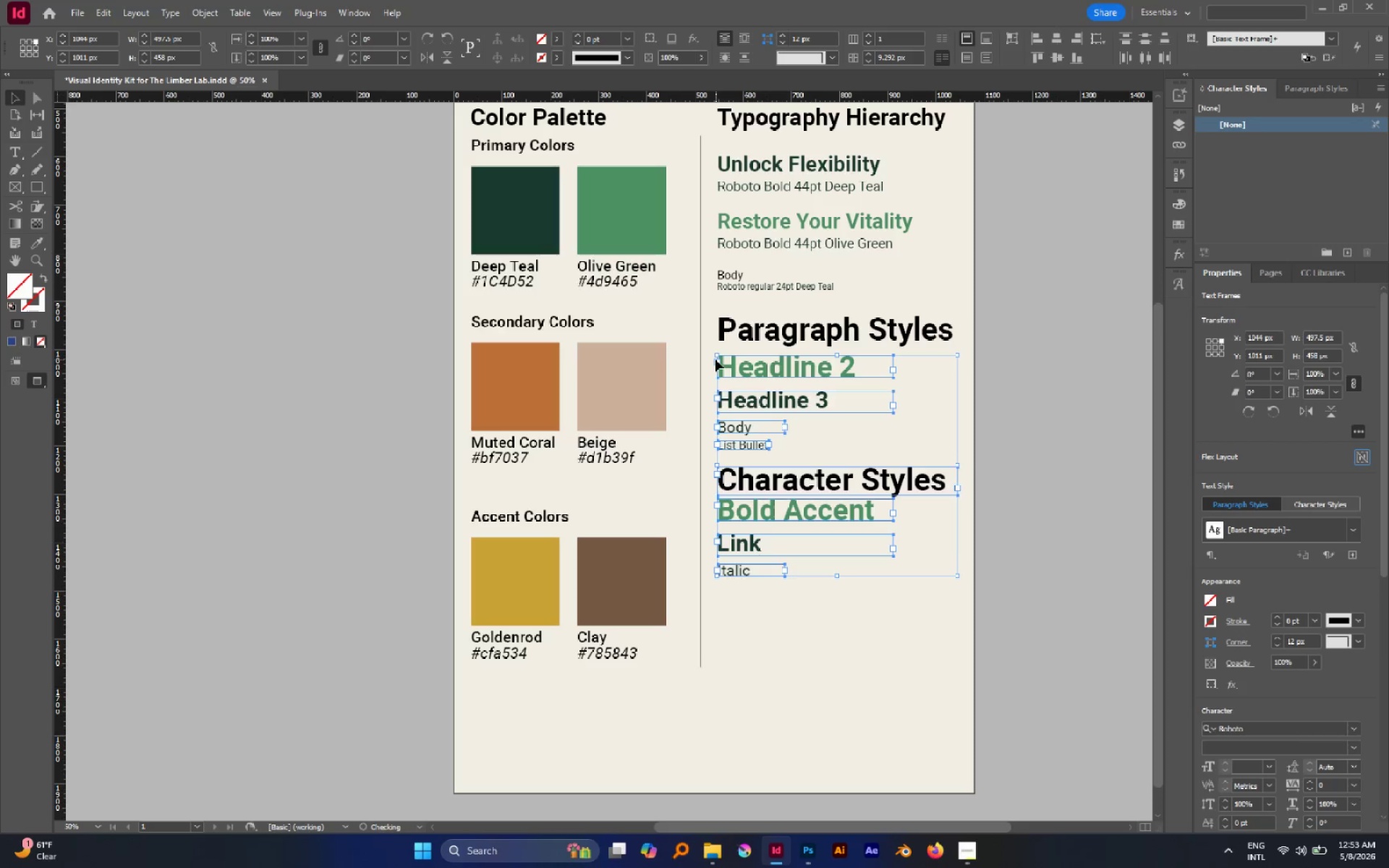 
key(ArrowDown)
 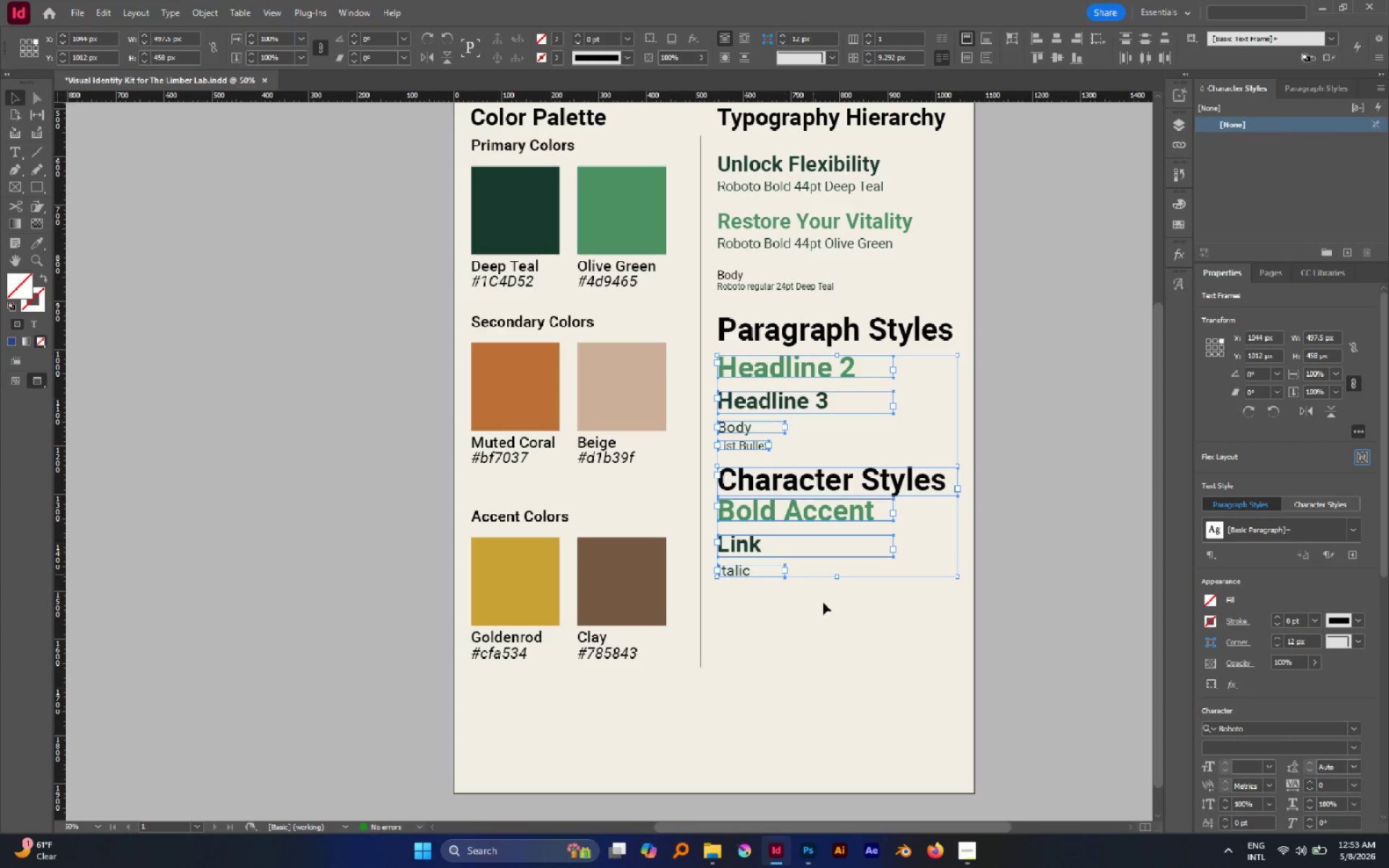 
left_click([825, 615])
 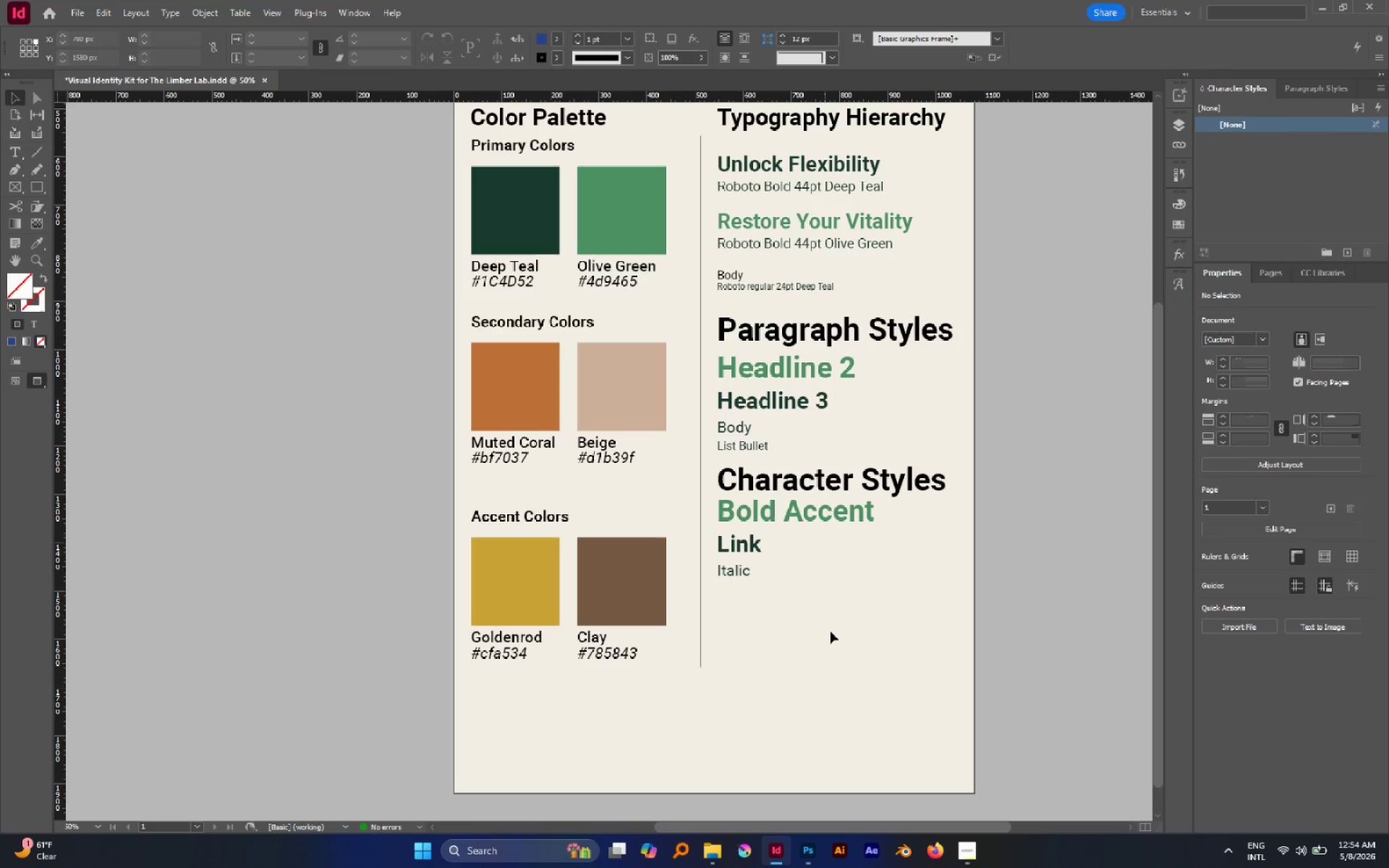 
left_click_drag(start_coordinate=[831, 631], to_coordinate=[741, 509])
 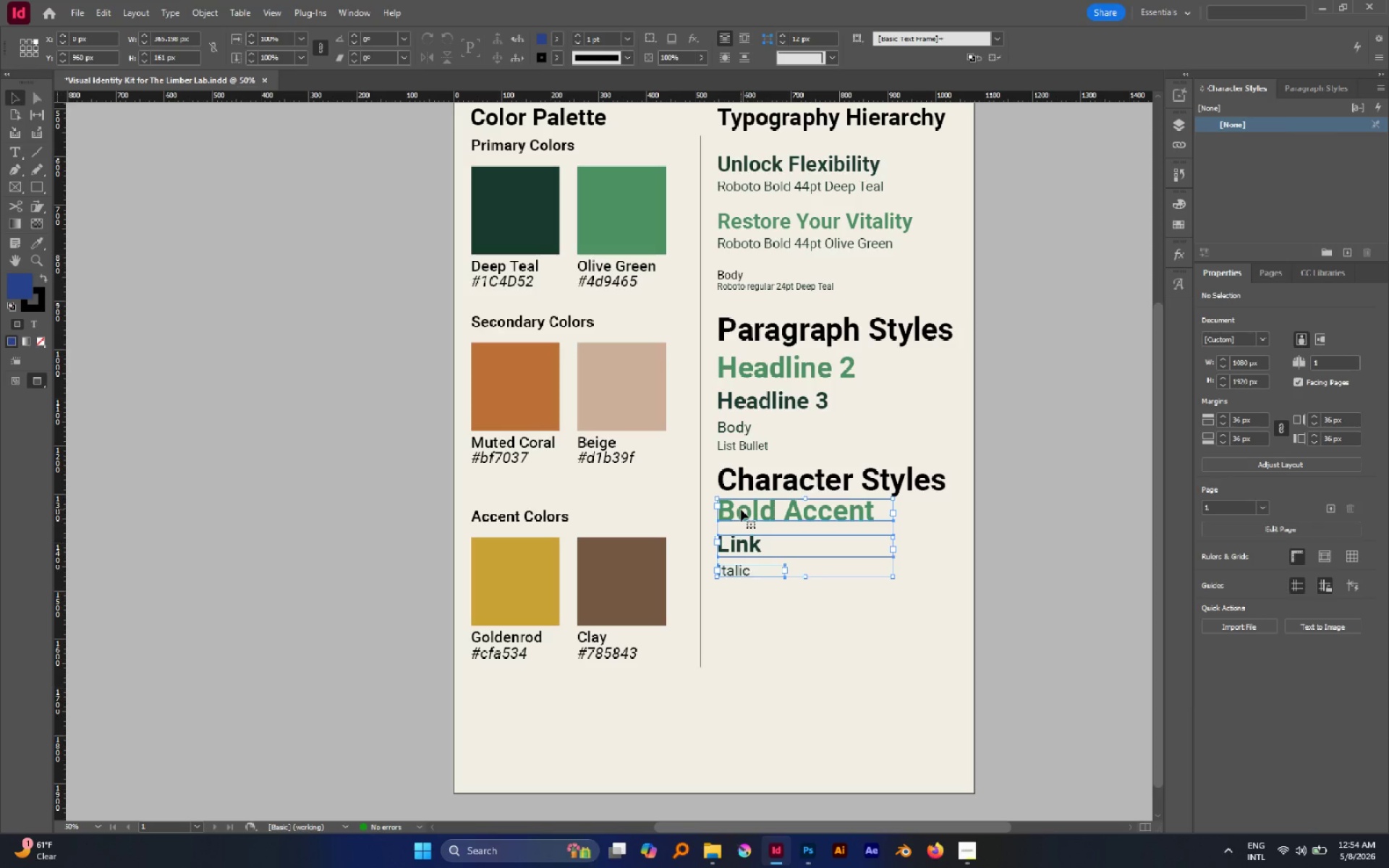 
key(Shift+ArrowDown)
 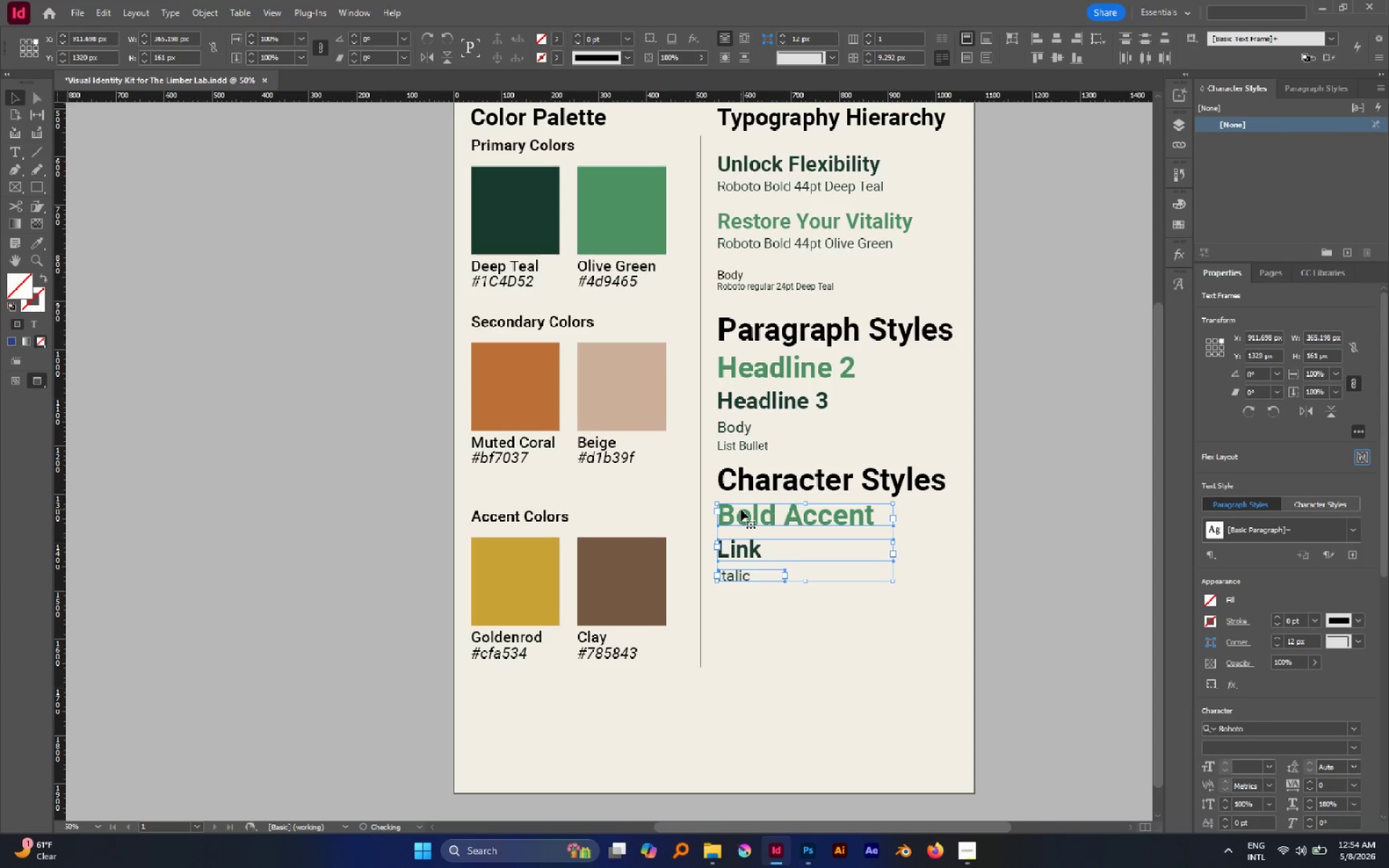 
key(ArrowDown)
 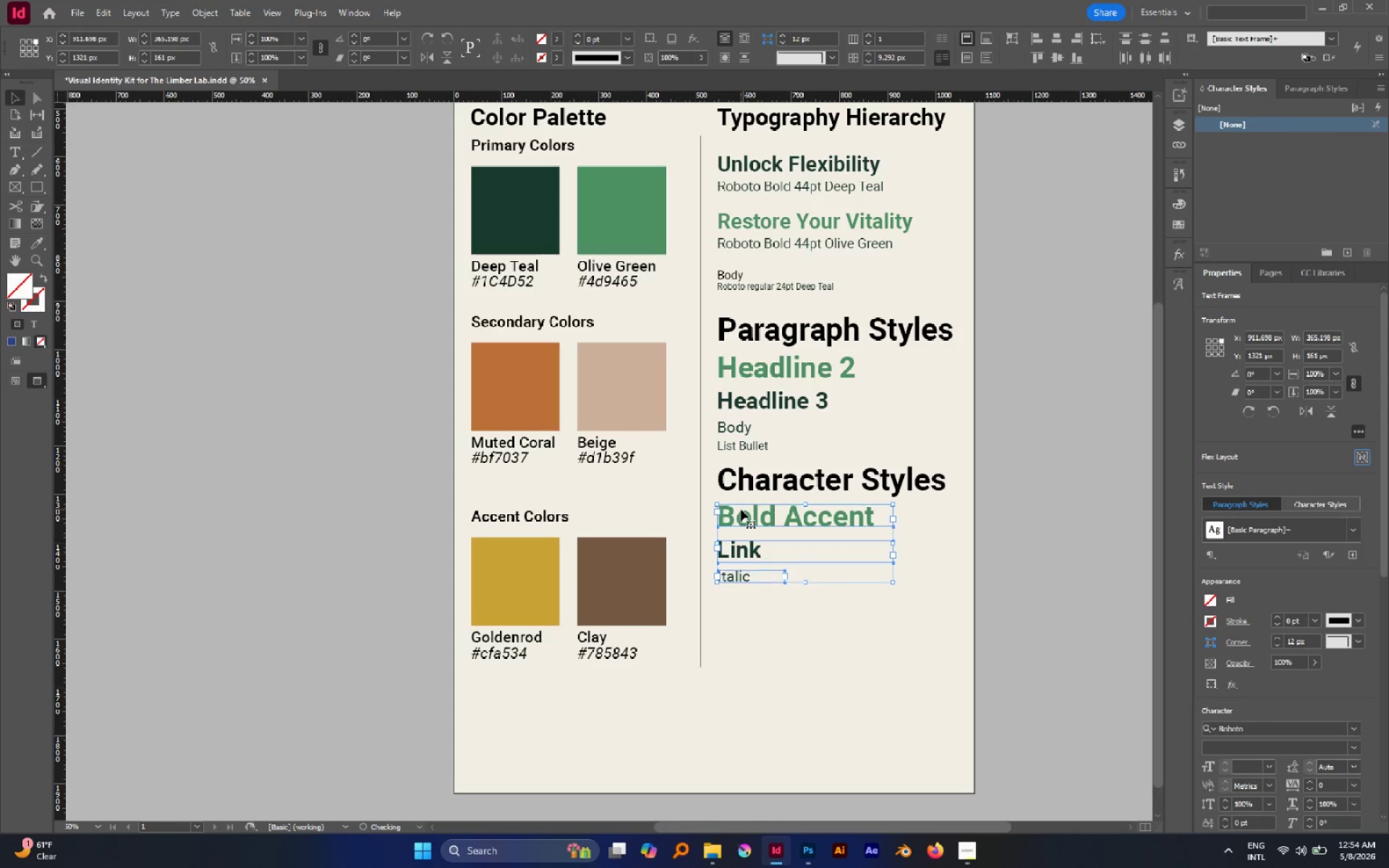 
key(ArrowDown)
 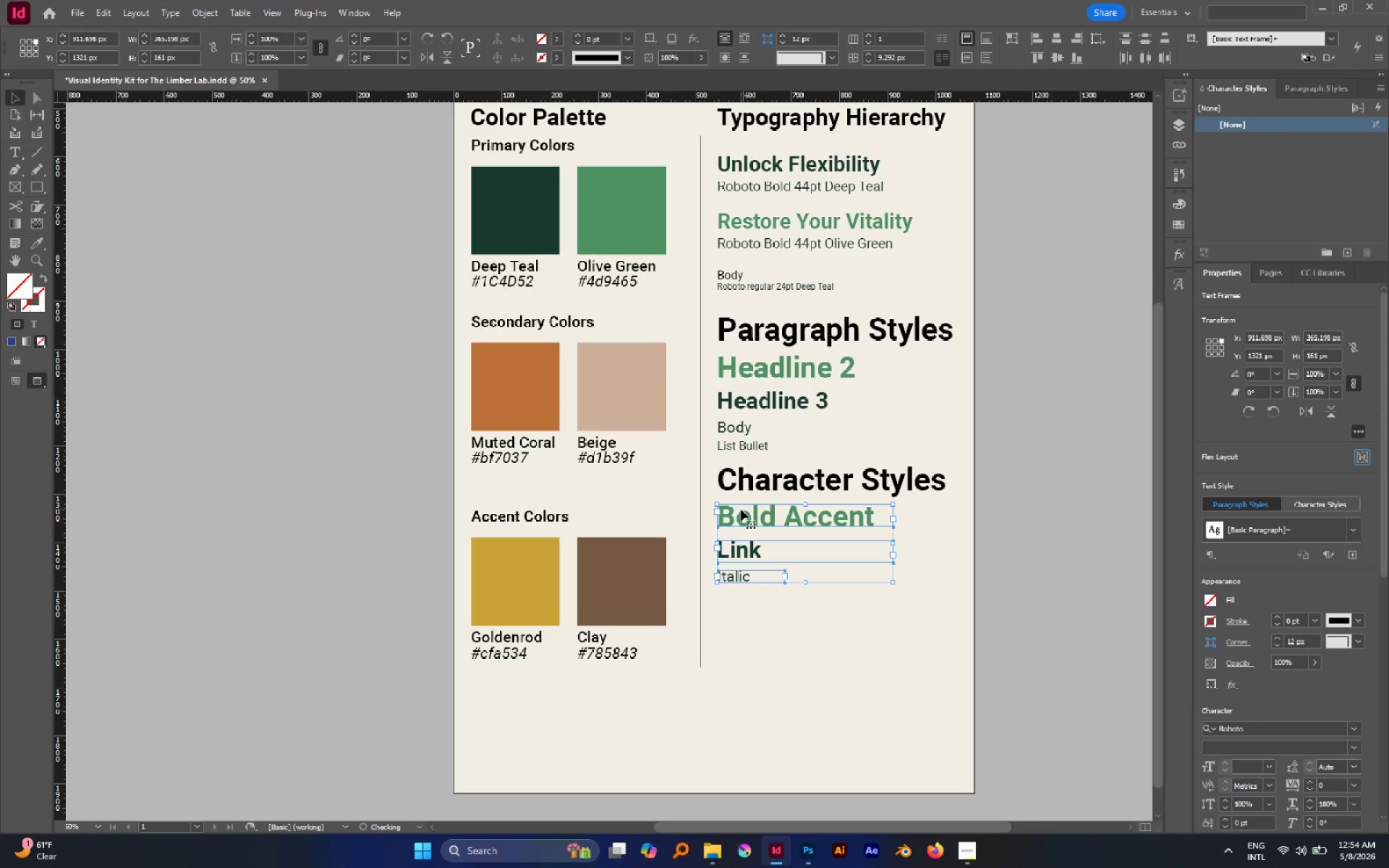 
hold_key(key=ShiftLeft, duration=0.5)
 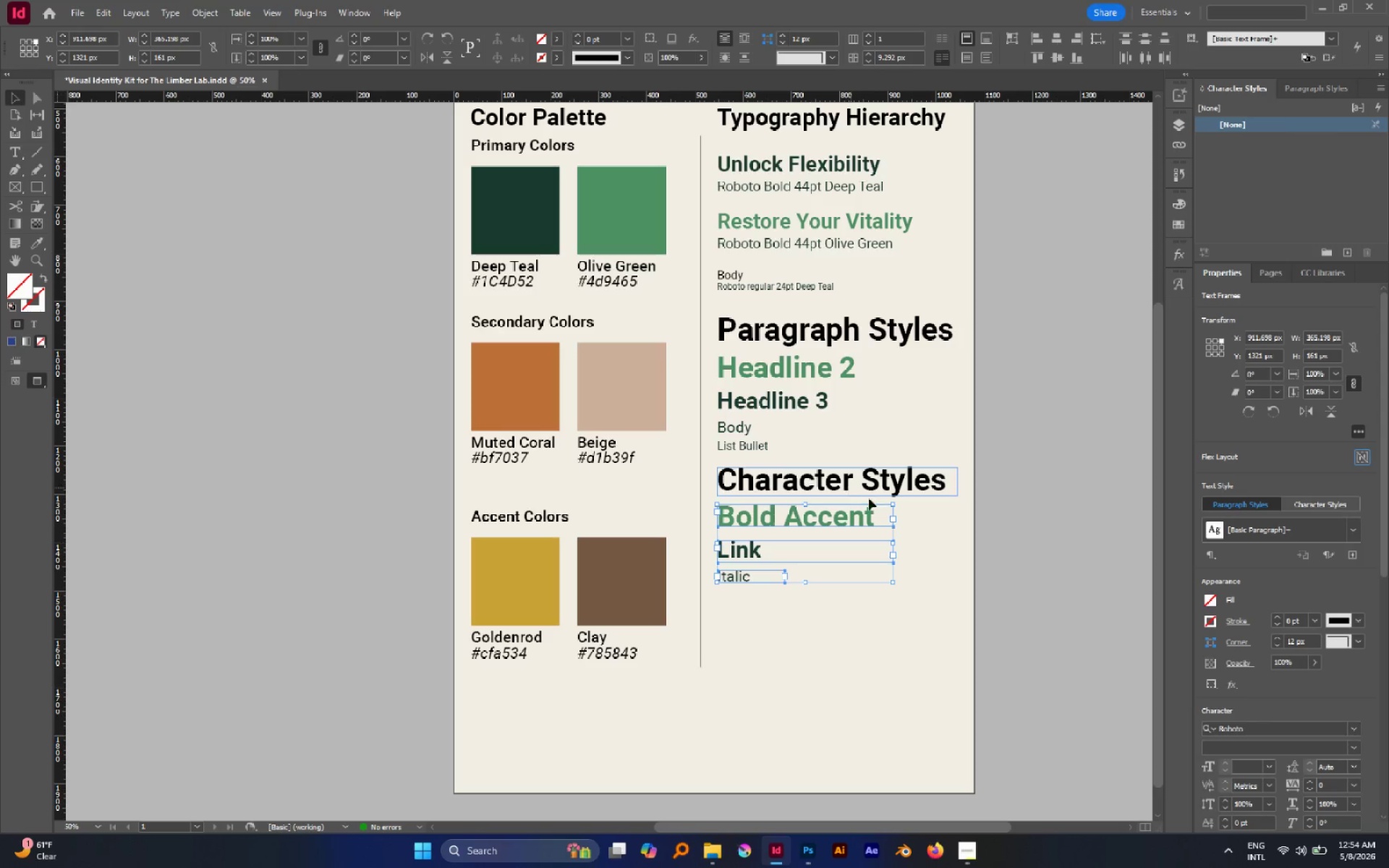 
left_click([909, 648])
 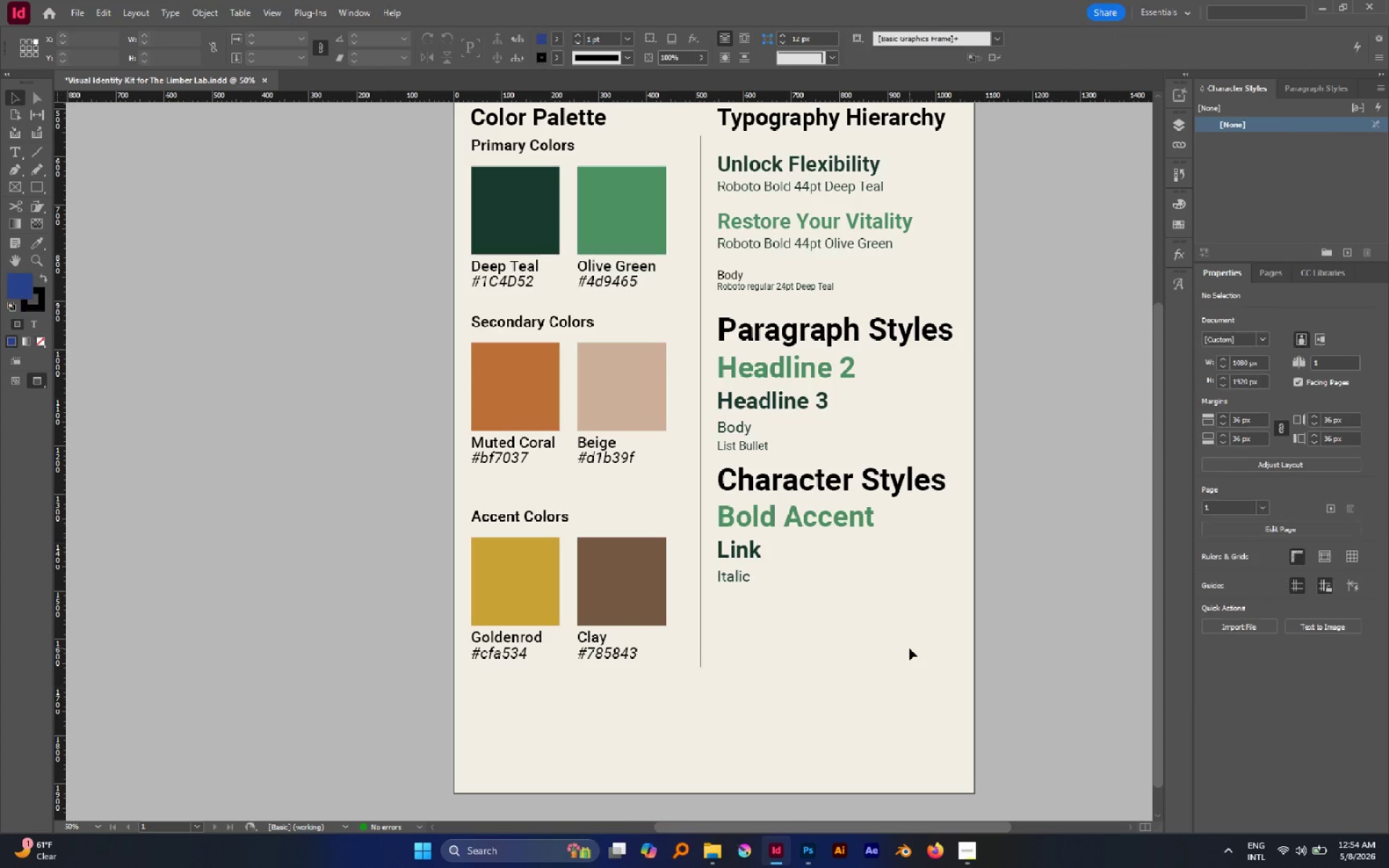 
left_click([909, 648])
 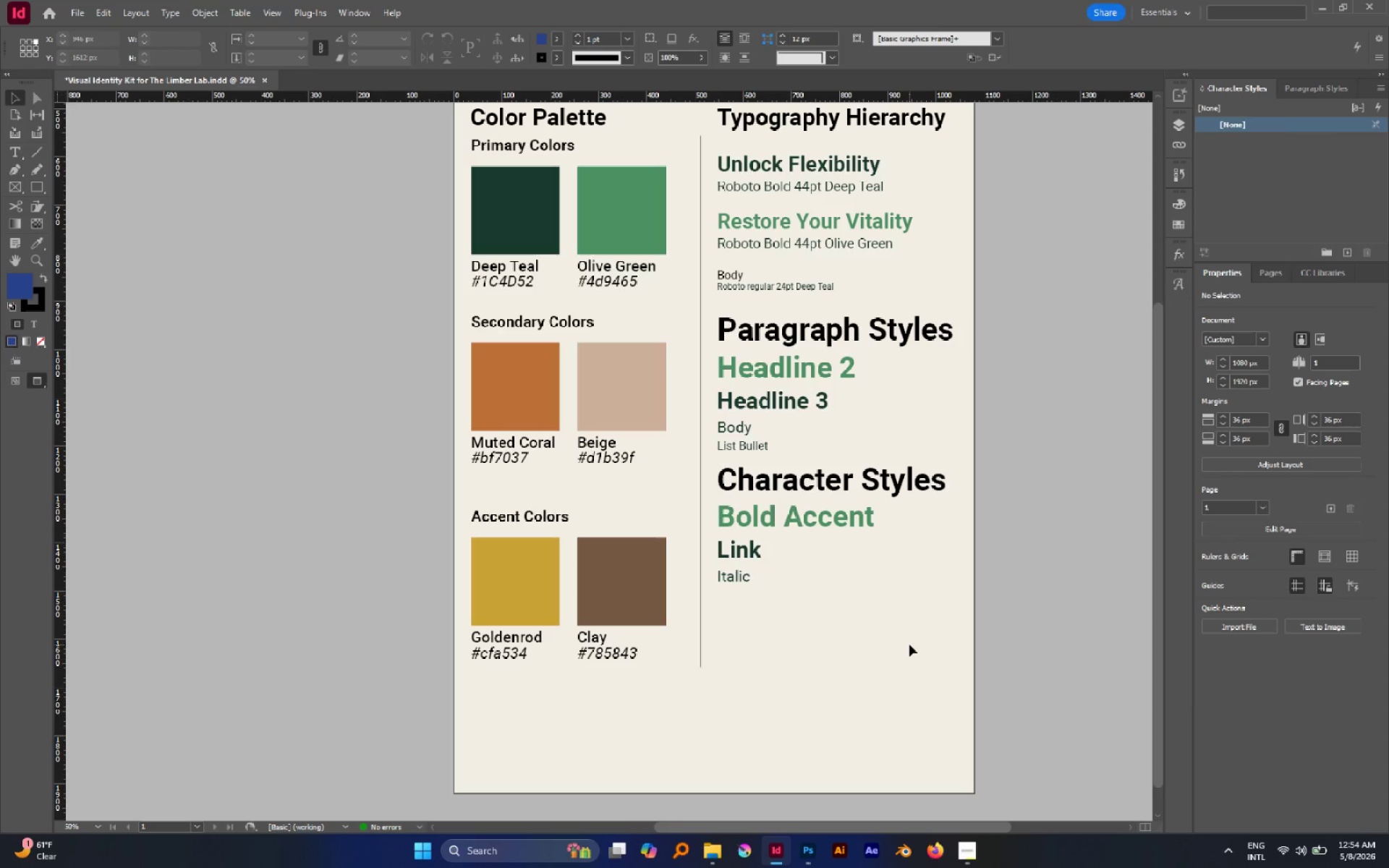 
wait(7.14)
 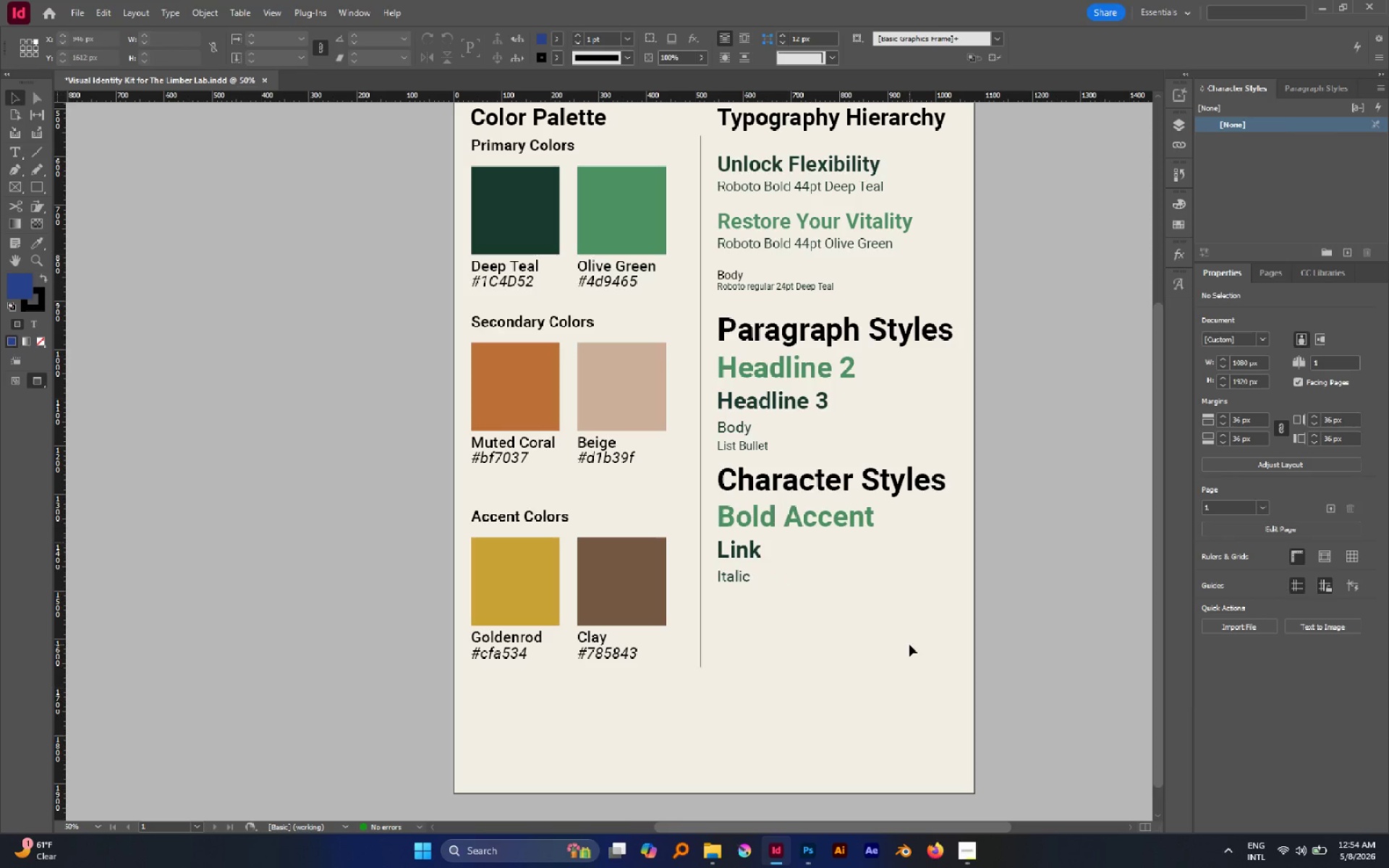 
hold_key(key=AltLeft, duration=0.7)
scroll: coordinate [918, 575], scroll_direction: up, amount: 1.0
 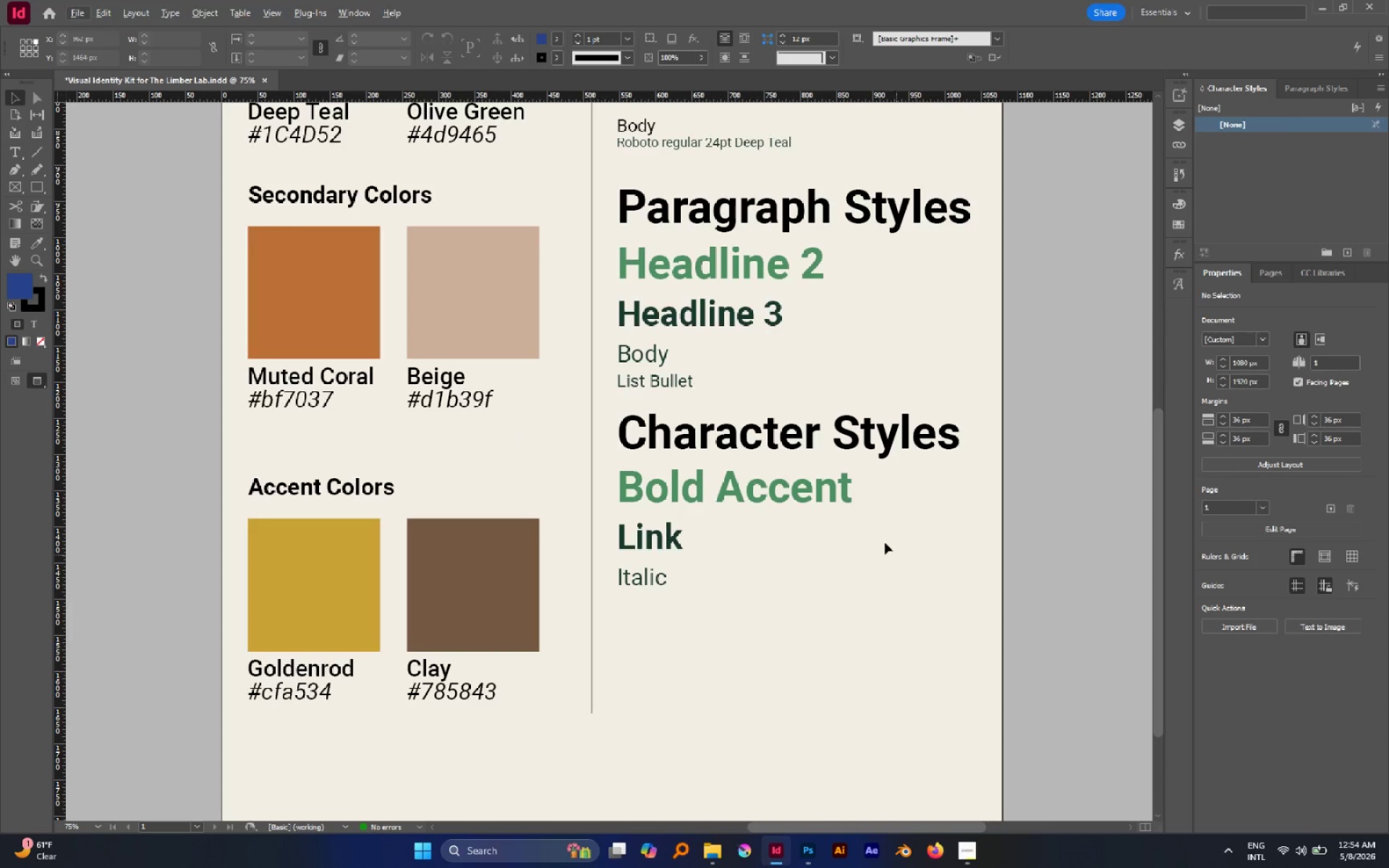 
hold_key(key=AltLeft, duration=0.44)
scroll: coordinate [878, 535], scroll_direction: down, amount: 1.0
 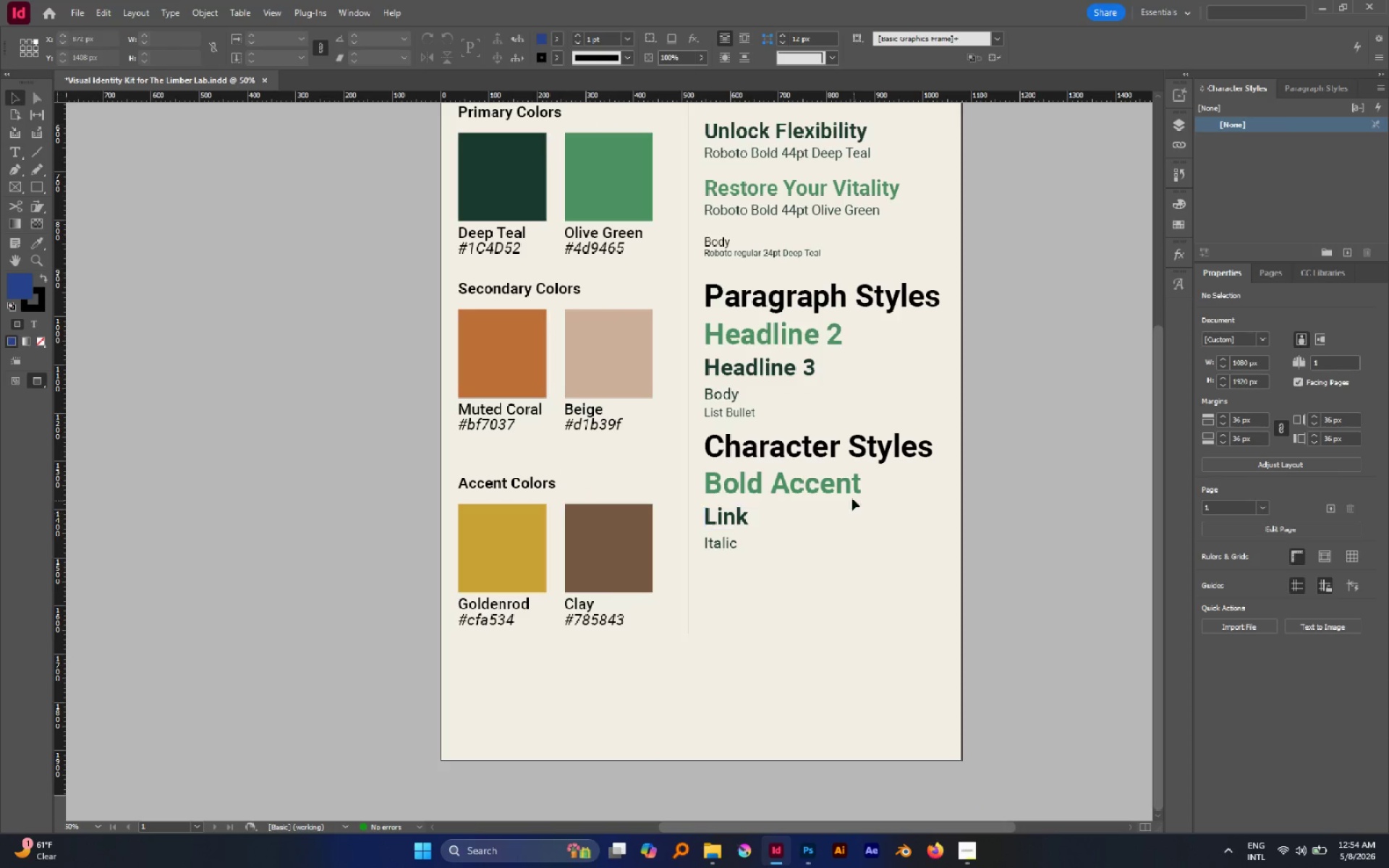 
hold_key(key=AltLeft, duration=0.53)
scroll: coordinate [852, 498], scroll_direction: down, amount: 1.0
 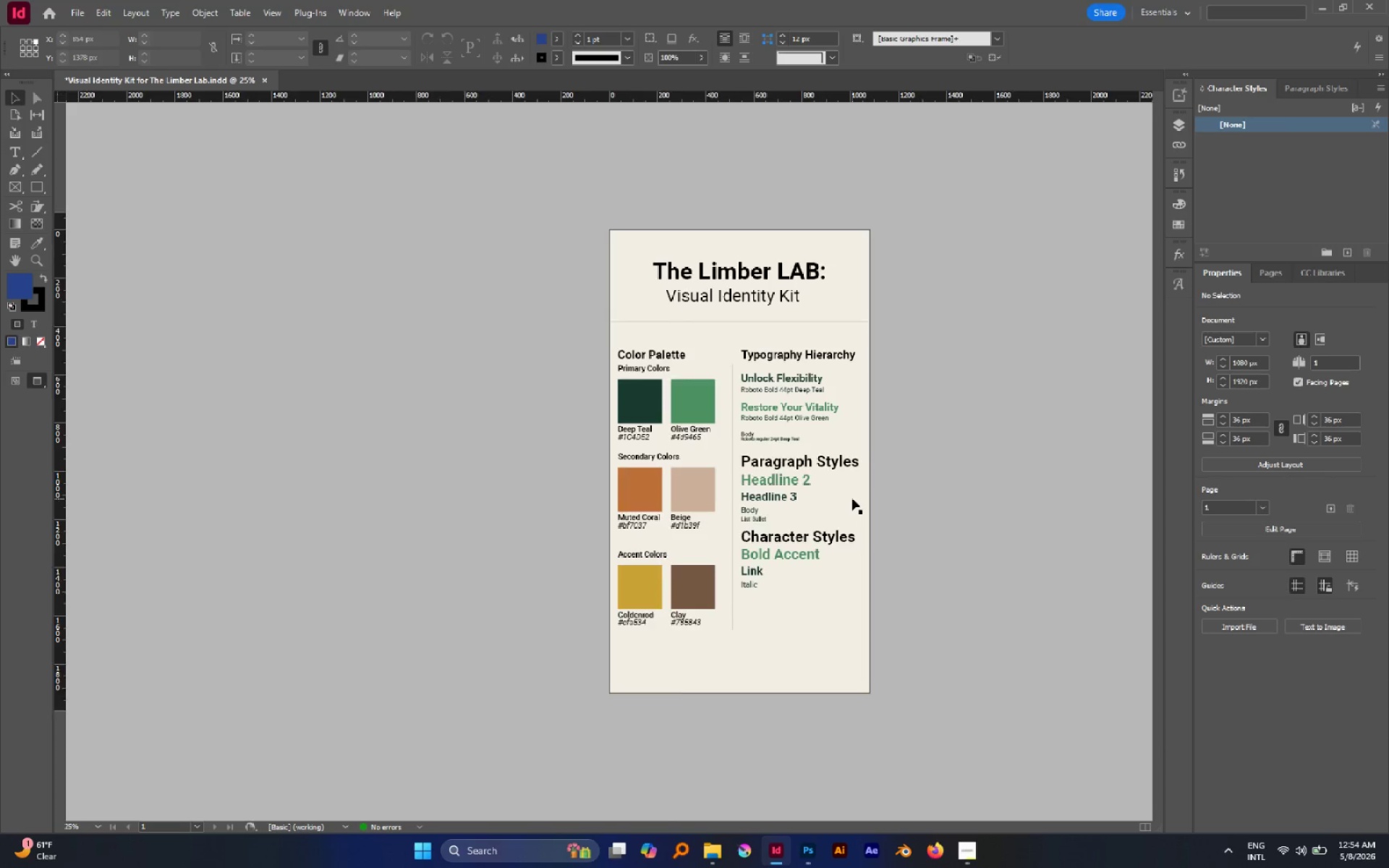 
hold_key(key=AltLeft, duration=0.44)
 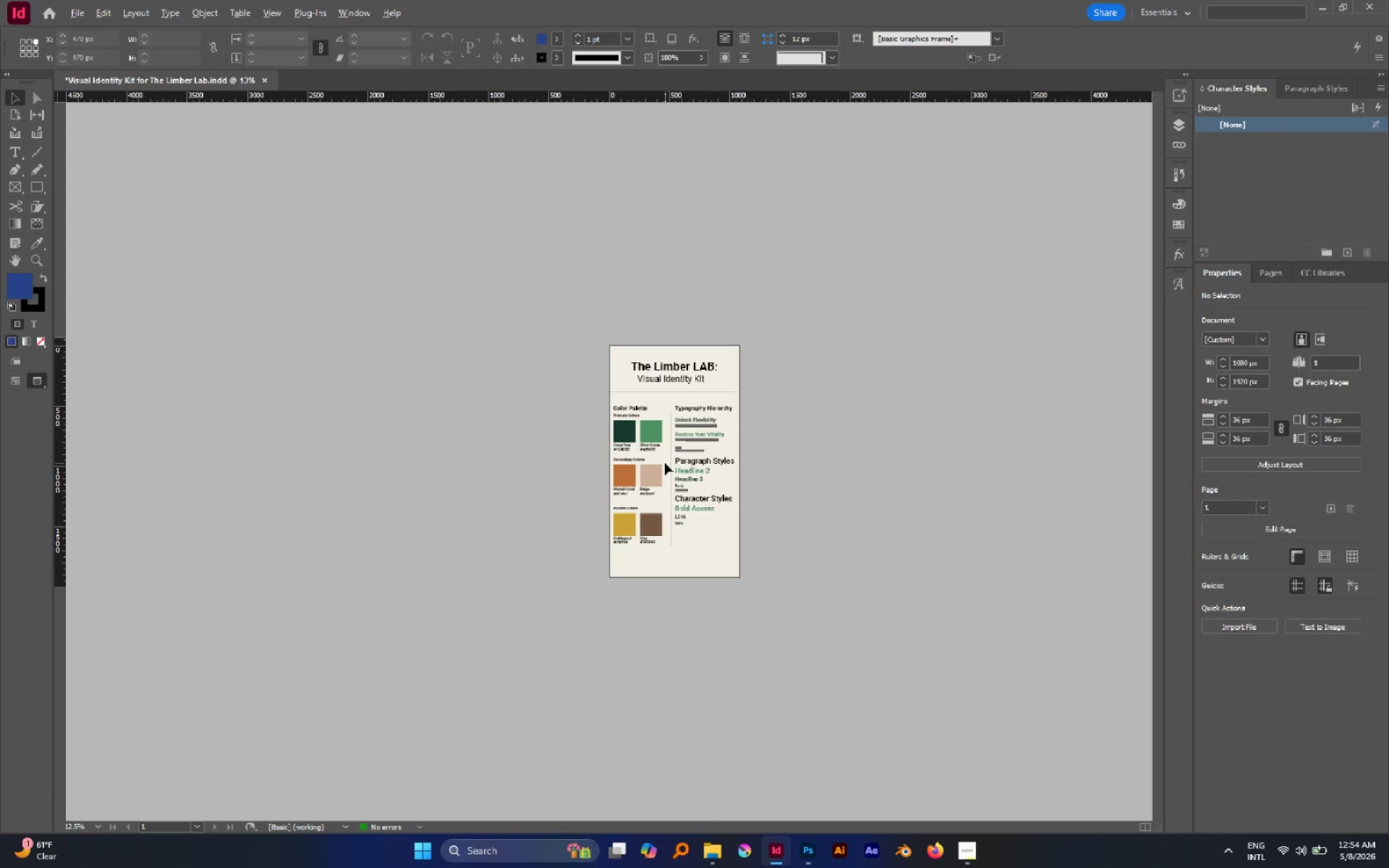 
hold_key(key=AltLeft, duration=0.55)
scroll: coordinate [665, 463], scroll_direction: up, amount: 1.0
 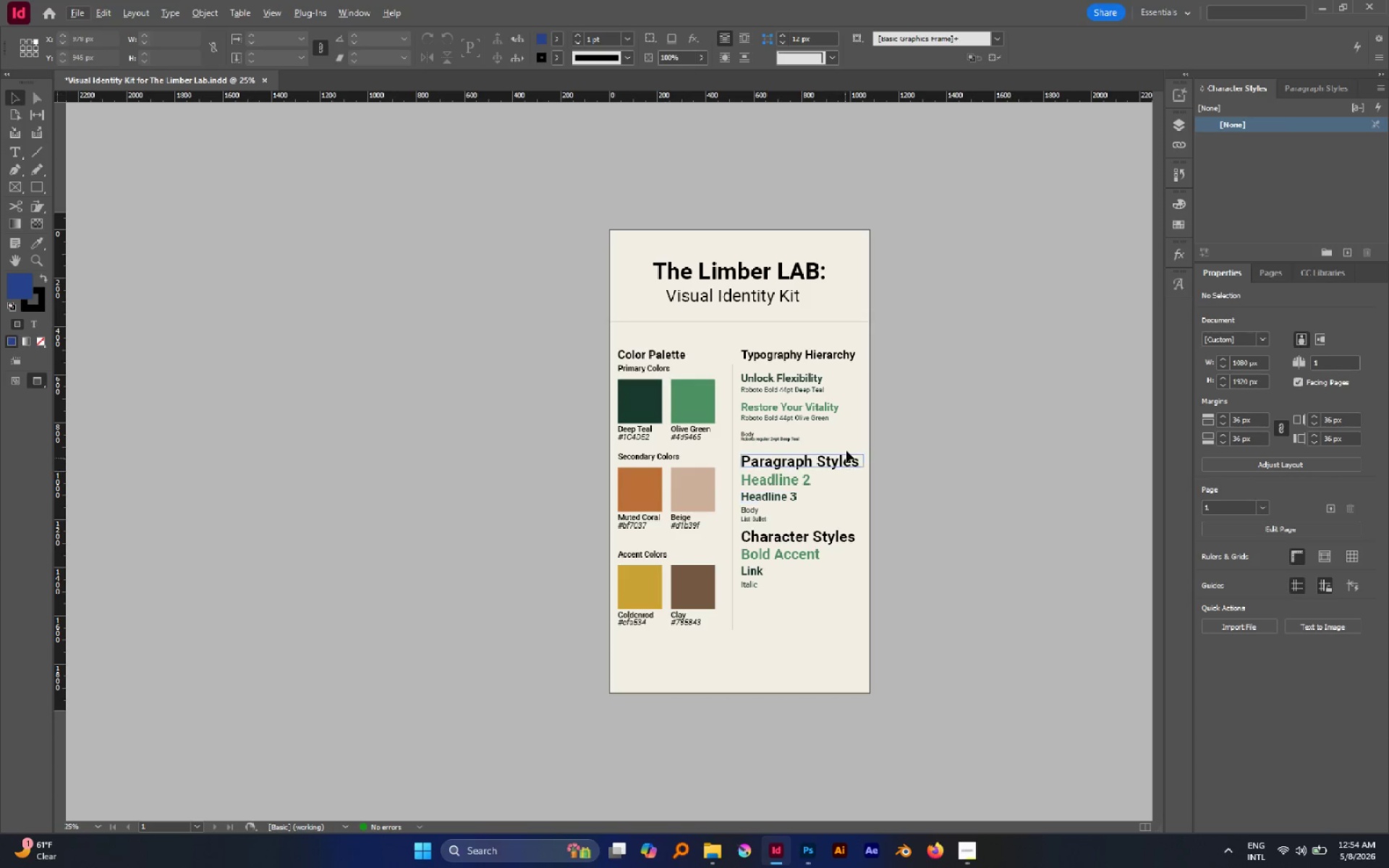 
left_click_drag(start_coordinate=[846, 446], to_coordinate=[904, 603])
 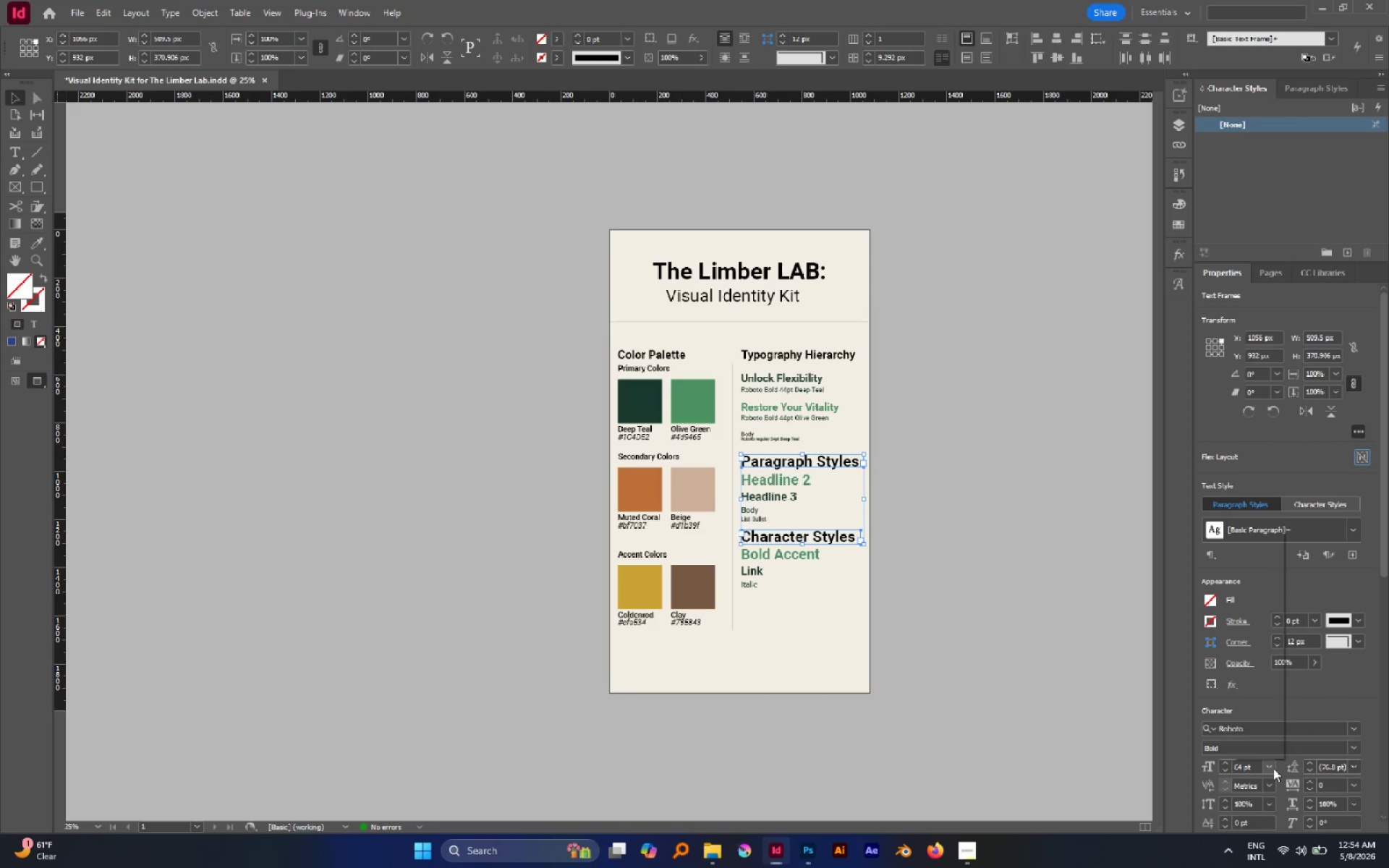 
left_click([1257, 723])
 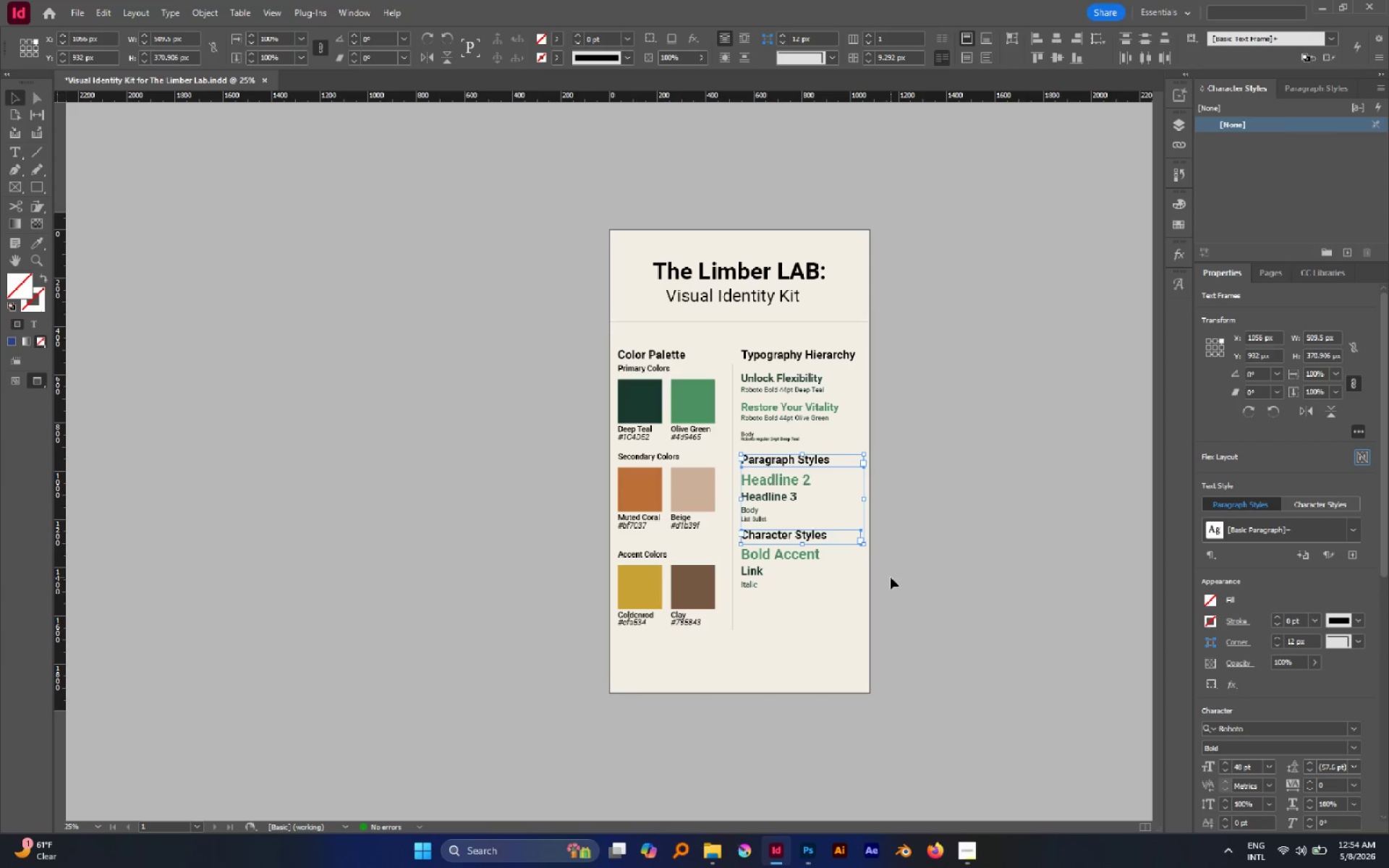 
left_click([891, 577])
 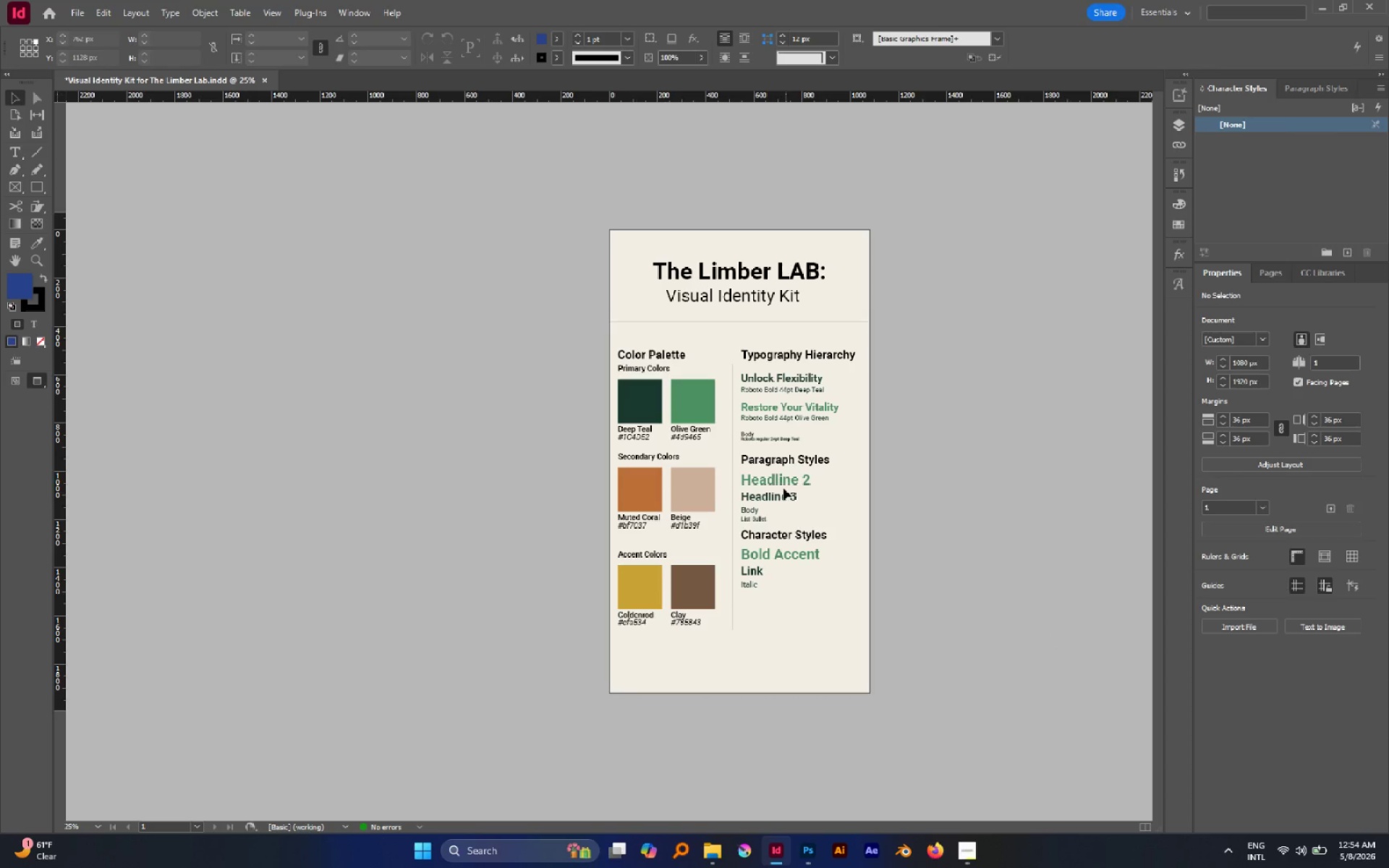 
left_click([781, 483])
 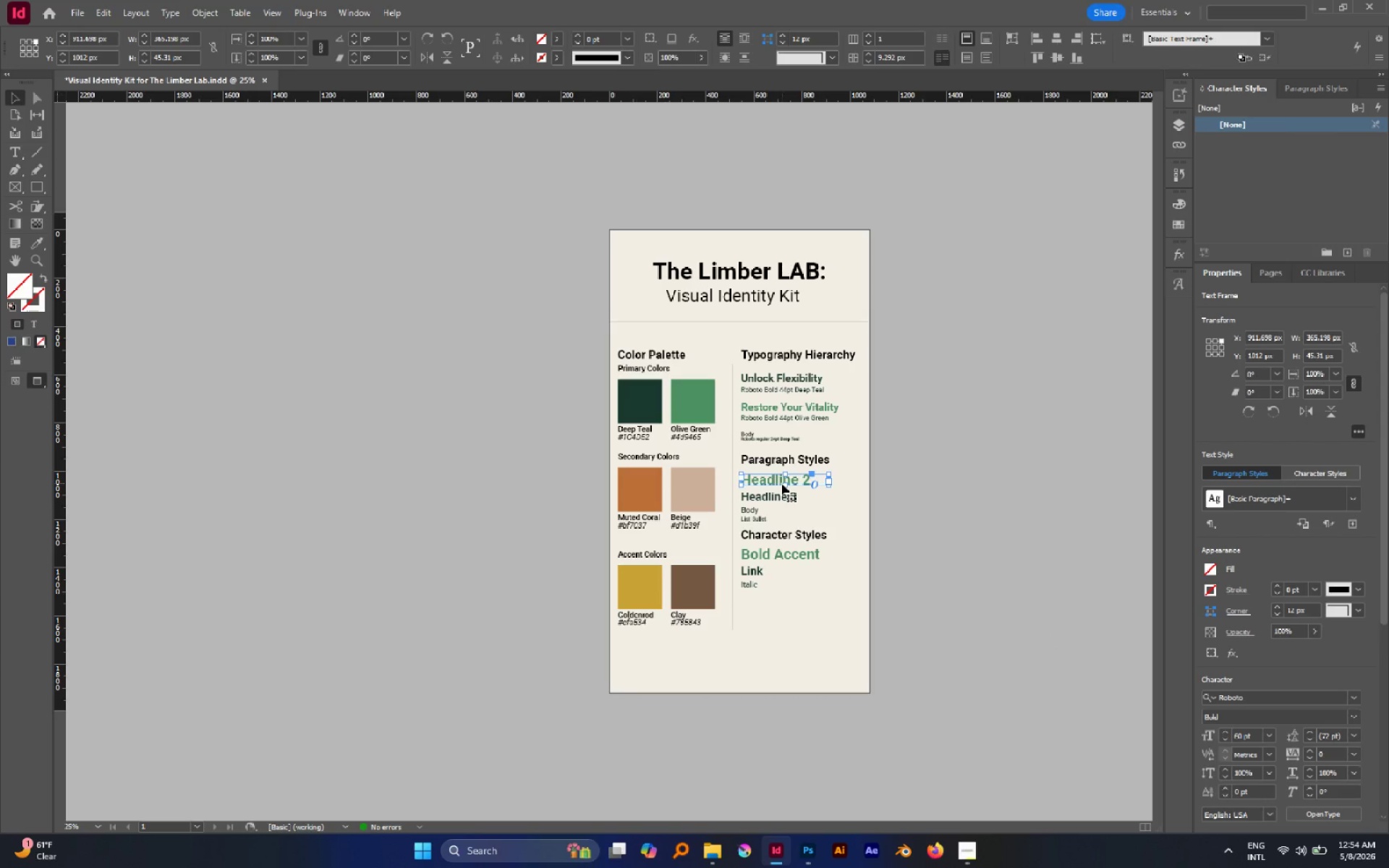 
left_click([905, 510])
 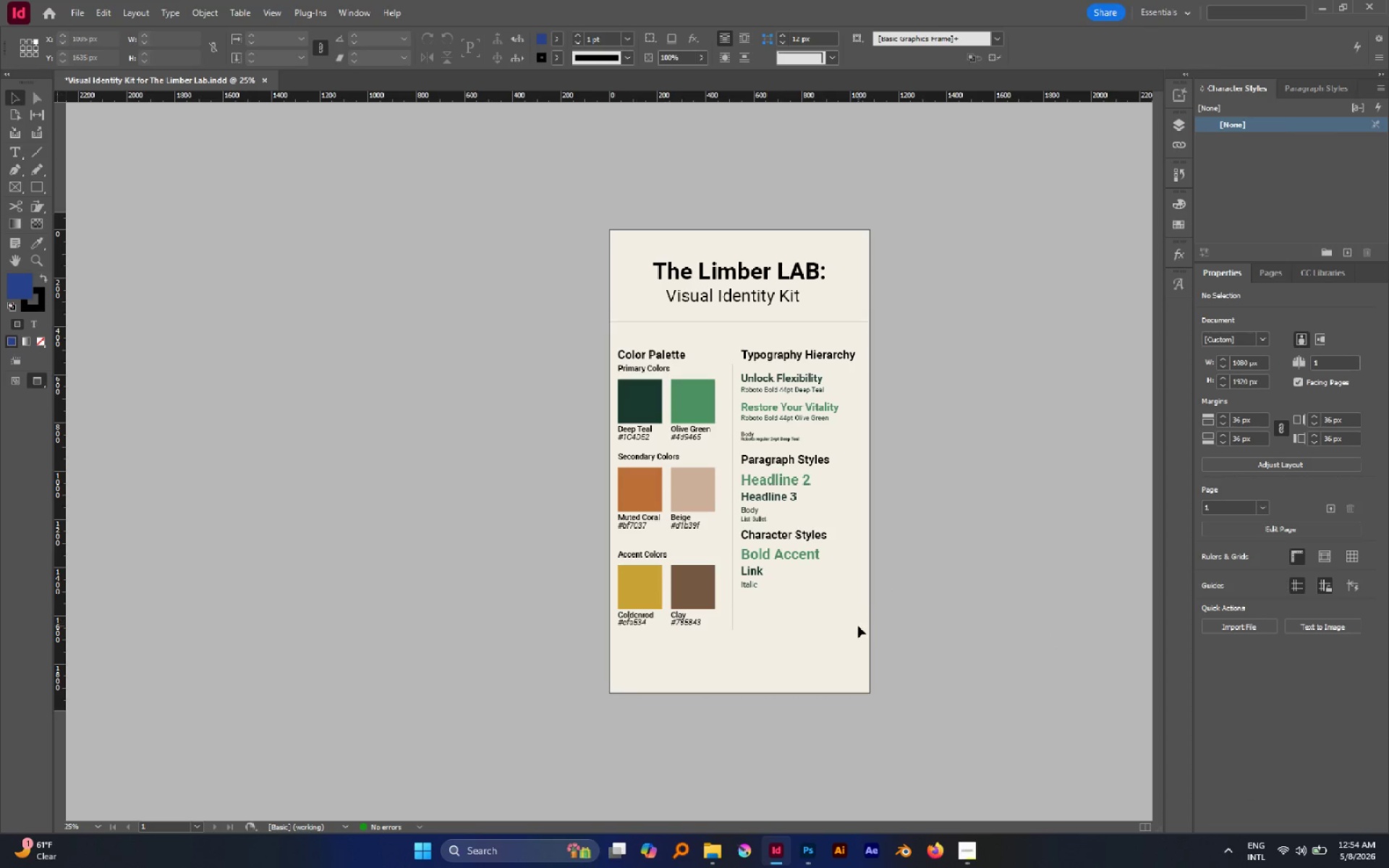 
left_click_drag(start_coordinate=[854, 622], to_coordinate=[757, 464])
 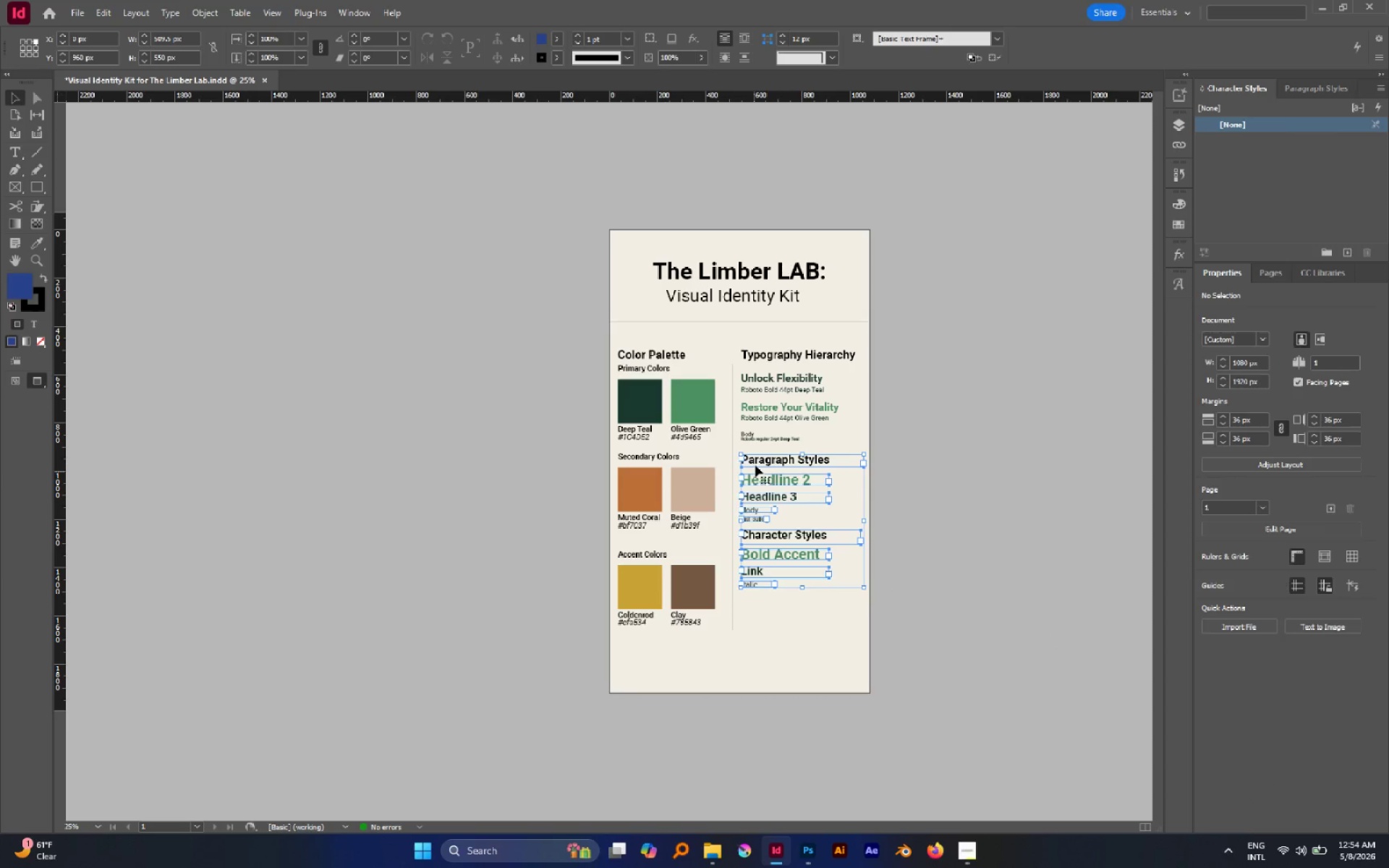 
left_click_drag(start_coordinate=[755, 465], to_coordinate=[758, 480])
 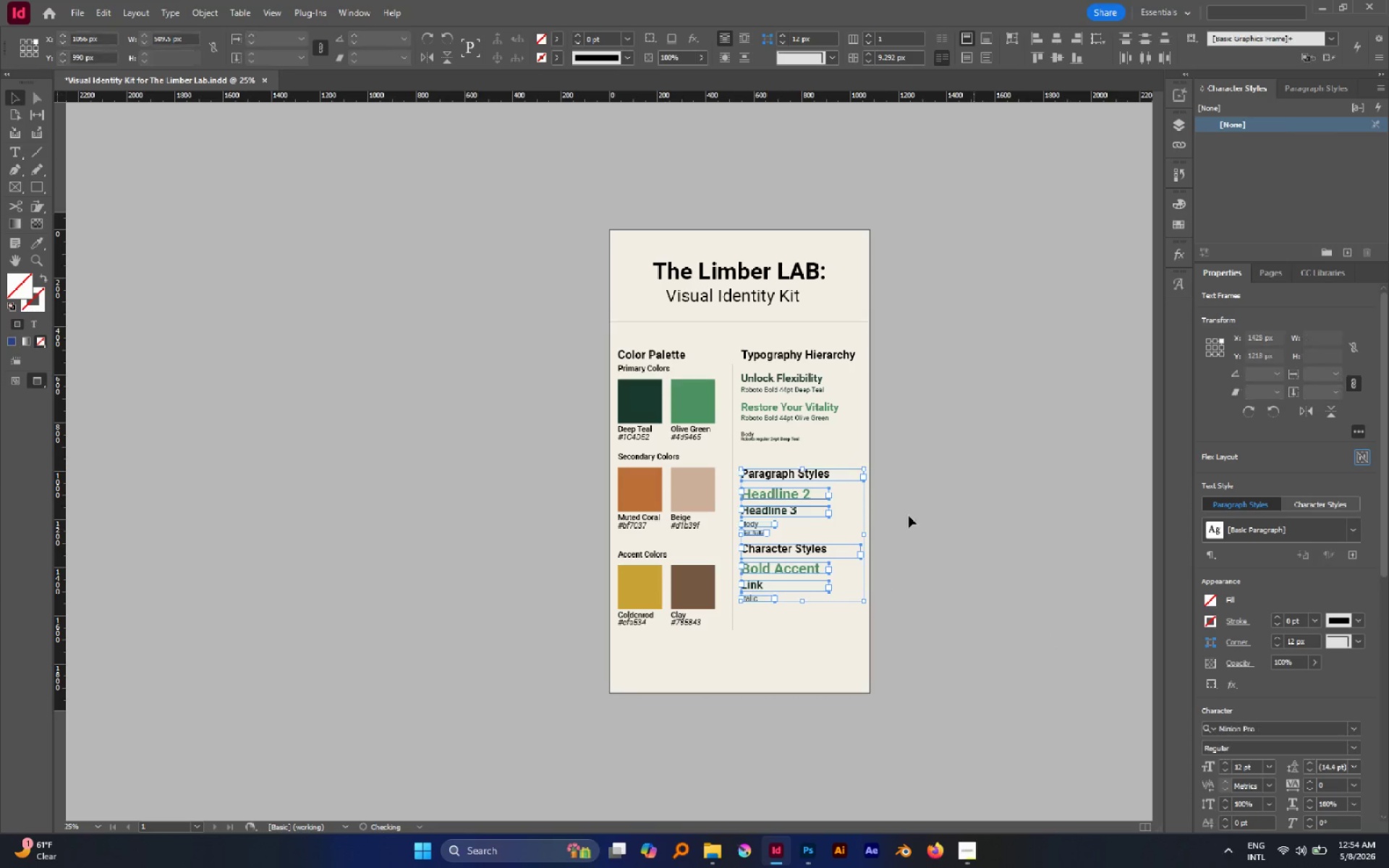 
hold_key(key=ShiftLeft, duration=0.67)
 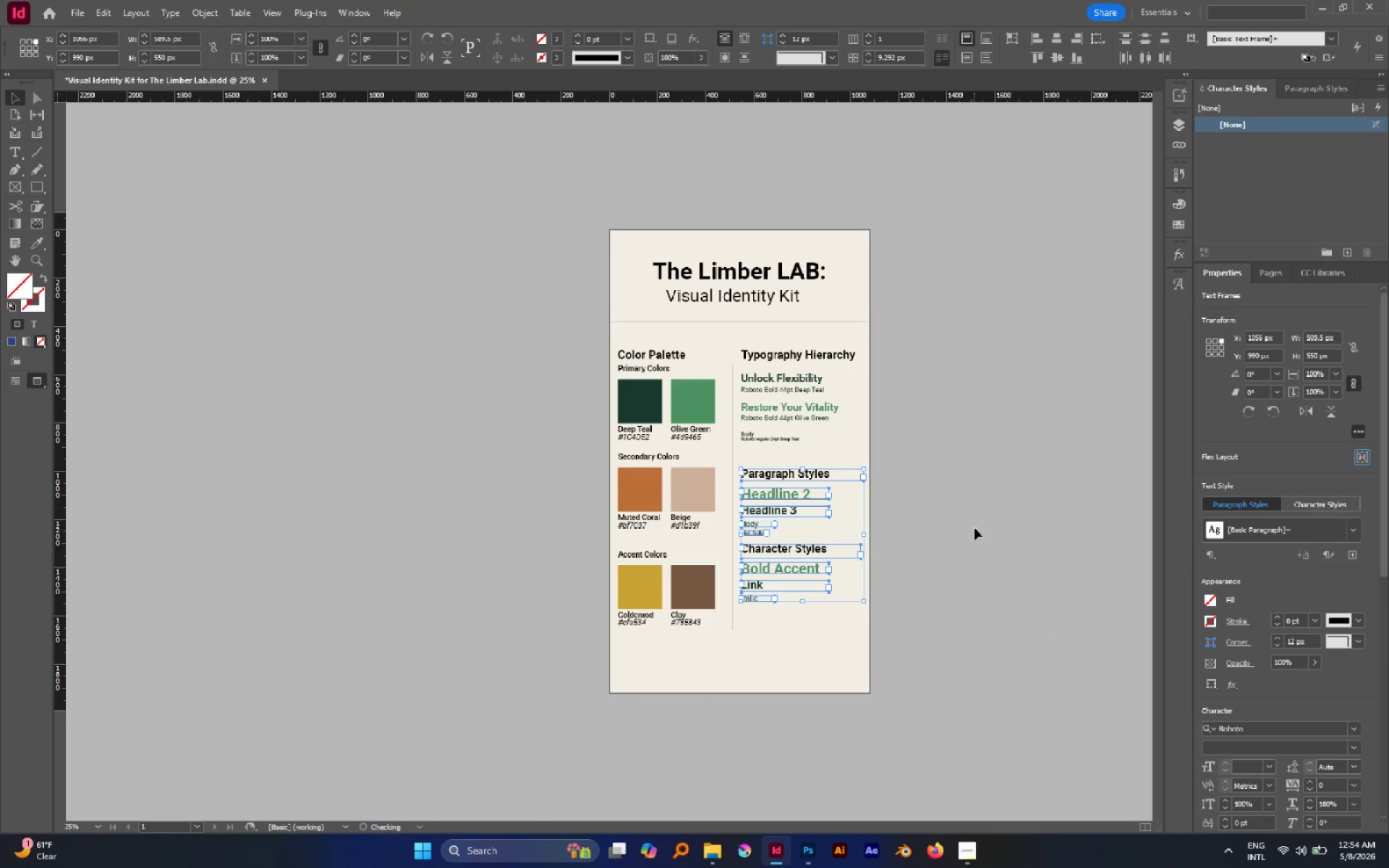 
left_click([974, 528])
 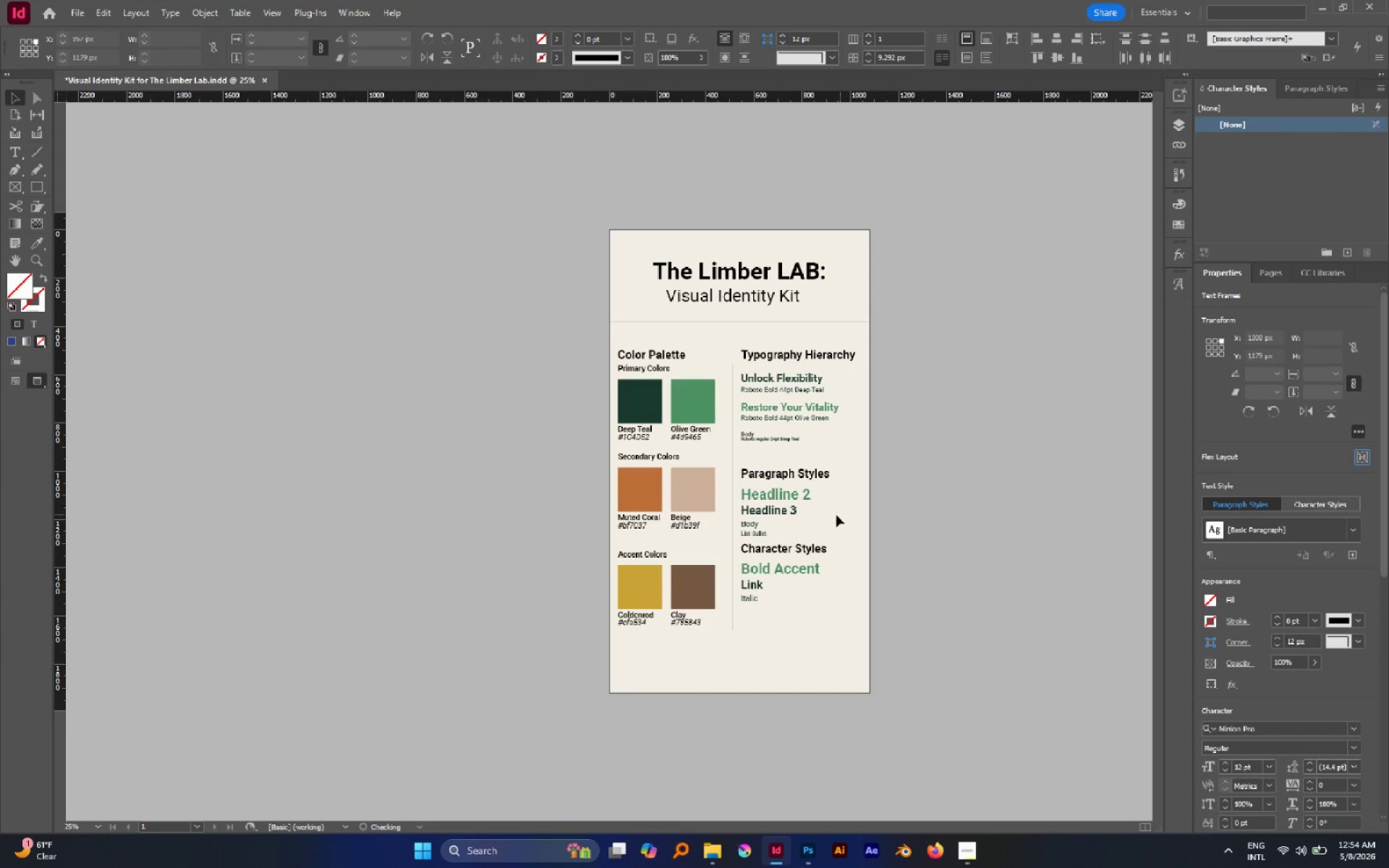 
hold_key(key=AltLeft, duration=0.48)
scroll: coordinate [835, 516], scroll_direction: up, amount: 1.0
 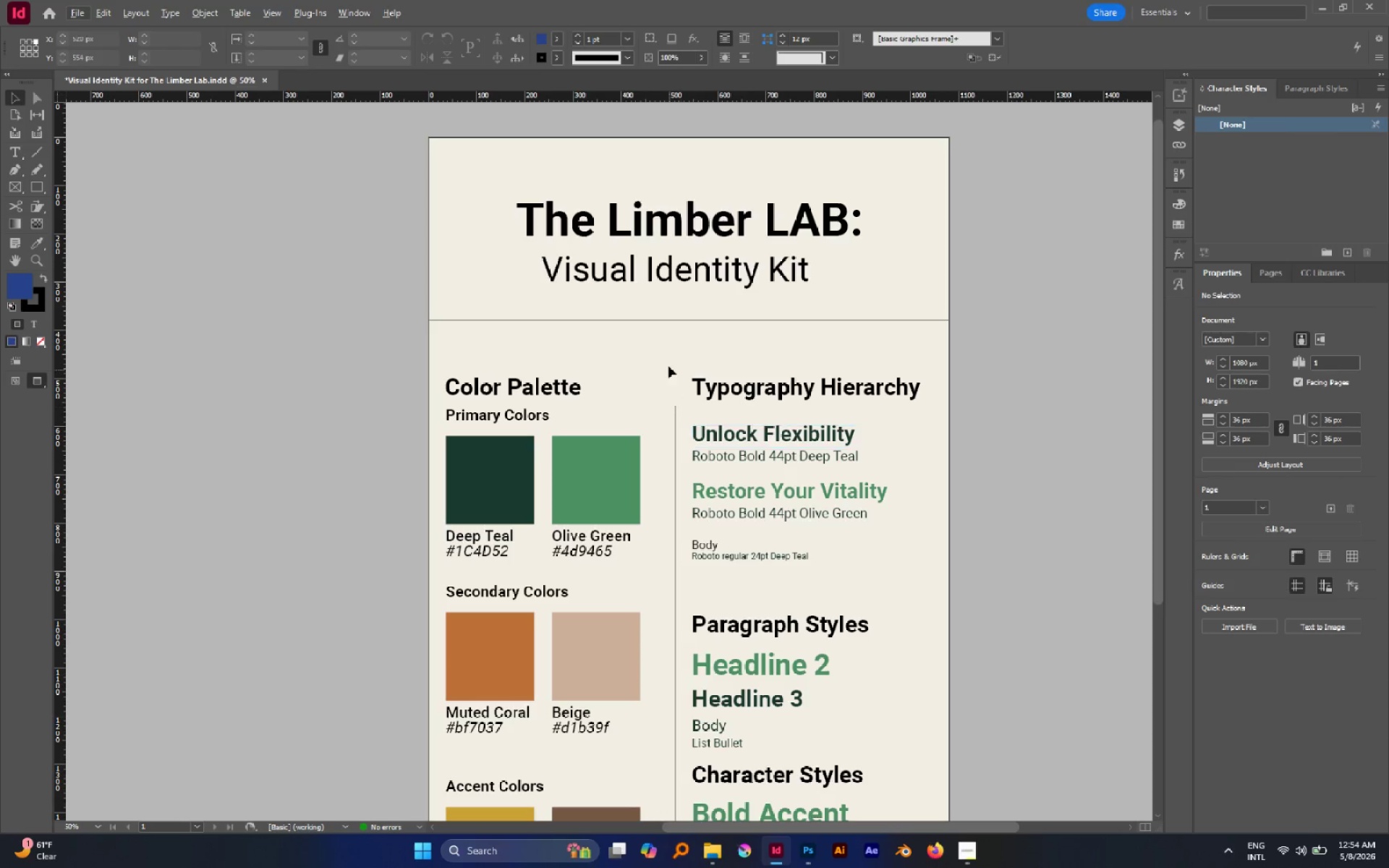 
hold_key(key=AltLeft, duration=2.5)
left_click_drag(start_coordinate=[666, 320], to_coordinate=[674, 586])
 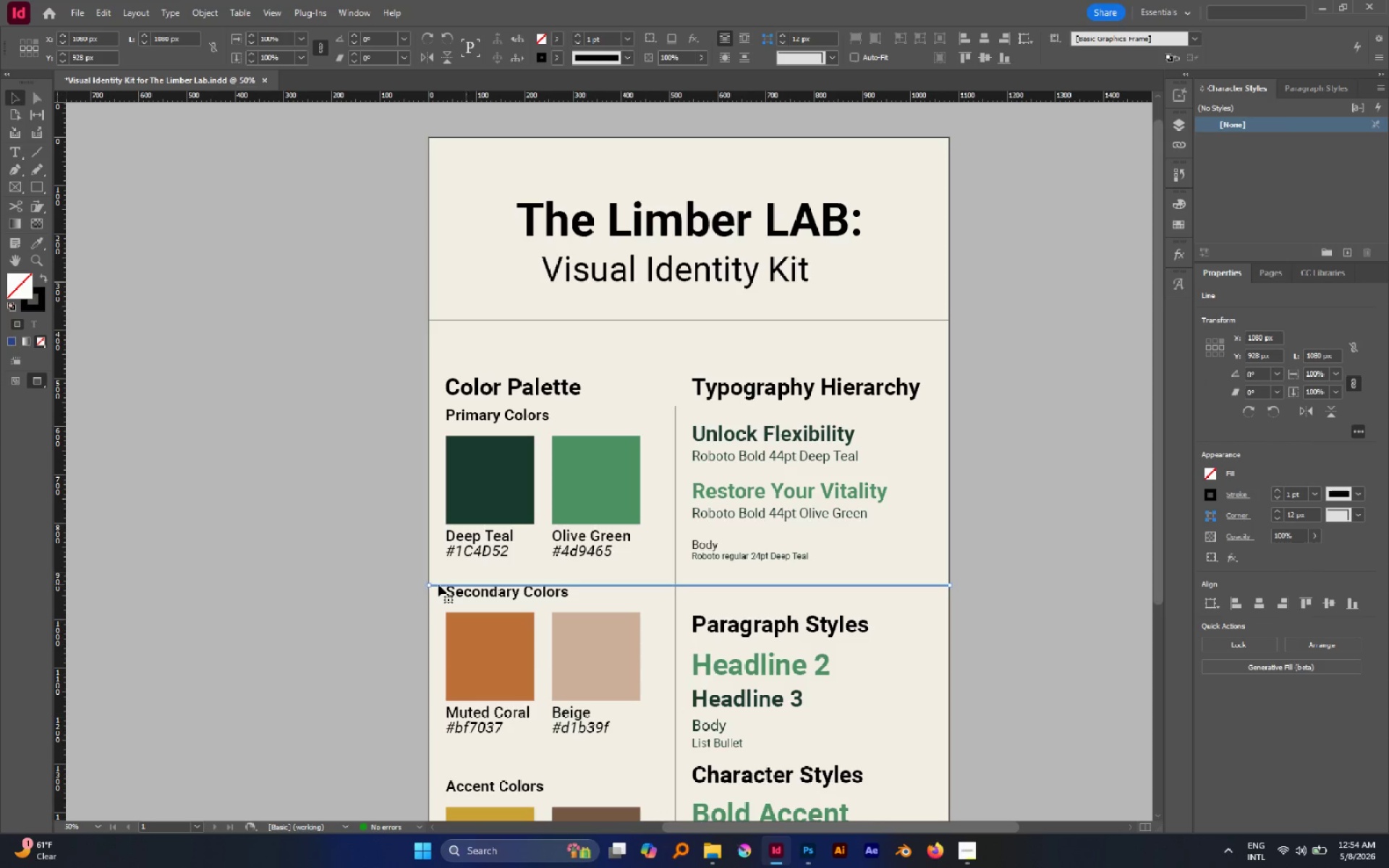 
hold_key(key=ShiftLeft, duration=1.55)
 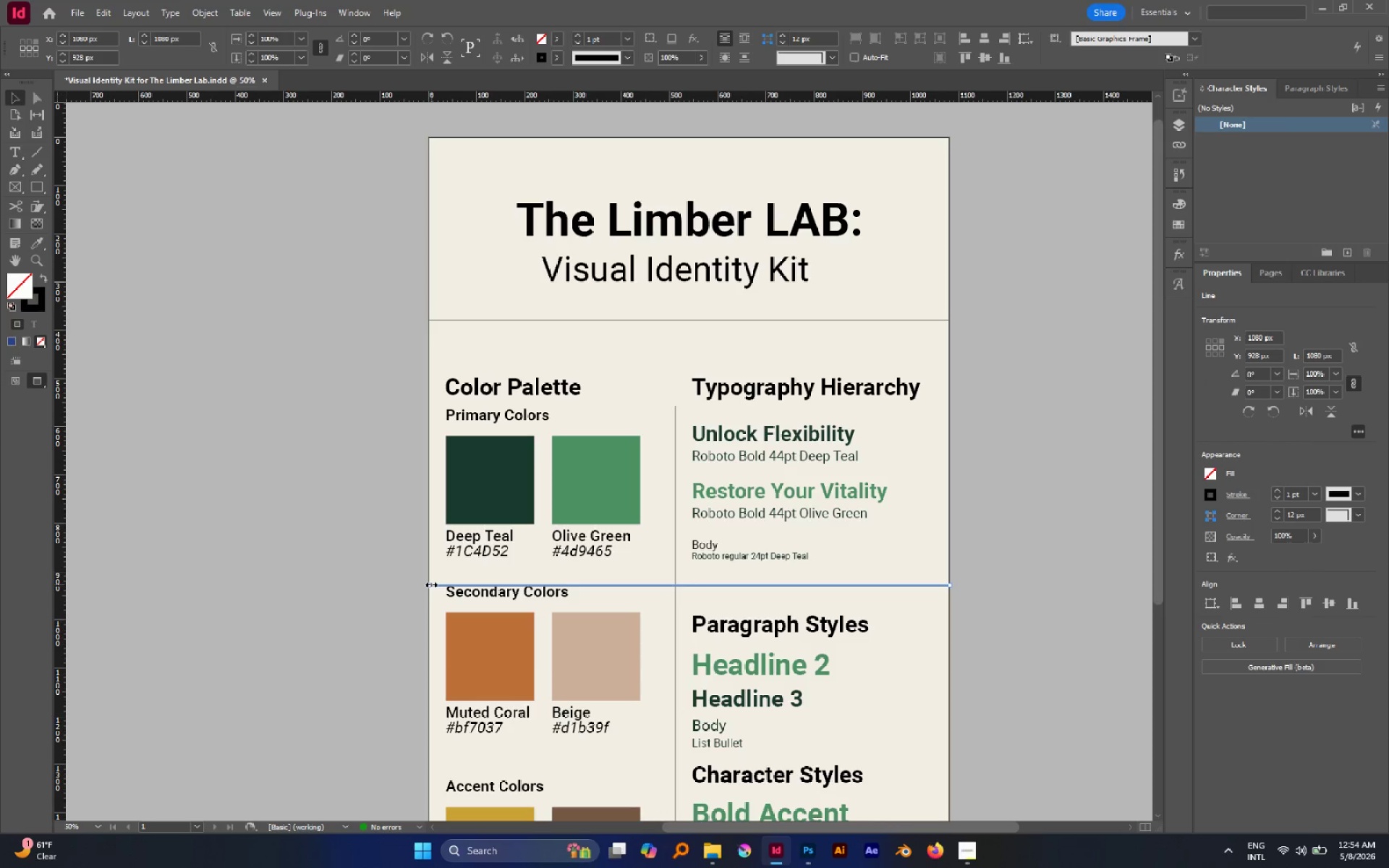 
left_click_drag(start_coordinate=[431, 584], to_coordinate=[692, 597])
 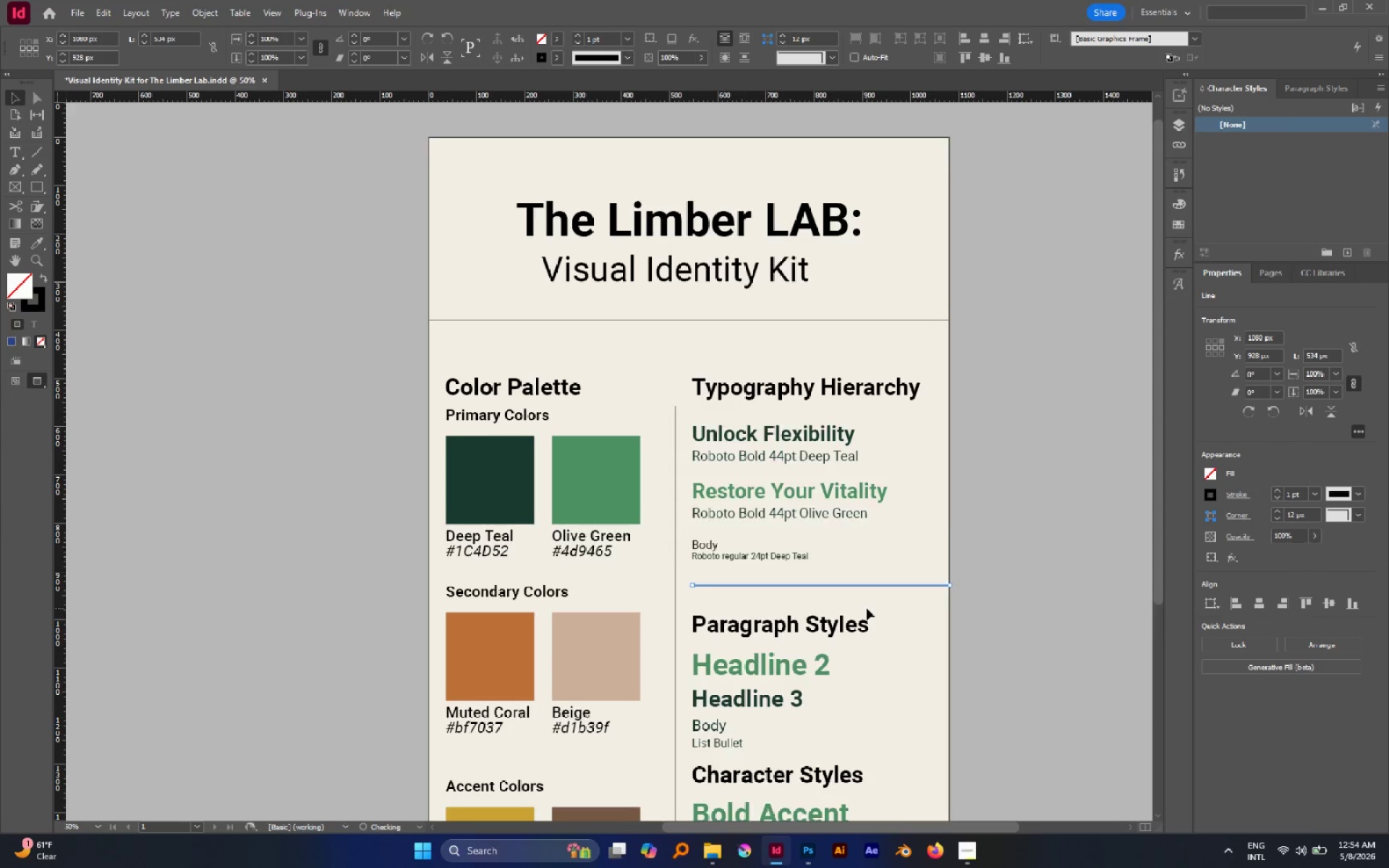 
left_click([868, 607])
 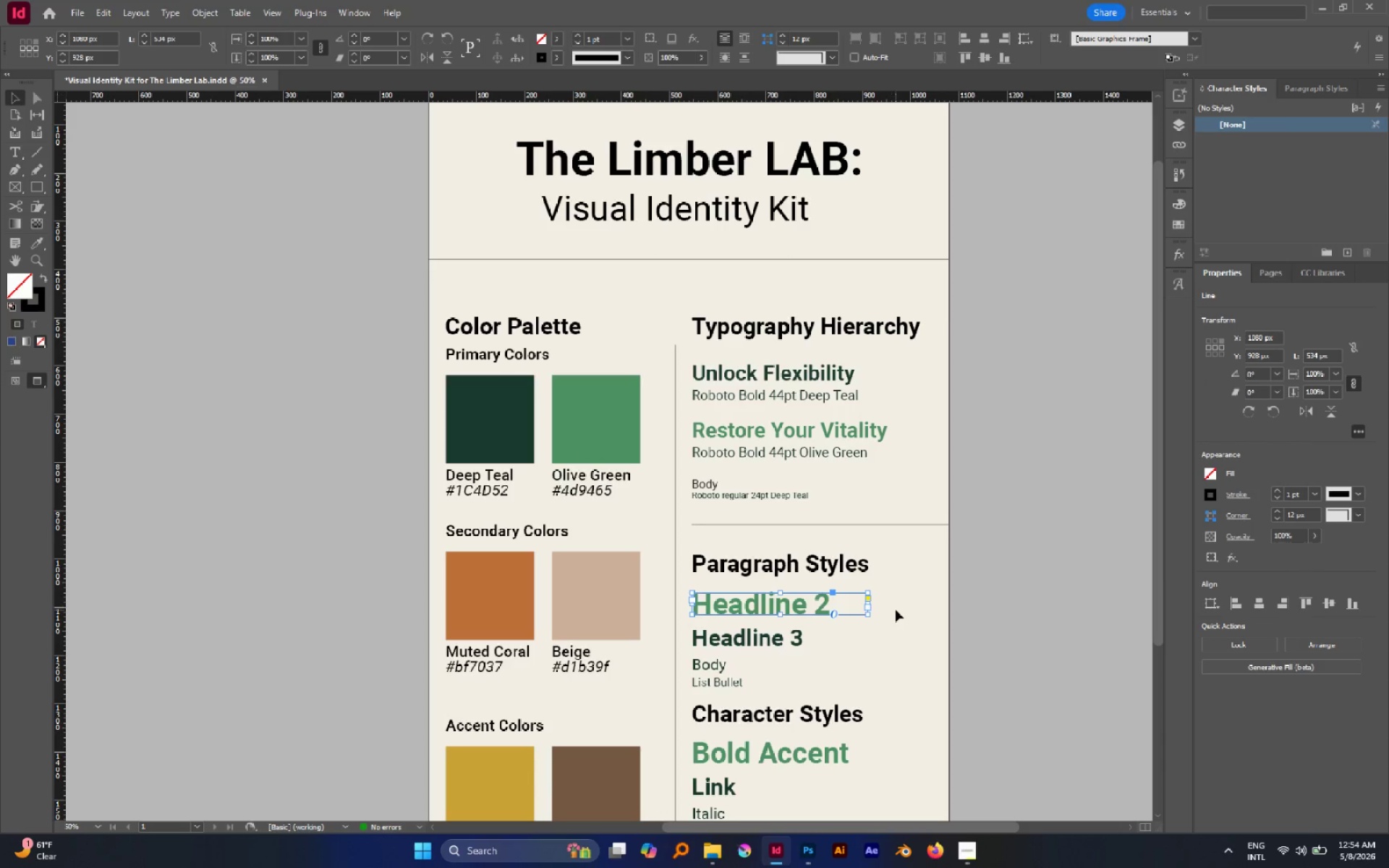 
scroll: coordinate [896, 610], scroll_direction: down, amount: 5.0
 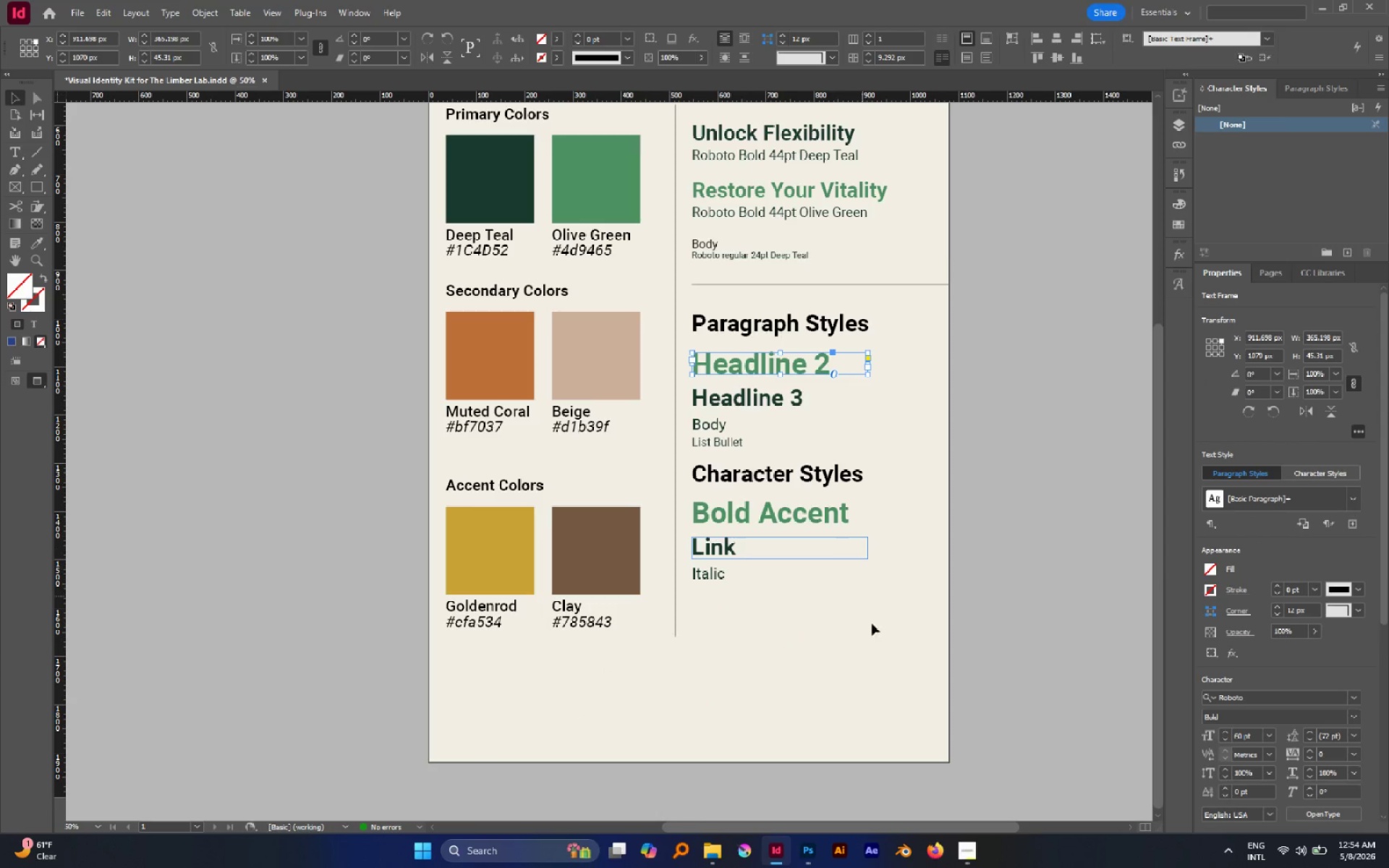 
left_click_drag(start_coordinate=[897, 687], to_coordinate=[708, 459])
 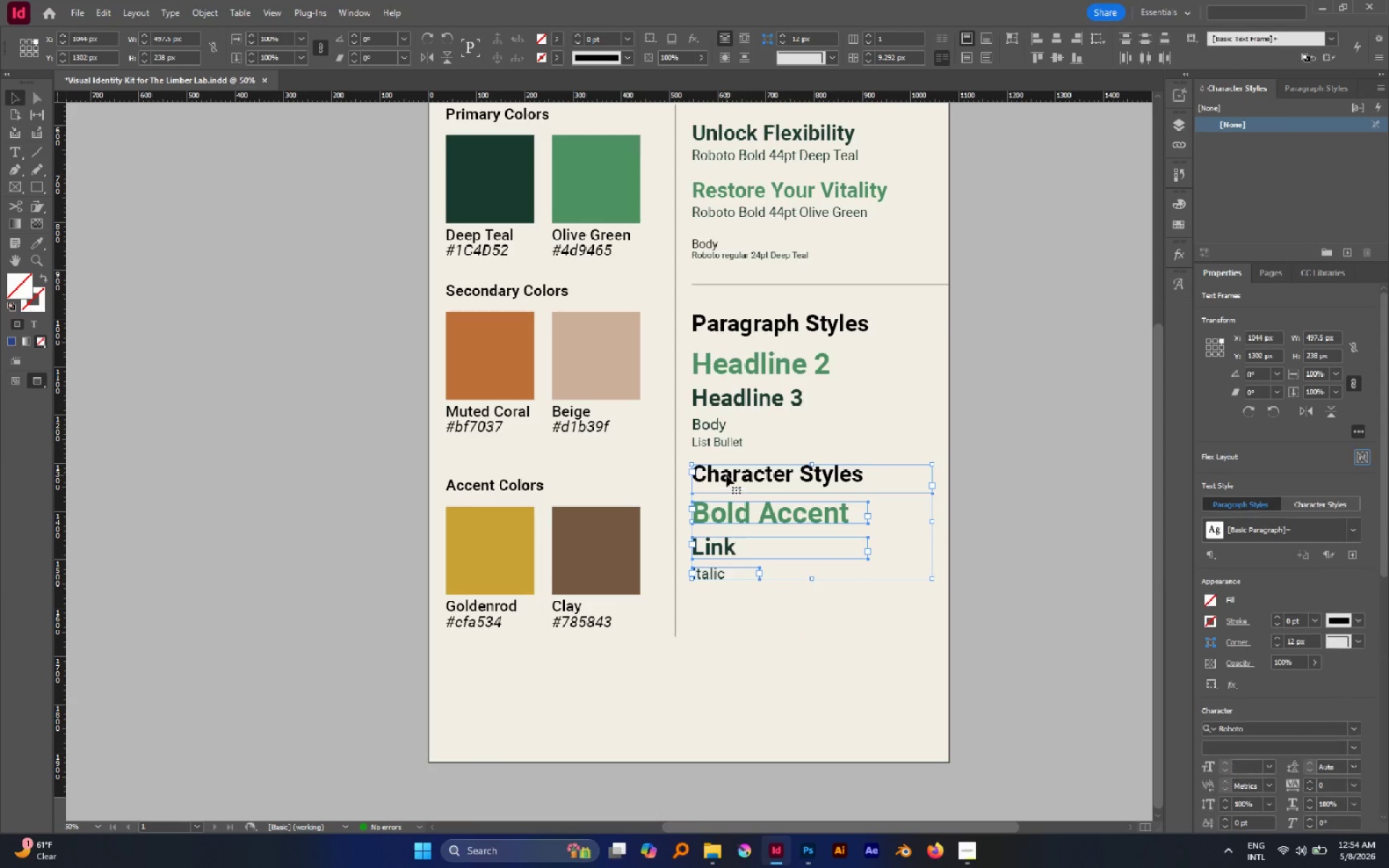 
left_click_drag(start_coordinate=[726, 475], to_coordinate=[730, 515])
 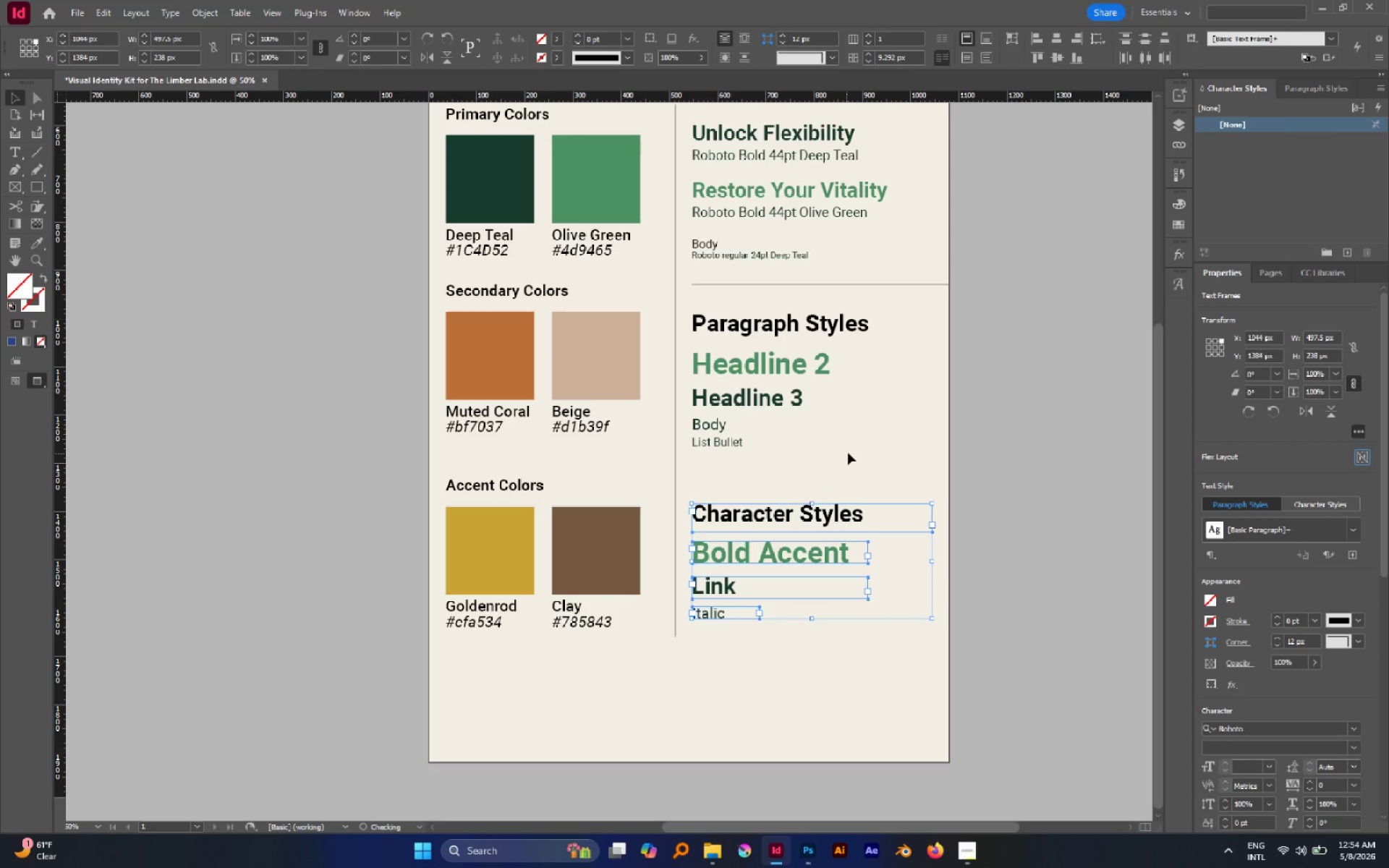 
hold_key(key=ShiftLeft, duration=0.64)
 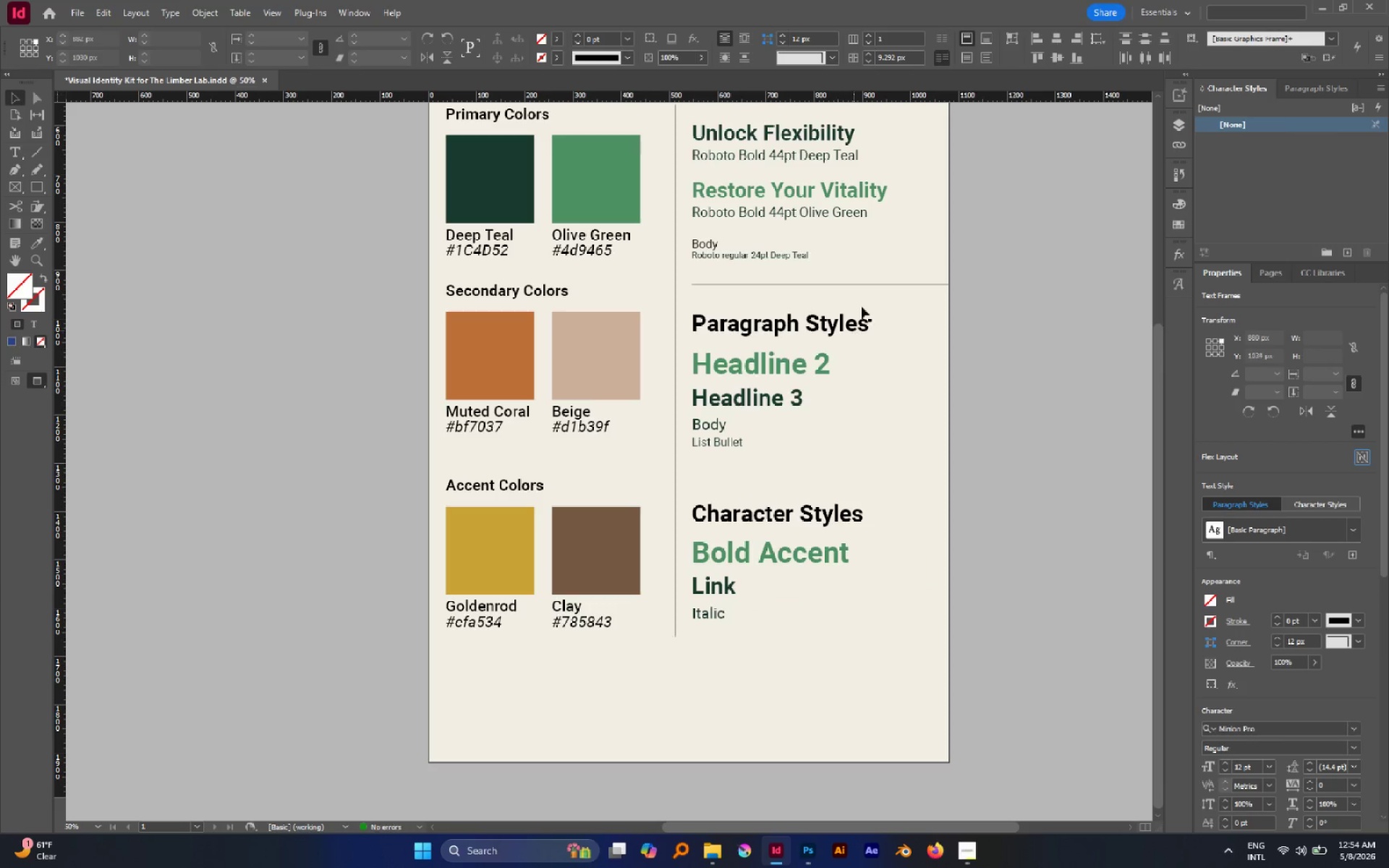 
hold_key(key=AltLeft, duration=2.86)
left_click_drag(start_coordinate=[871, 283], to_coordinate=[893, 473])
 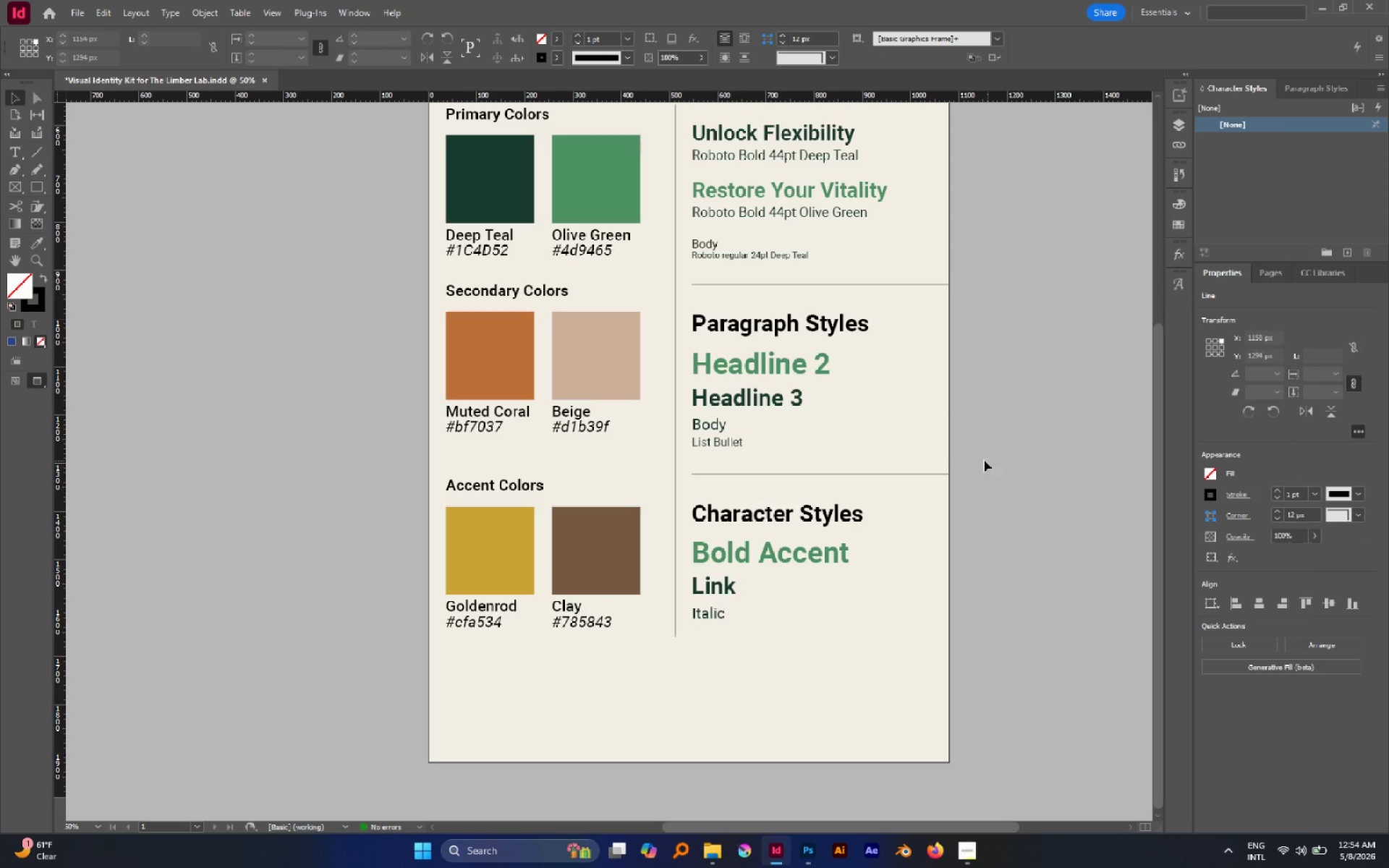 
hold_key(key=ShiftLeft, duration=1.17)
 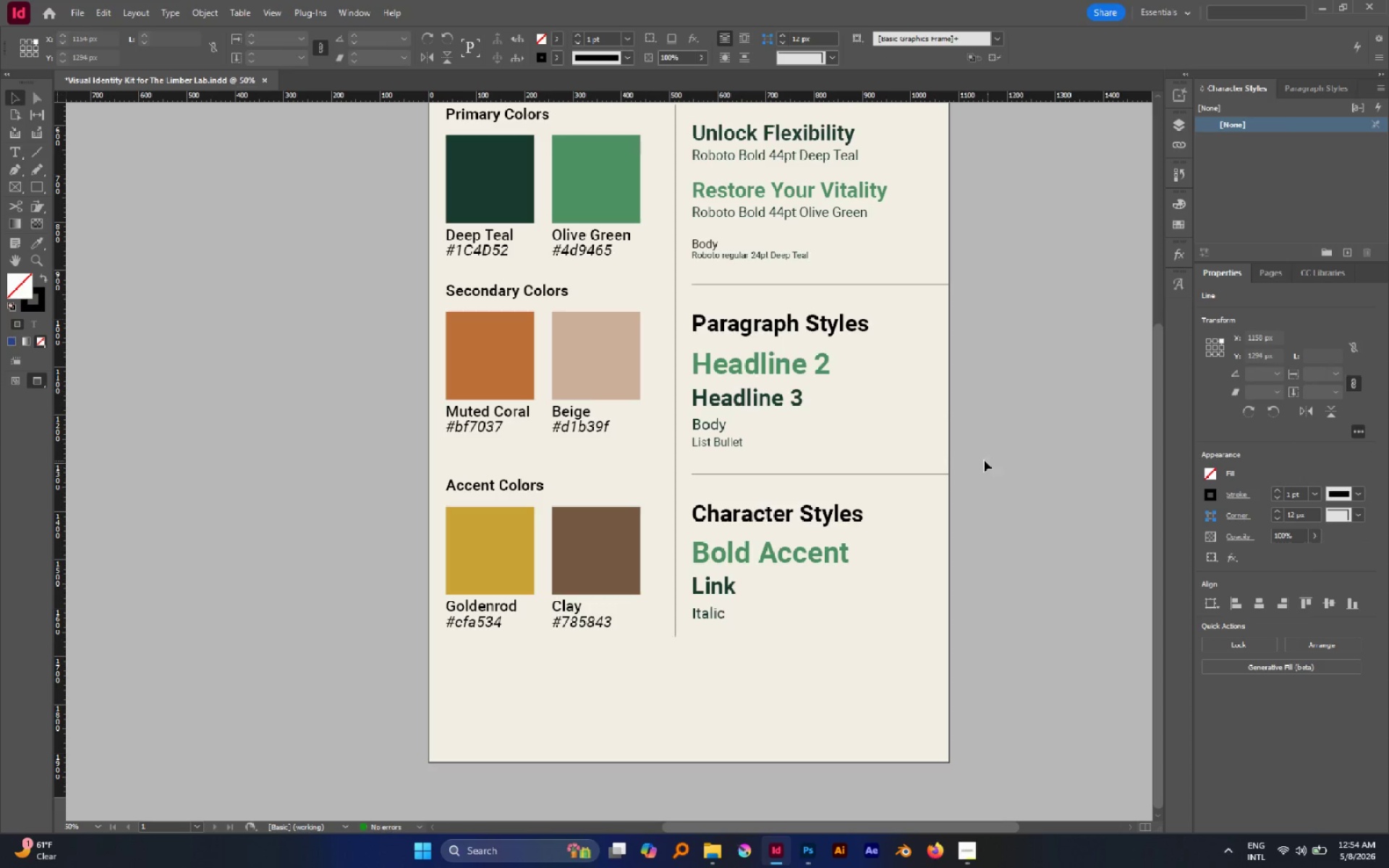 
hold_key(key=AltLeft, duration=0.69)
scroll: coordinate [984, 460], scroll_direction: down, amount: 1.0
 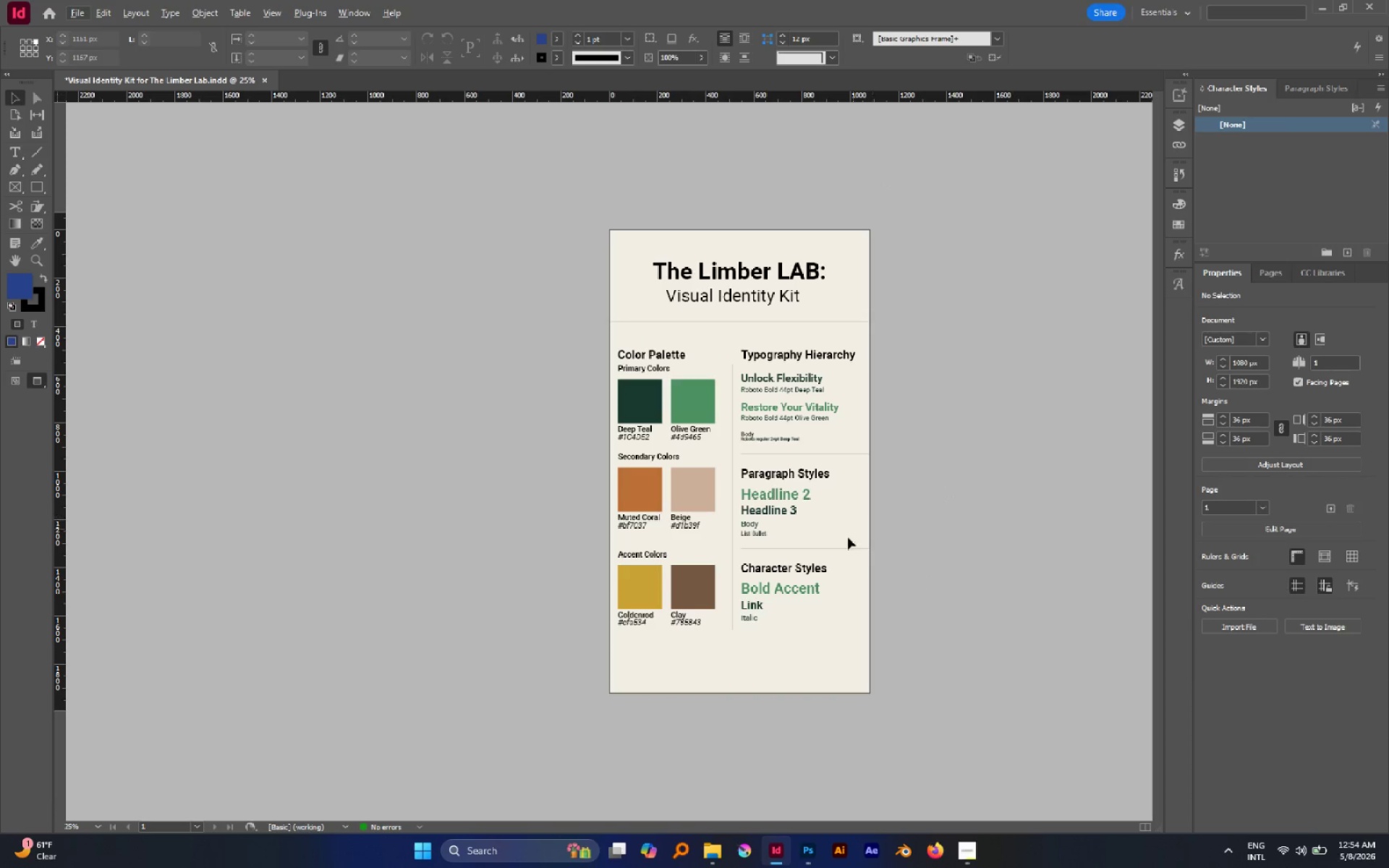 
hold_key(key=AltLeft, duration=0.48)
scroll: coordinate [859, 555], scroll_direction: up, amount: 1.0
 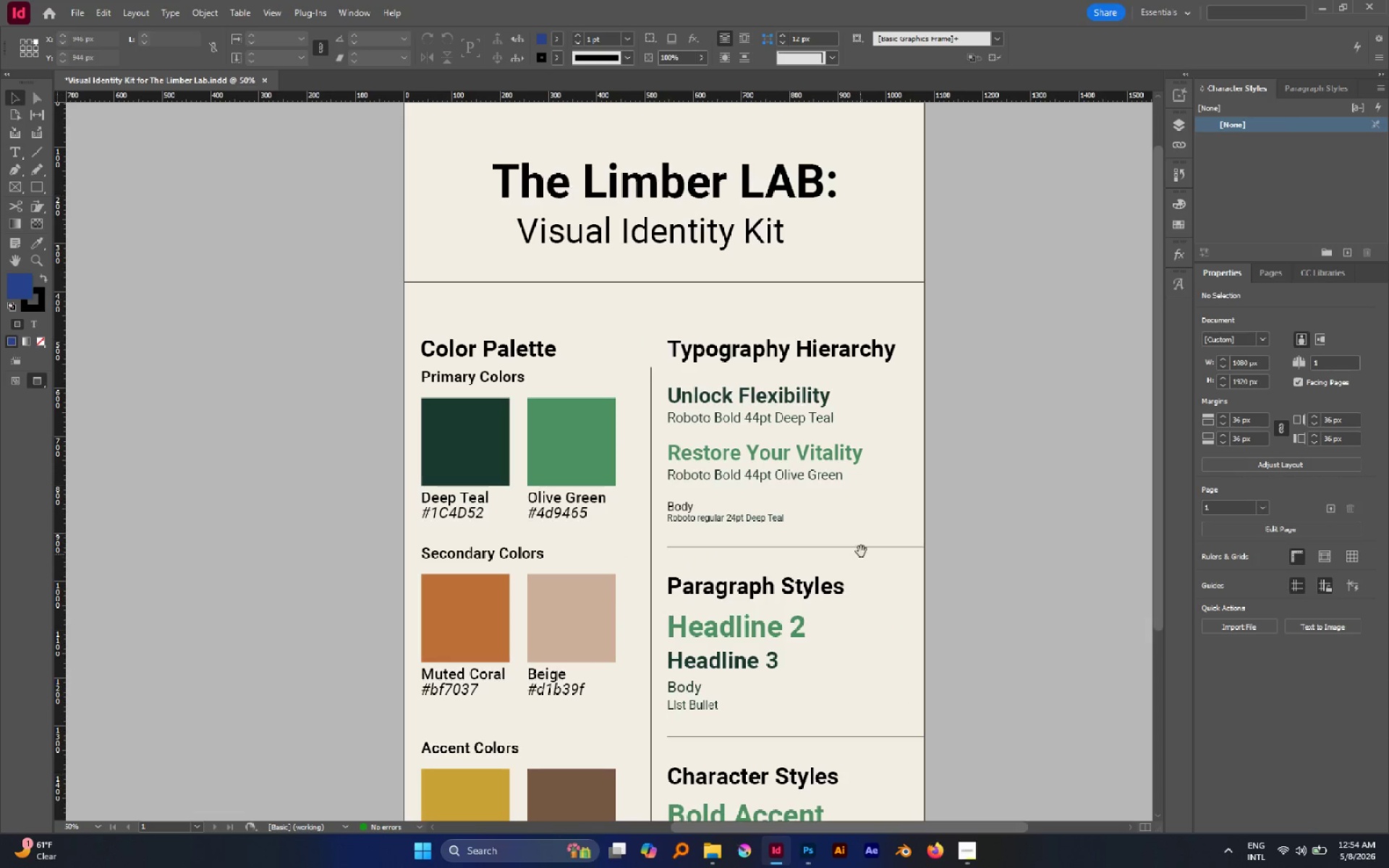 
hold_key(key=Space, duration=0.75)
 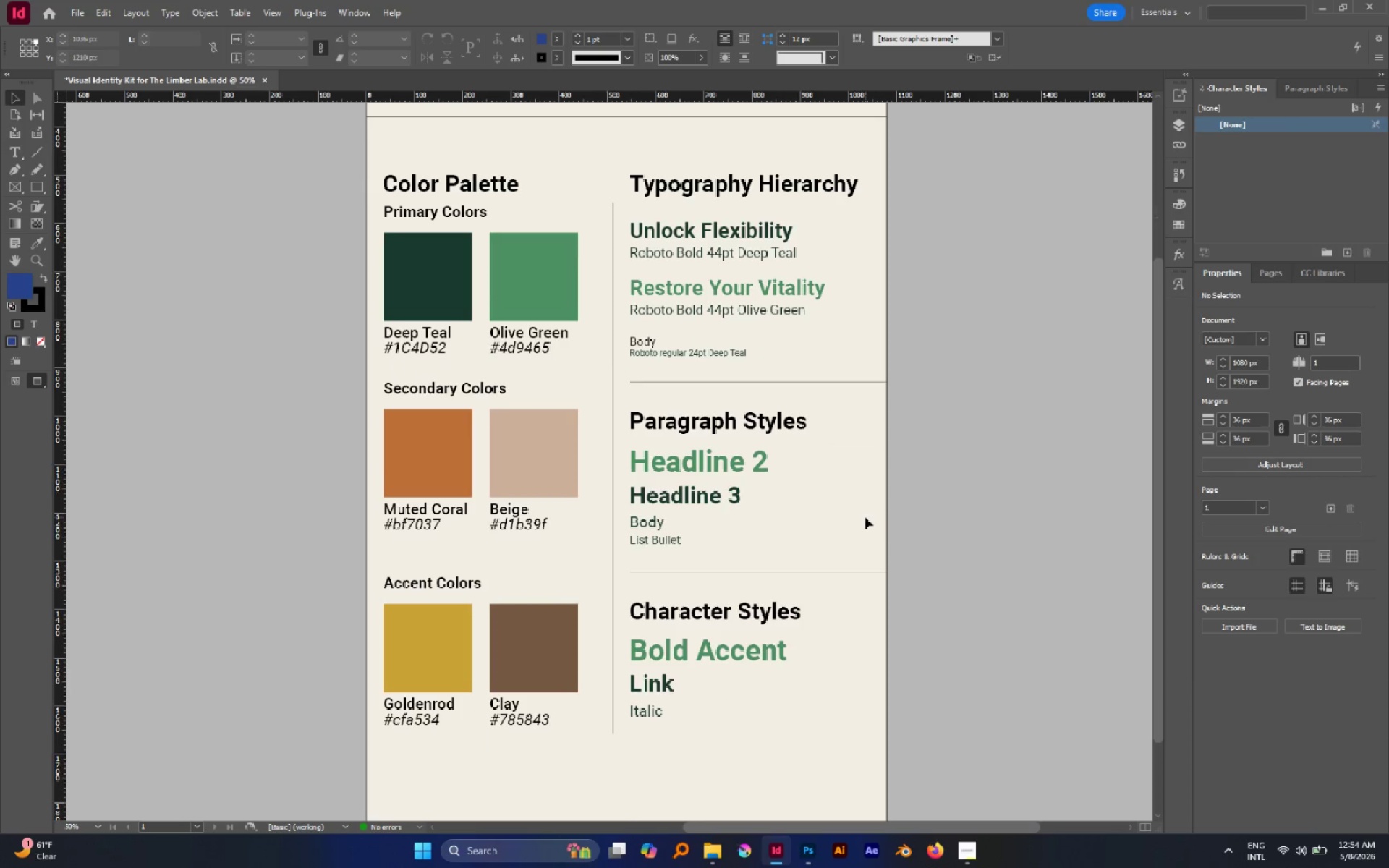 
left_click_drag(start_coordinate=[875, 518], to_coordinate=[838, 414])
 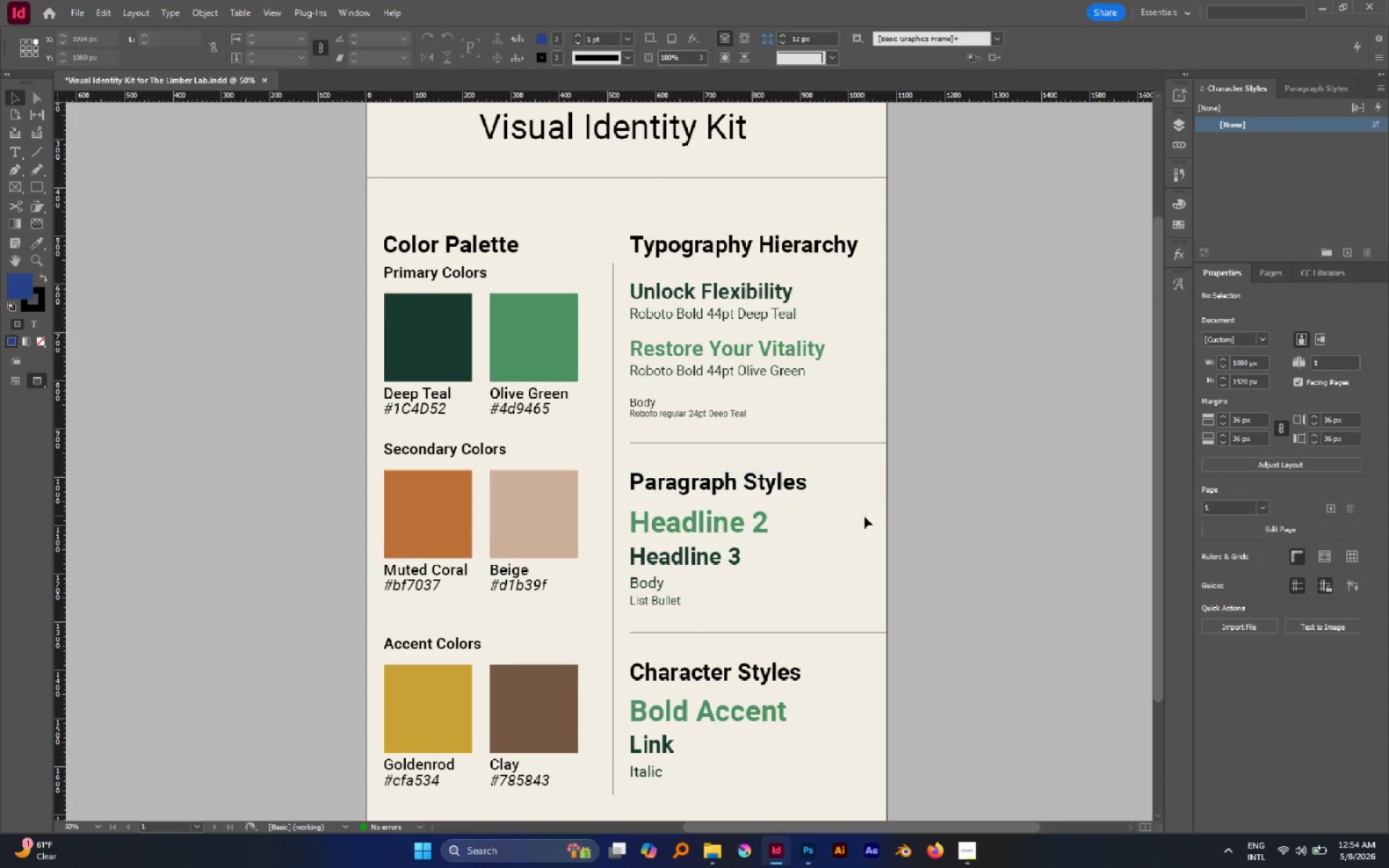 
scroll: coordinate [865, 517], scroll_direction: down, amount: 1.0
 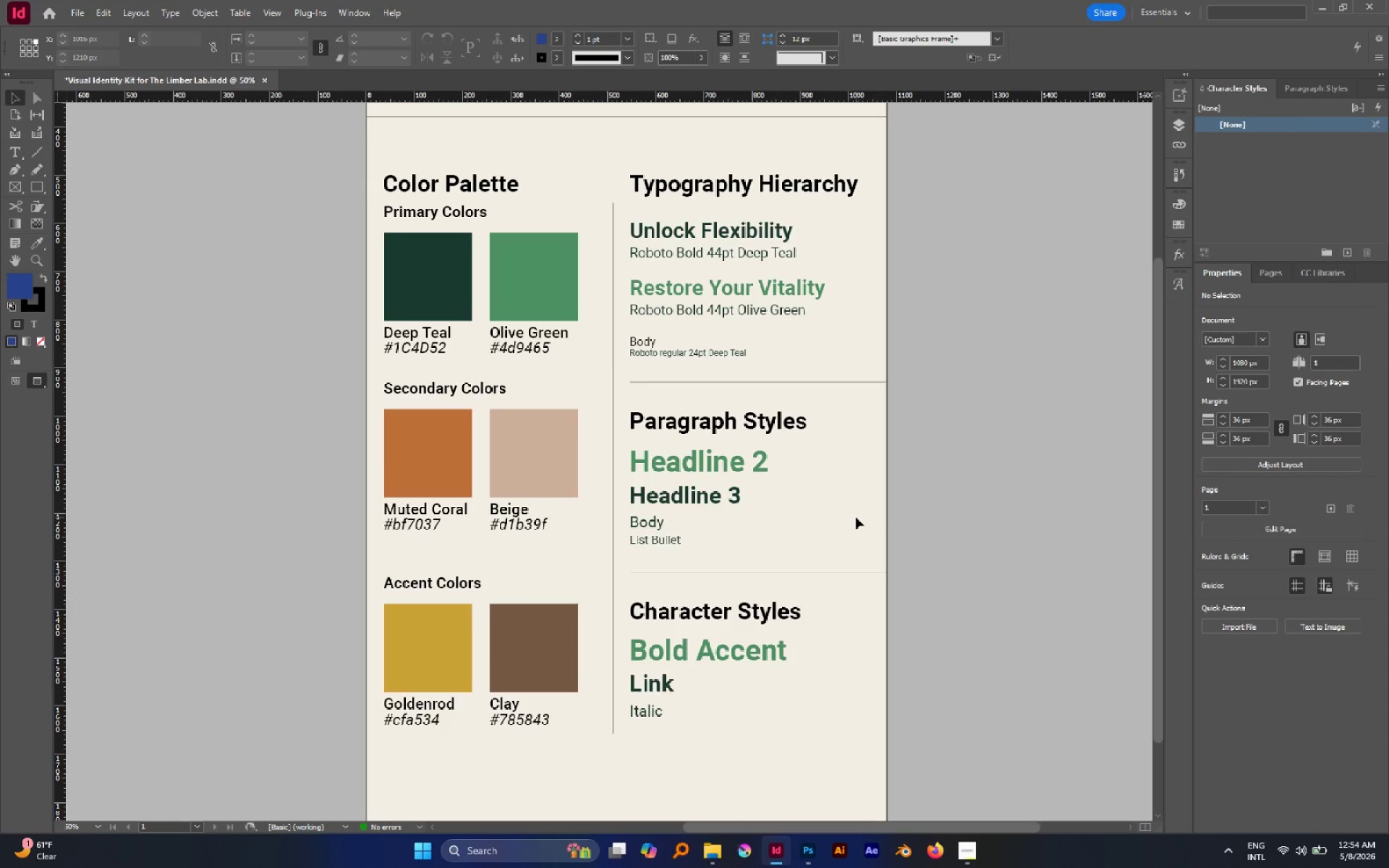 
scroll: coordinate [844, 528], scroll_direction: up, amount: 1.0
 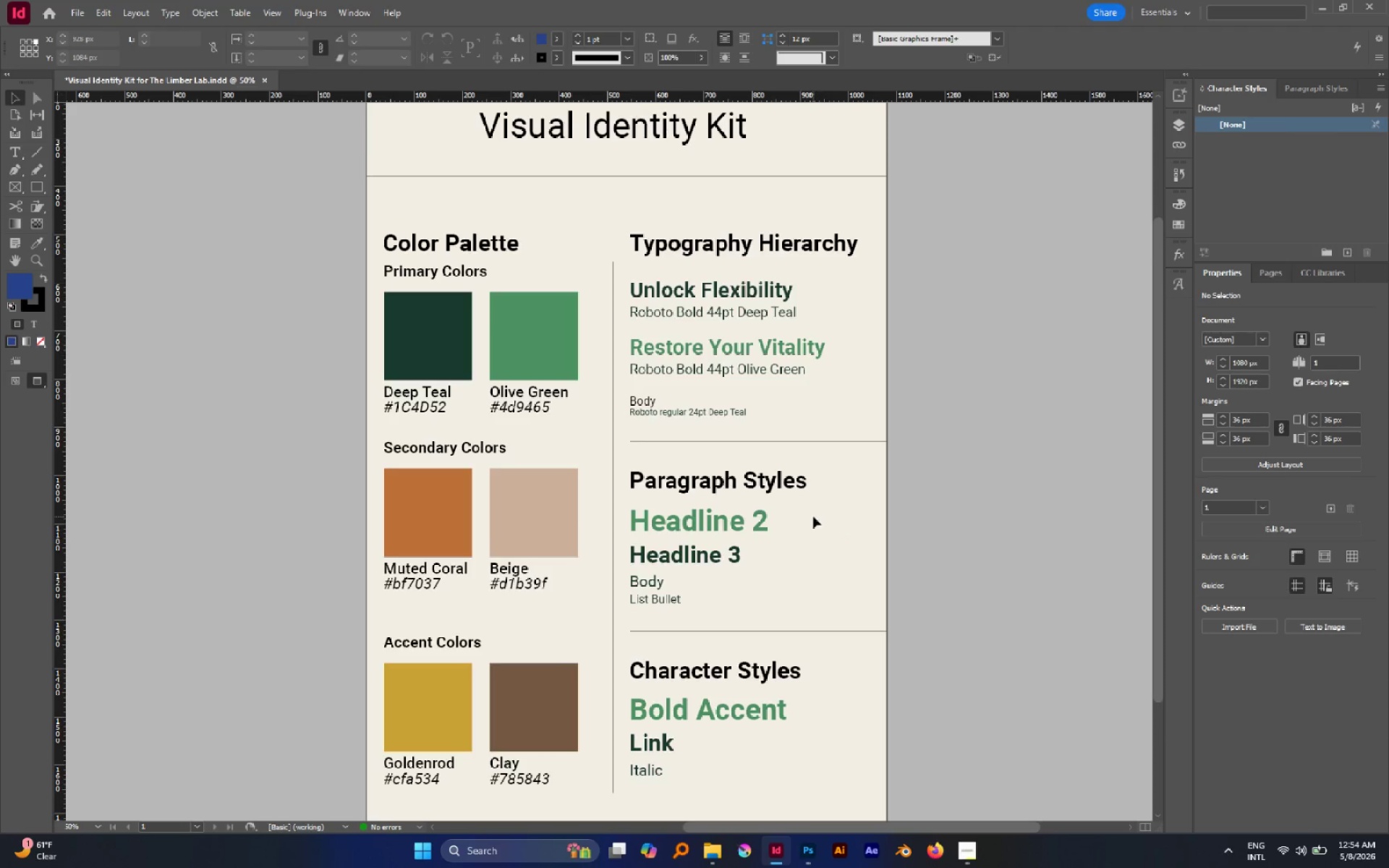 
hold_key(key=AltLeft, duration=0.61)
 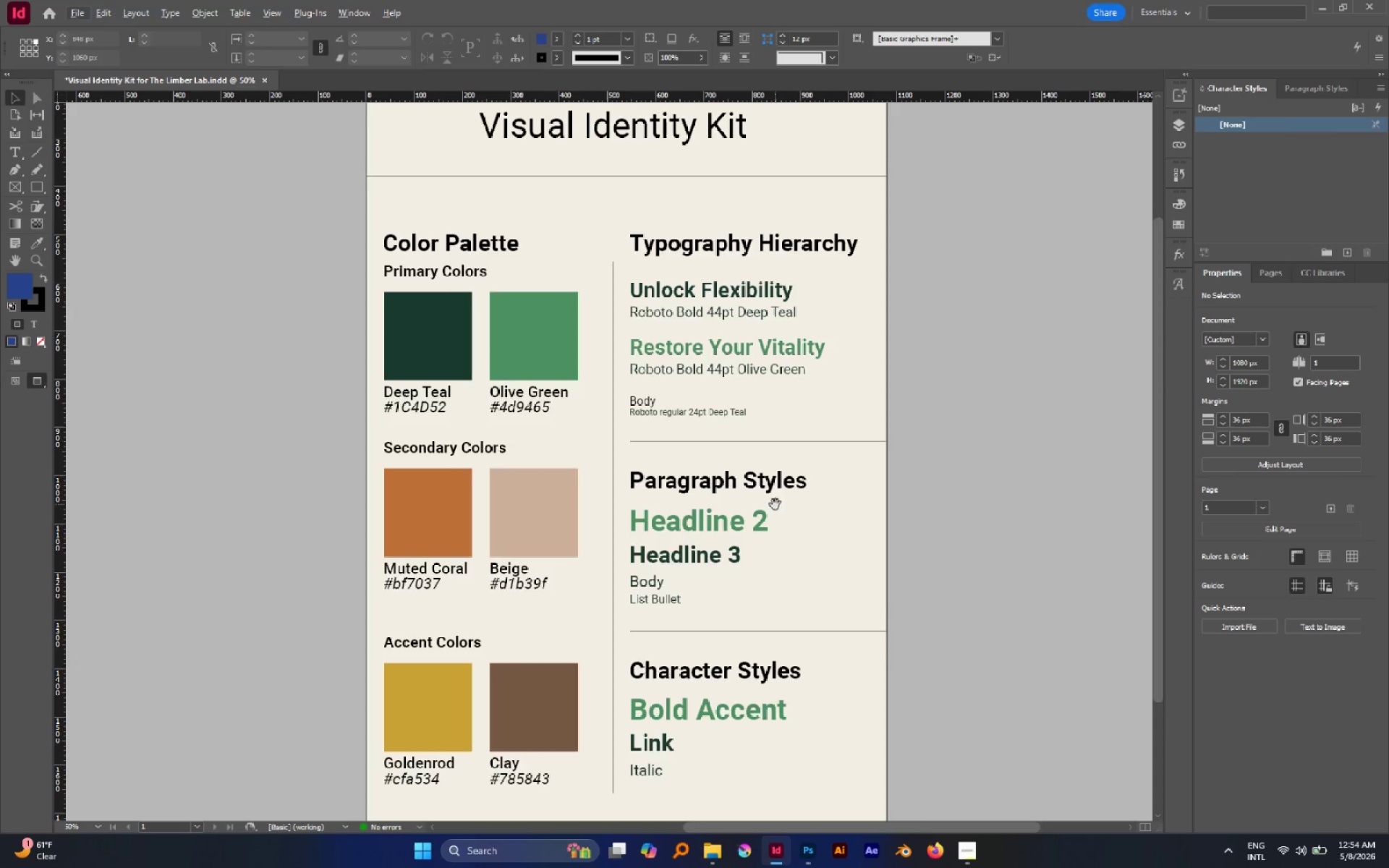 
hold_key(key=Space, duration=1.44)
 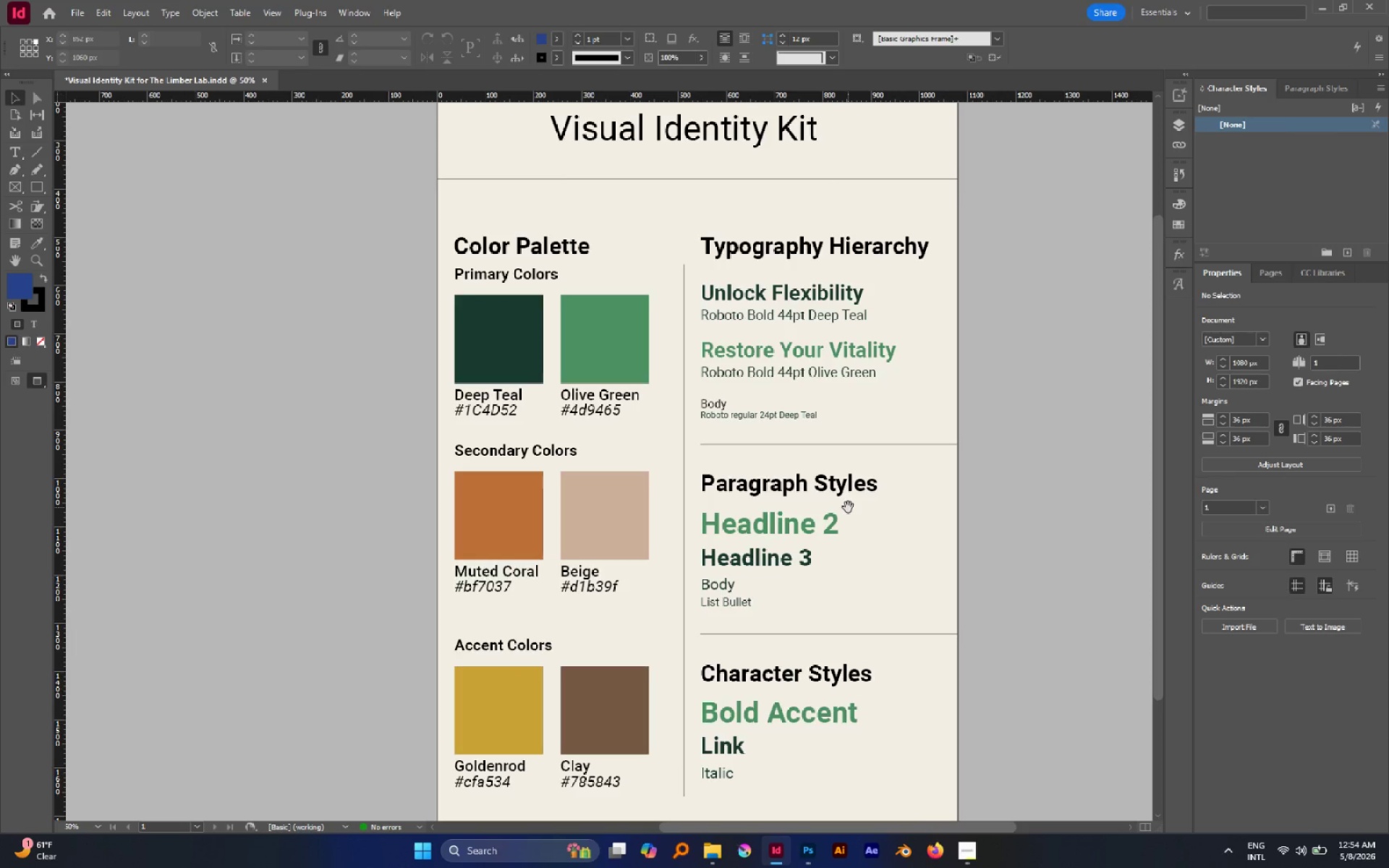 
left_click_drag(start_coordinate=[775, 504], to_coordinate=[846, 507])
 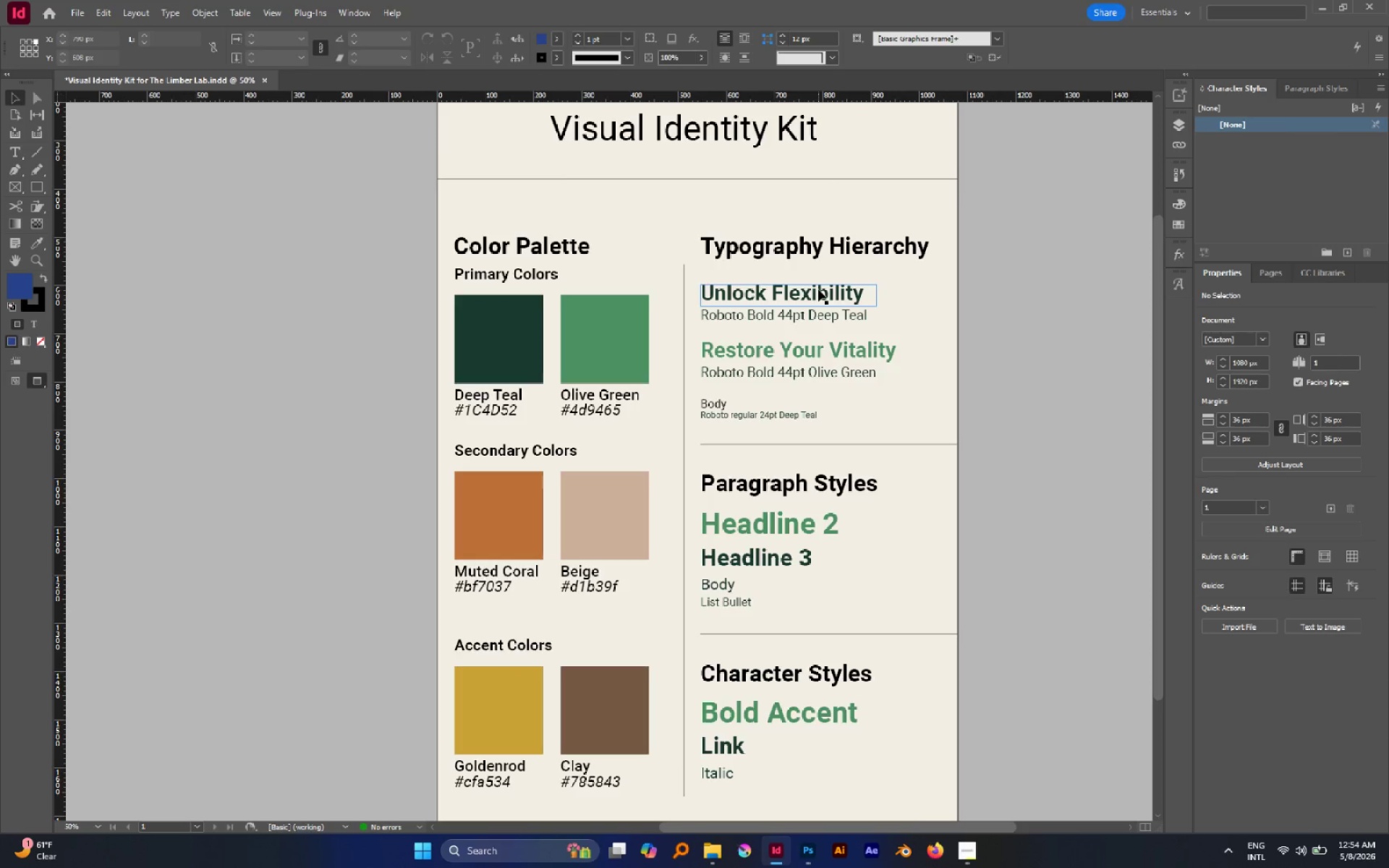 
left_click([818, 289])
 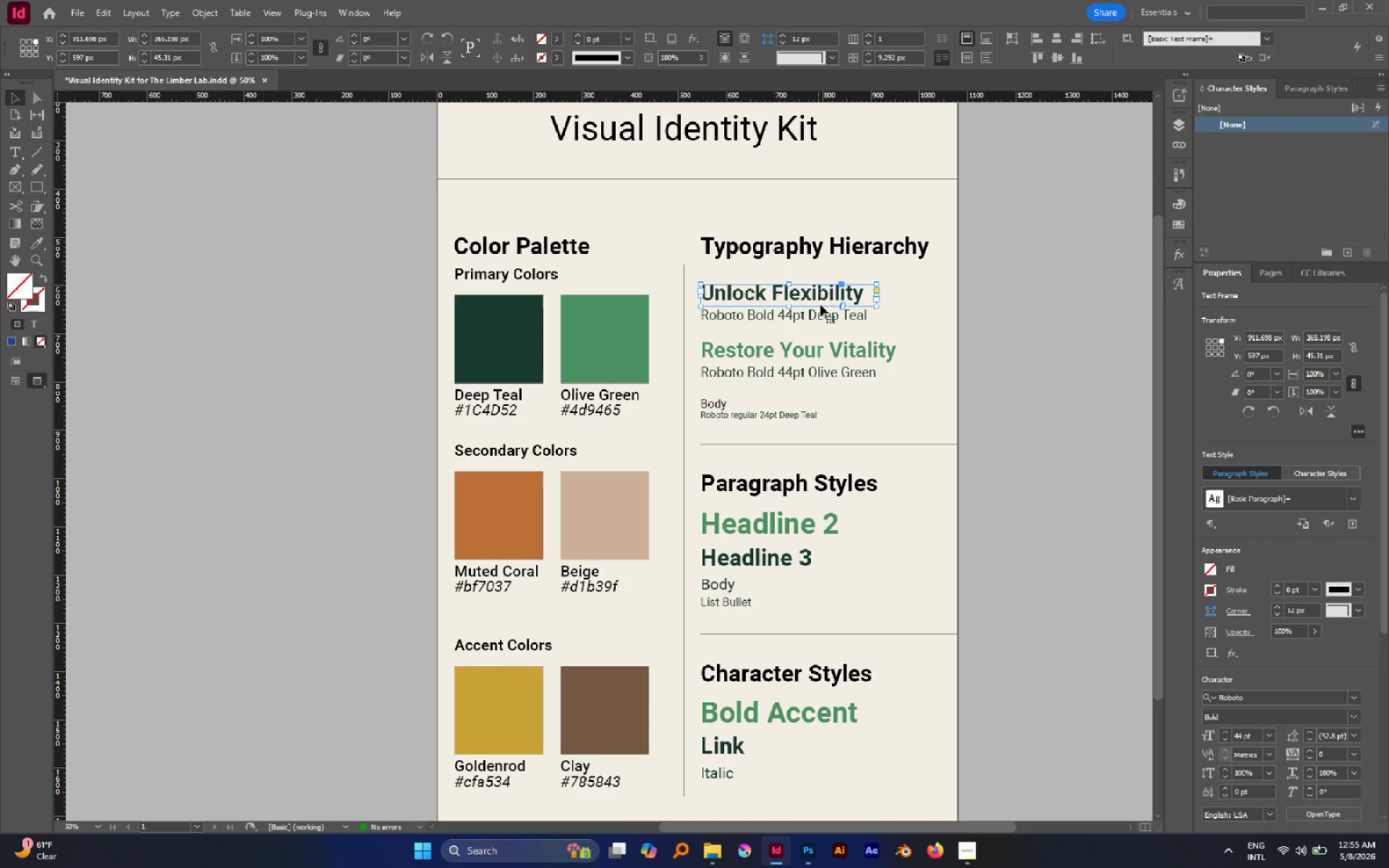 
left_click([820, 346])
 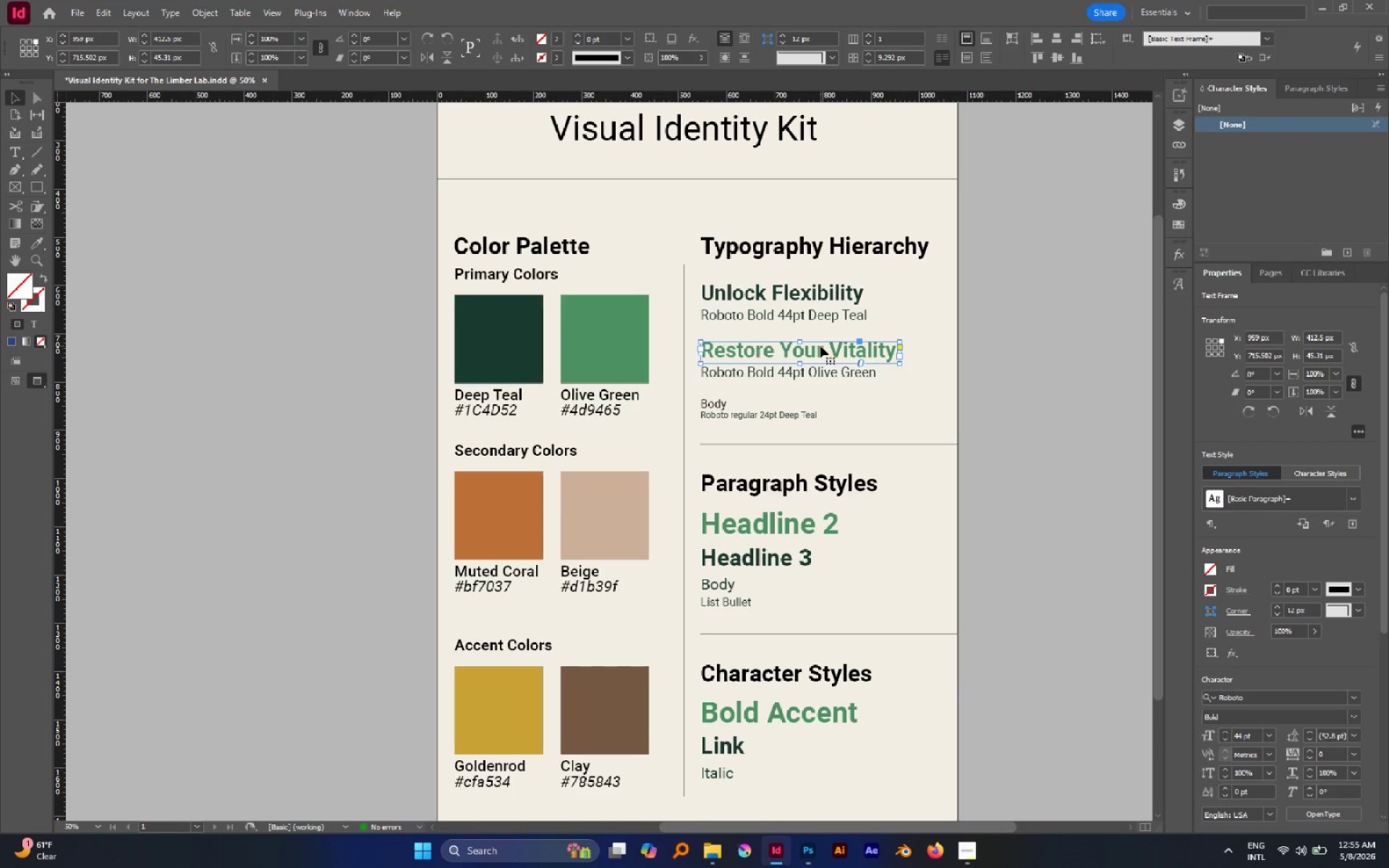 
left_click([793, 291])
 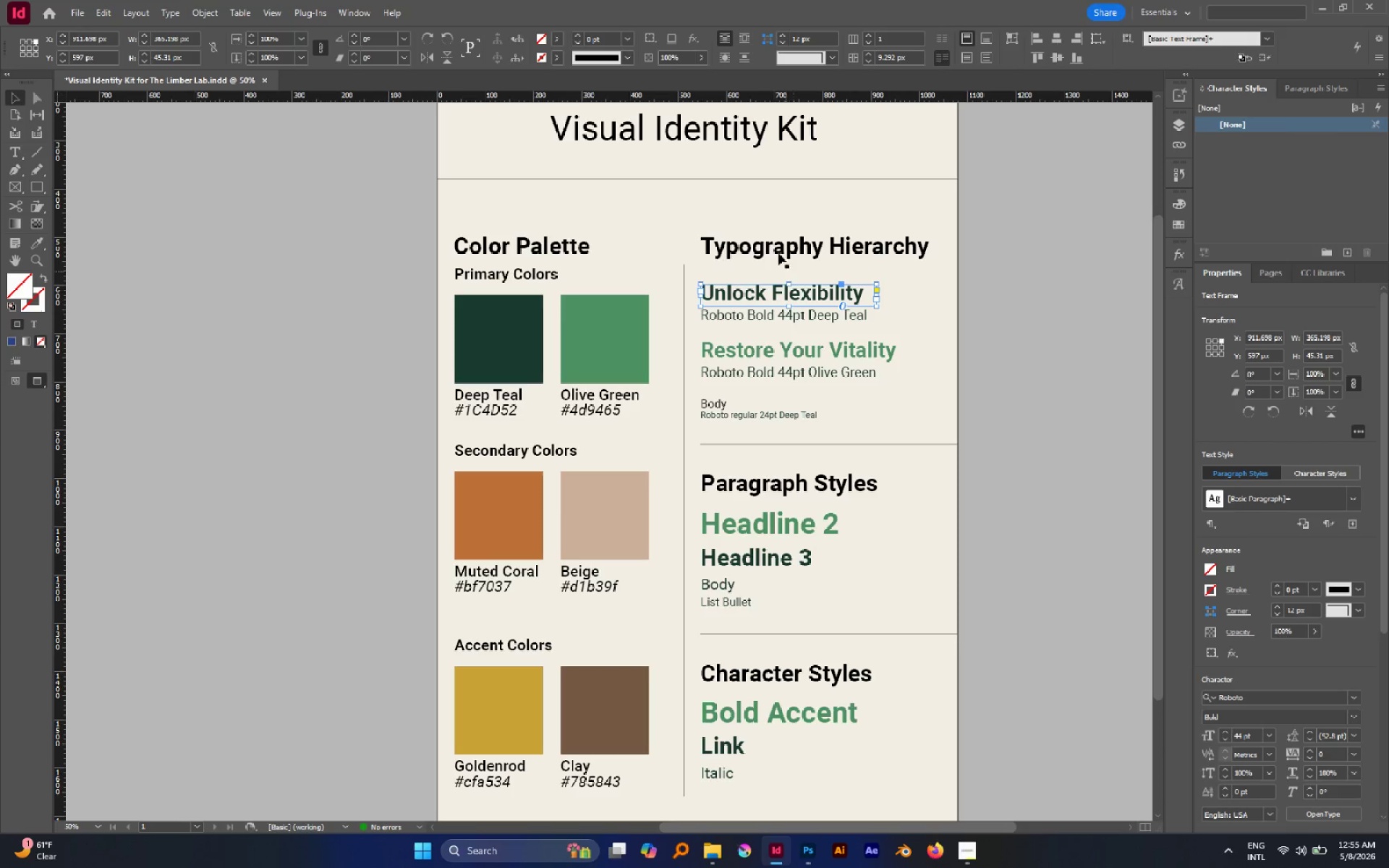 
left_click([776, 245])
 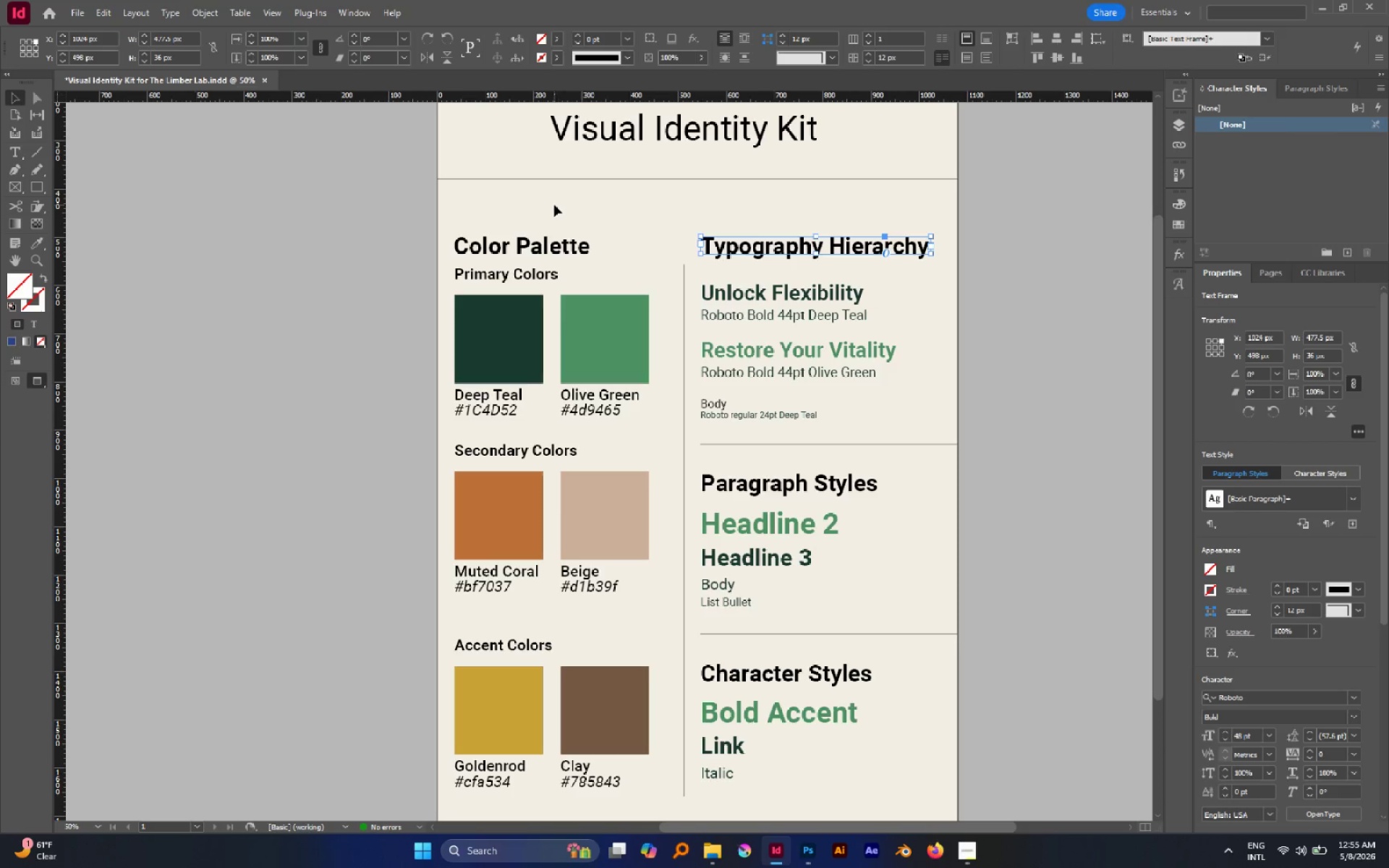 
scroll: coordinate [590, 182], scroll_direction: up, amount: 2.0
 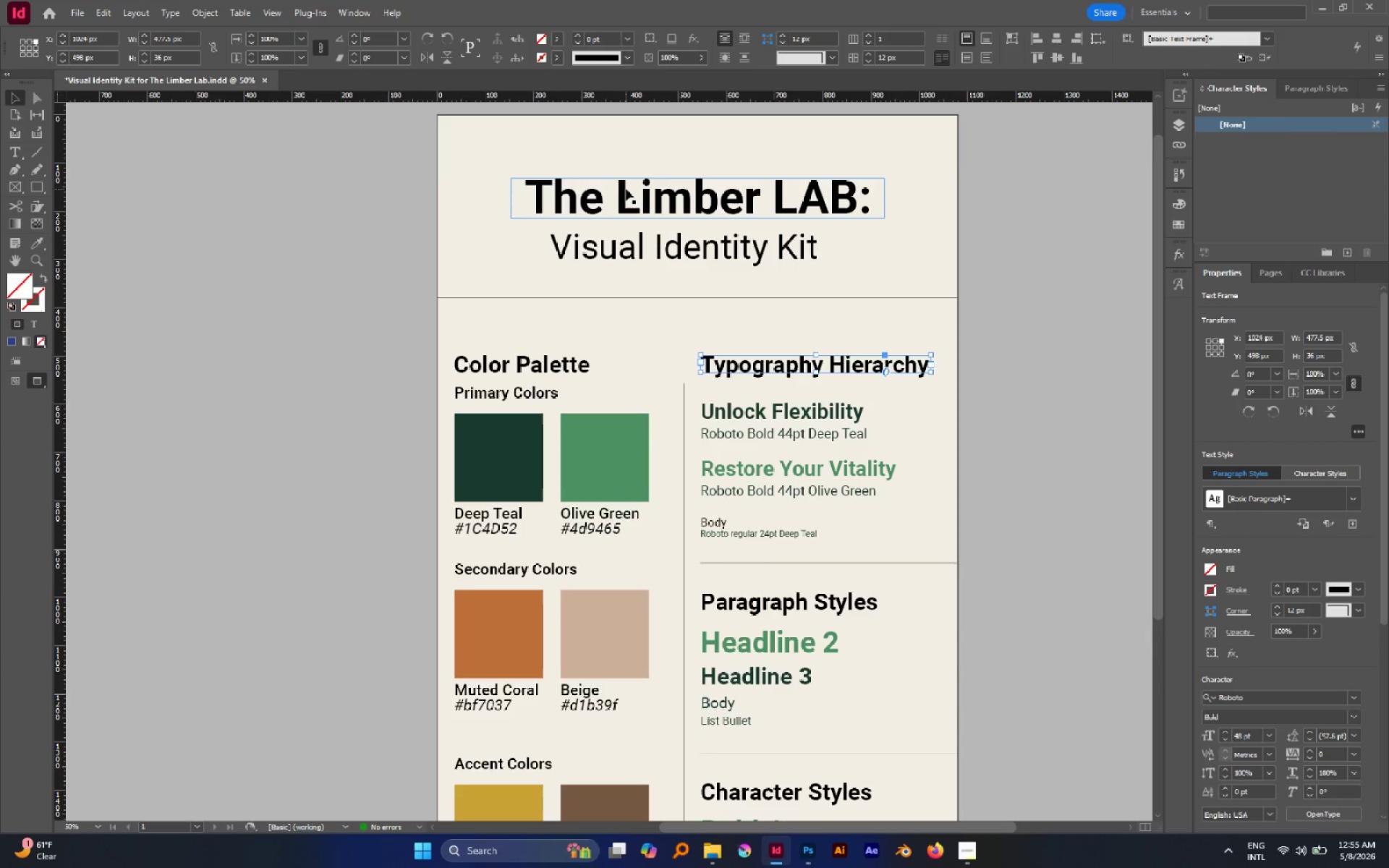 
left_click([626, 189])
 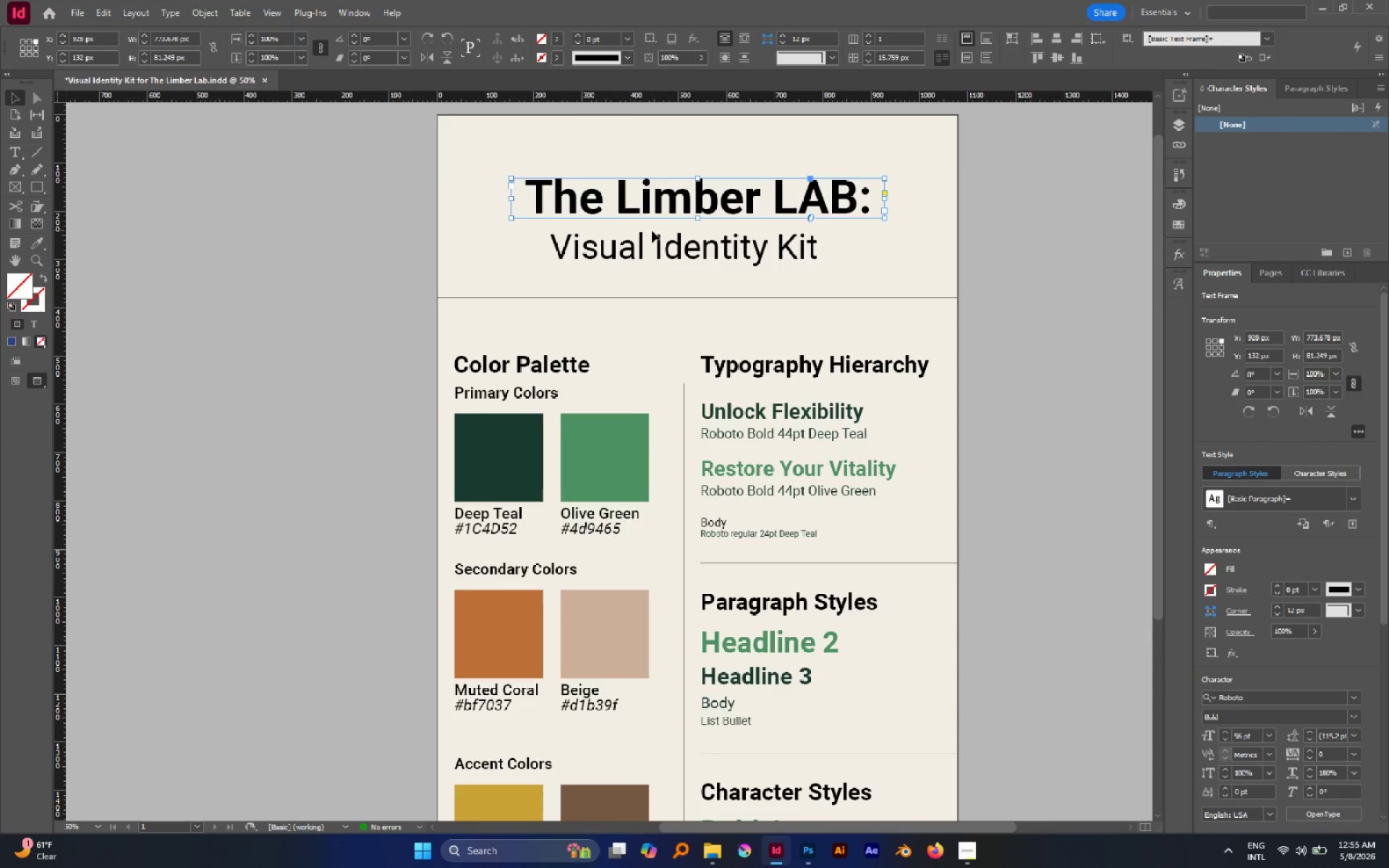 
left_click([655, 242])
 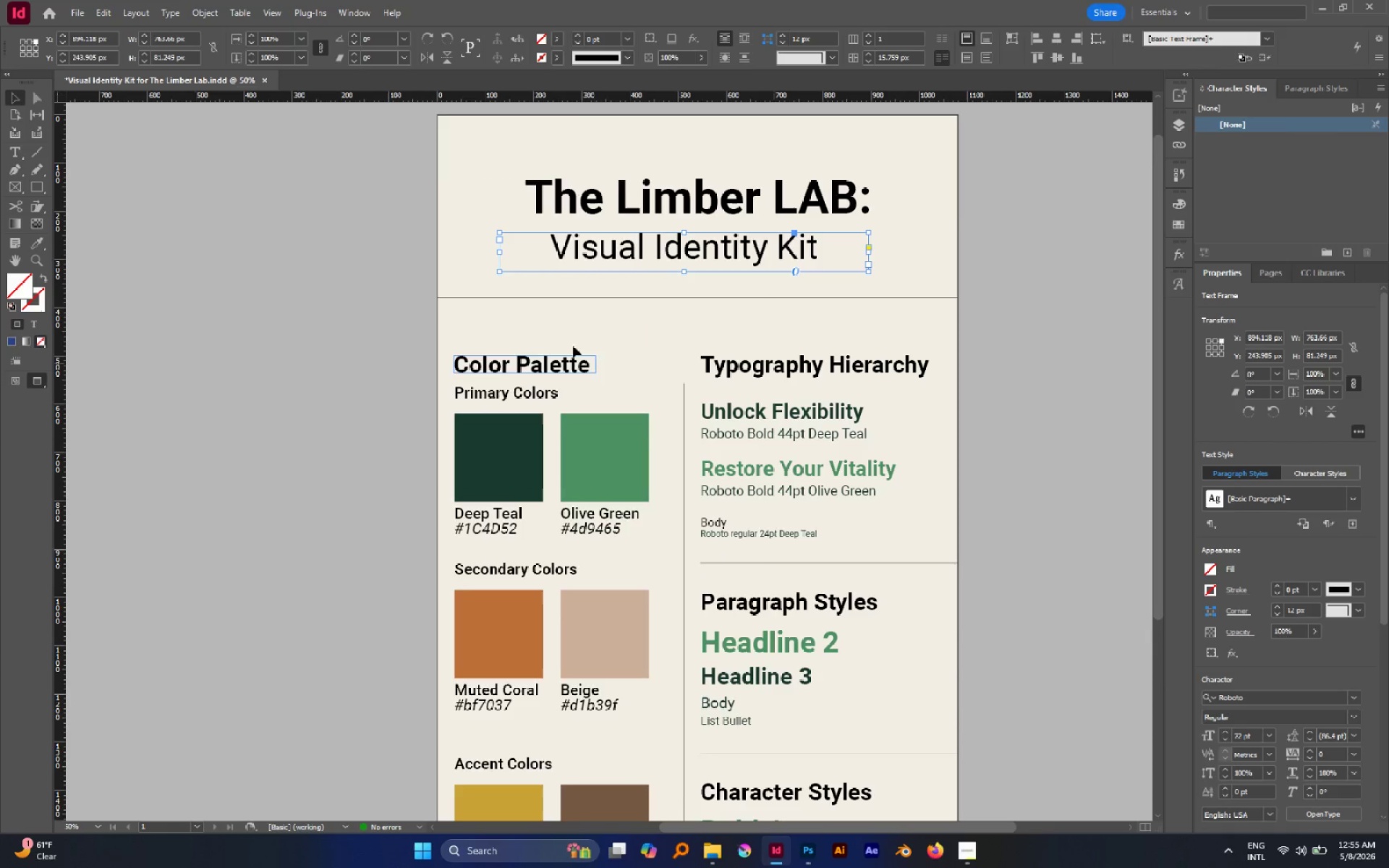 
left_click_drag(start_coordinate=[562, 328], to_coordinate=[736, 367])
 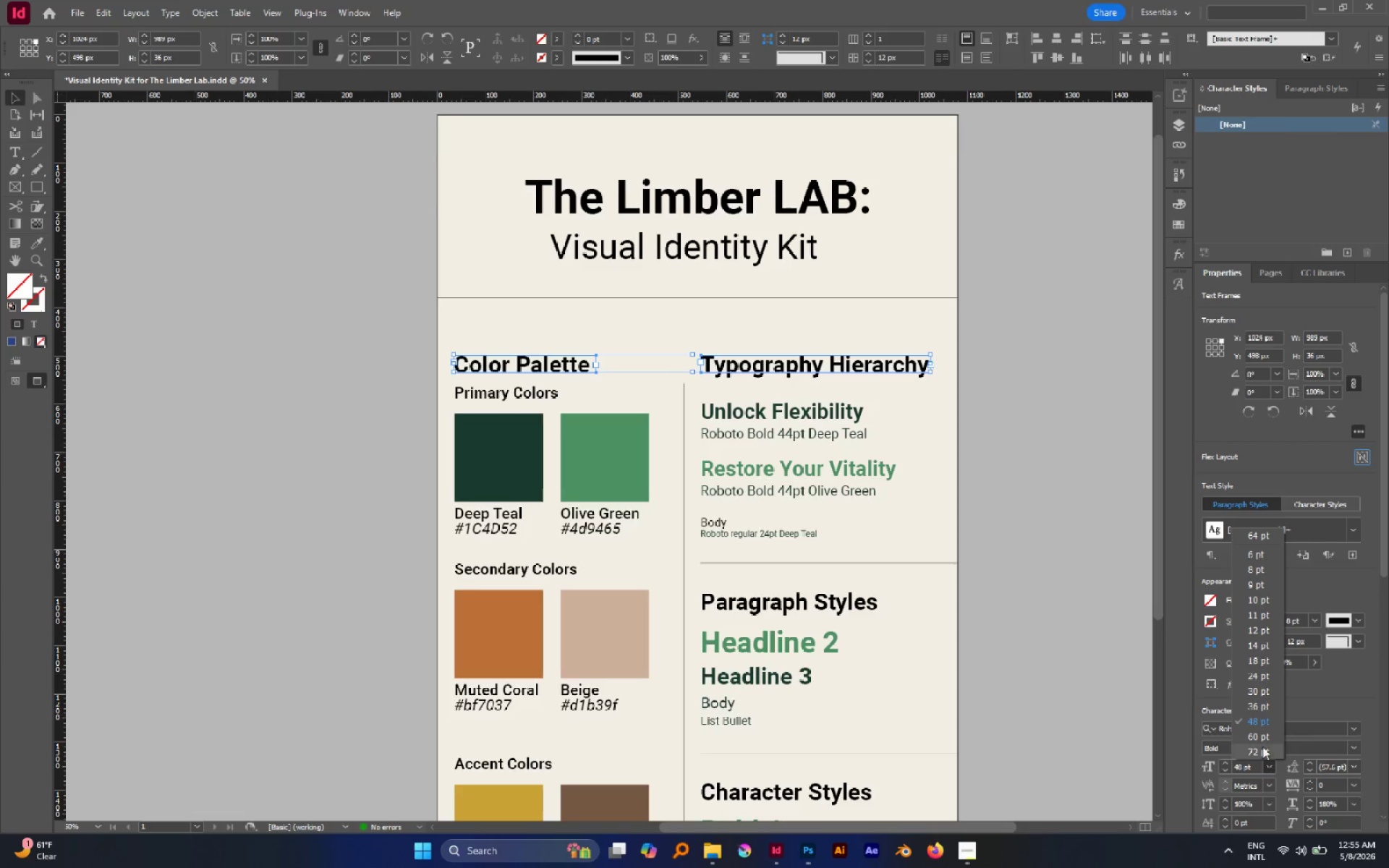 
left_click([1262, 741])
 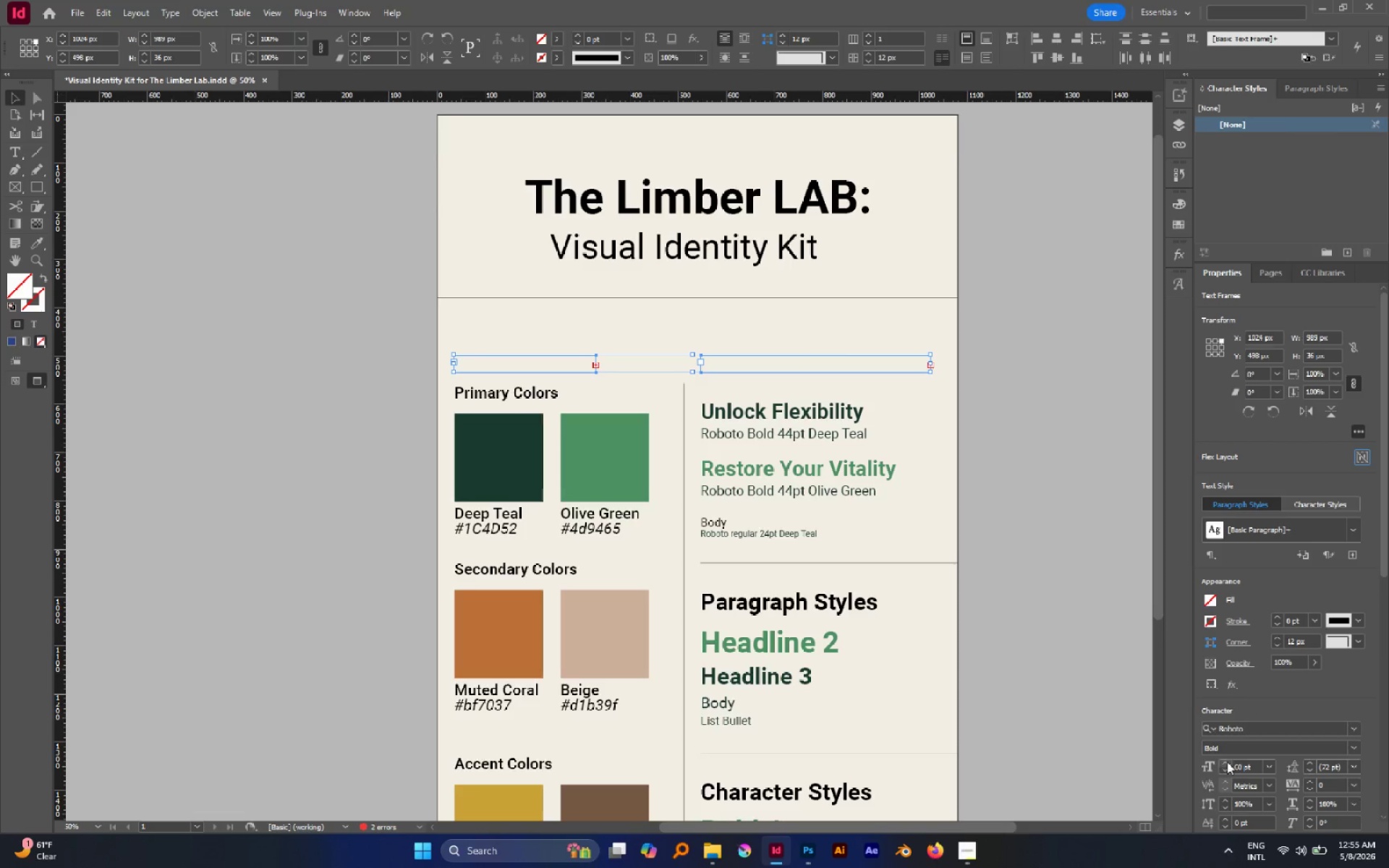 
double_click([1226, 762])
 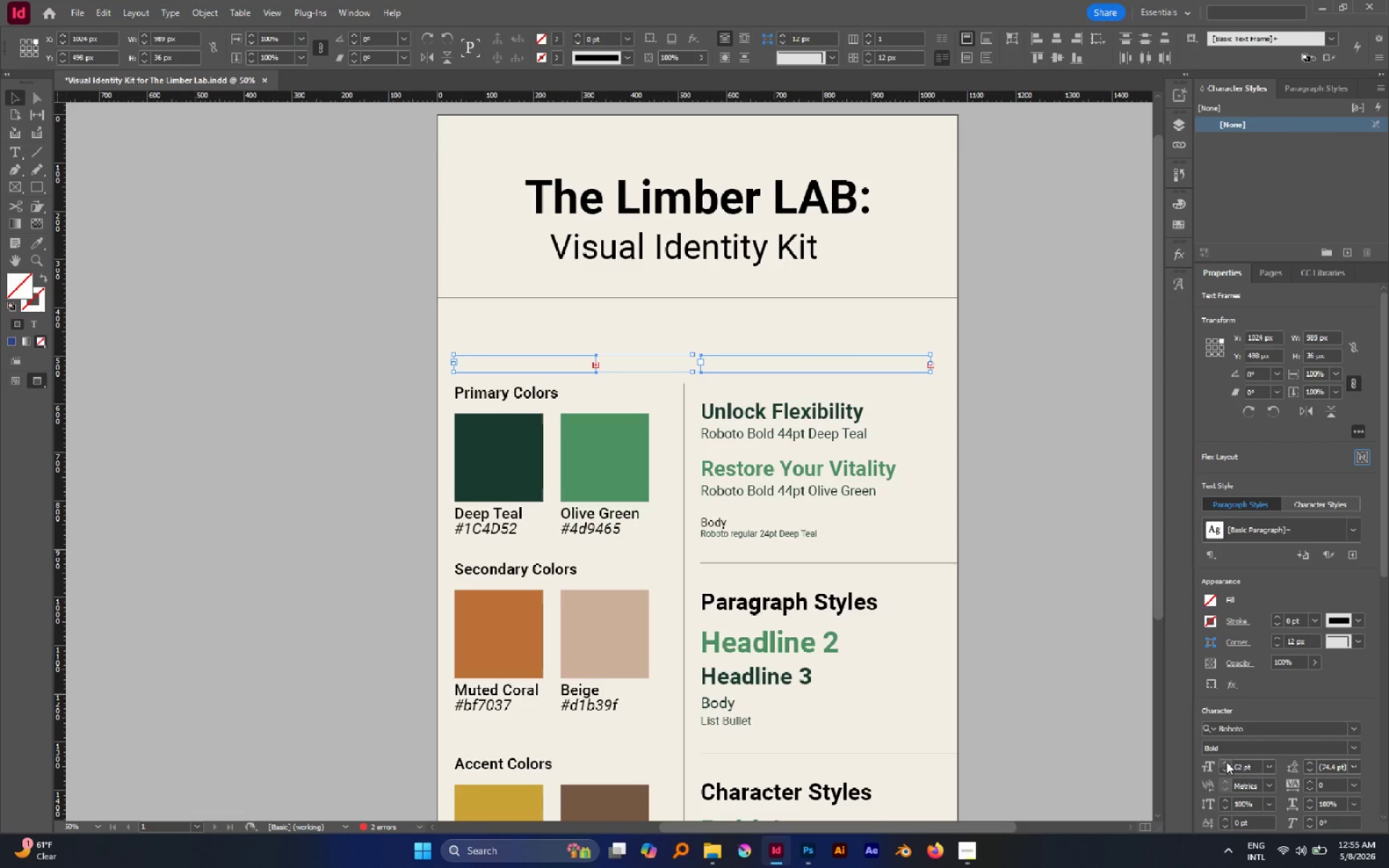 
left_click([1226, 762])
 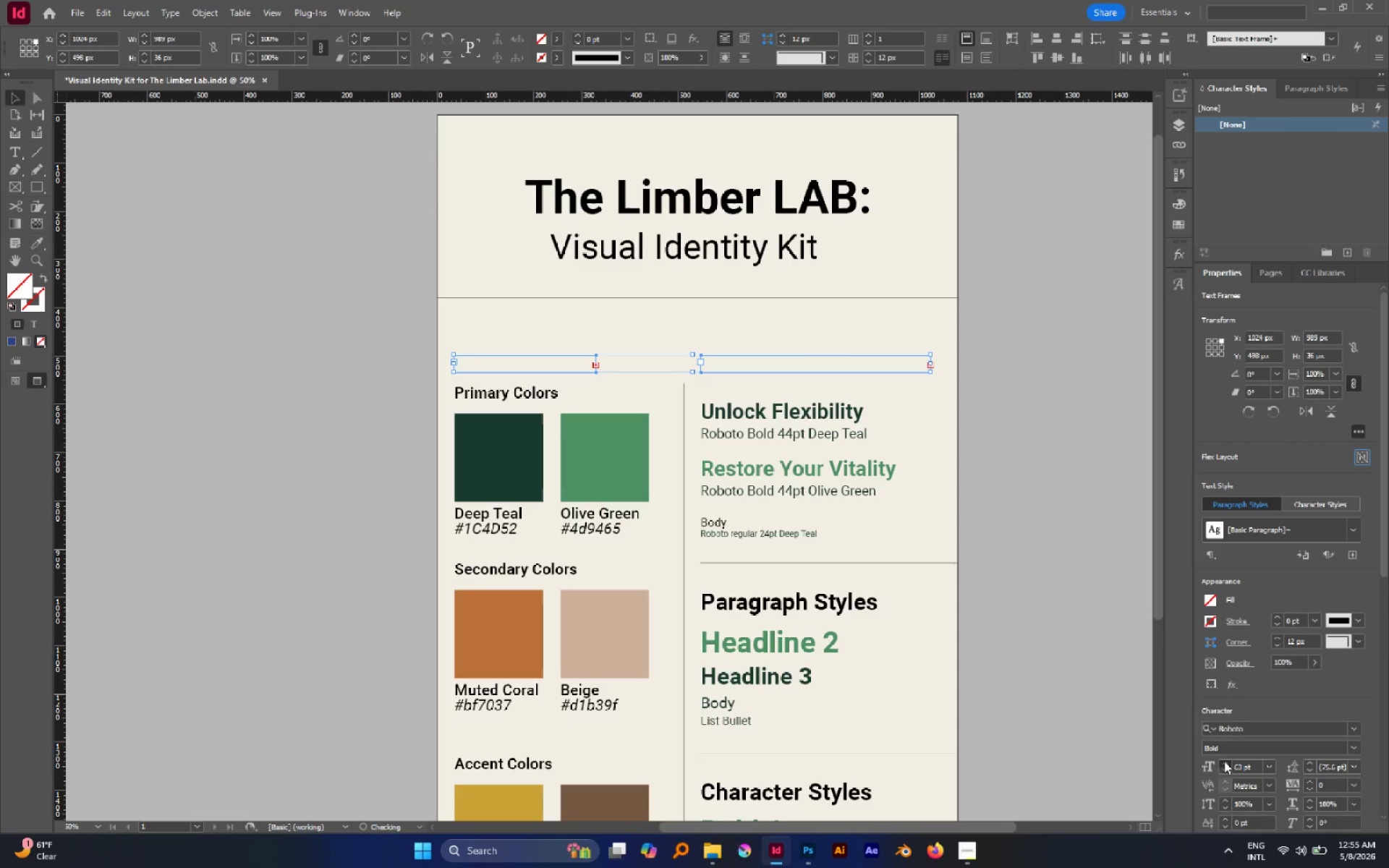 
left_click([1224, 761])
 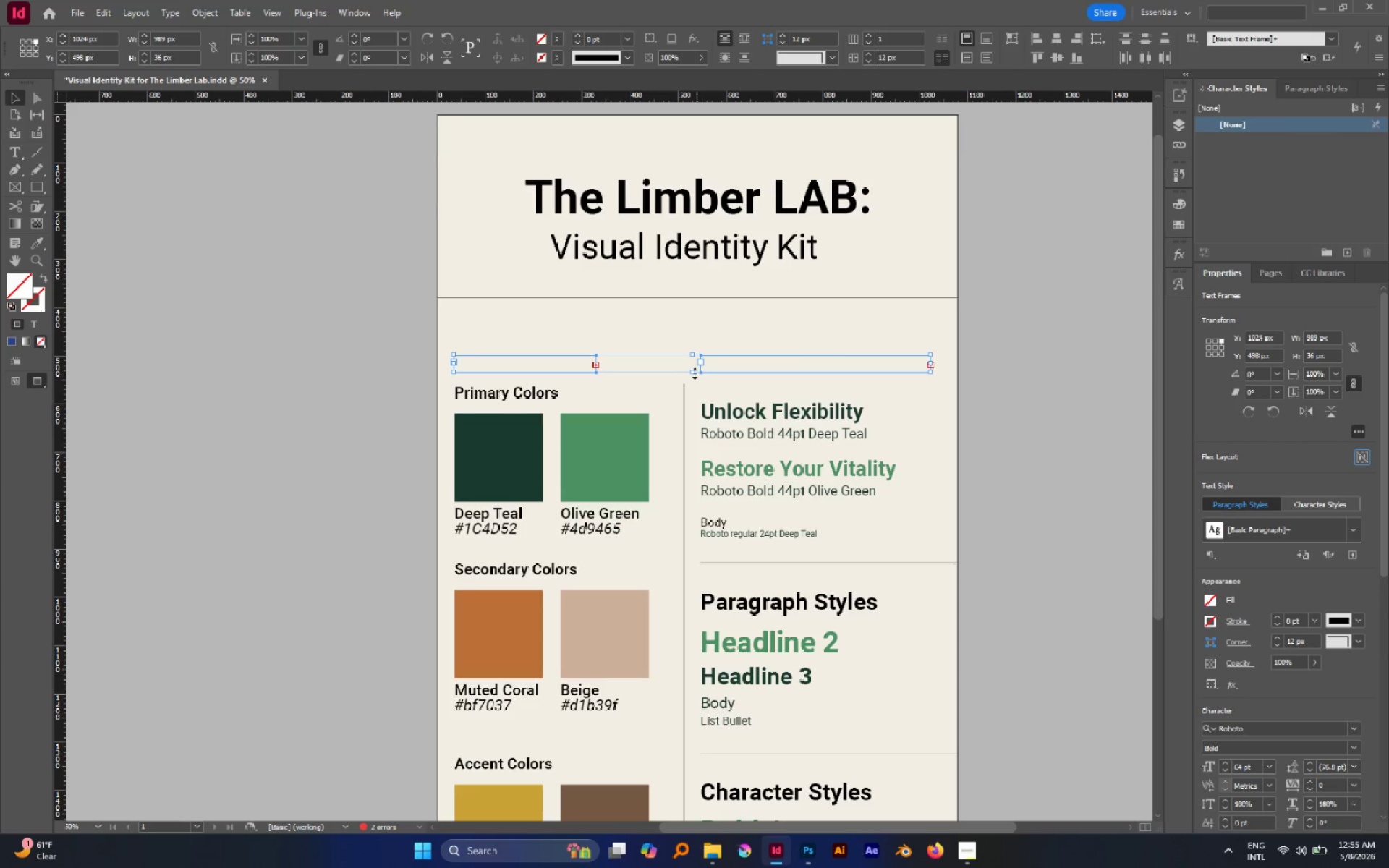 
left_click_drag(start_coordinate=[693, 373], to_coordinate=[692, 387])
 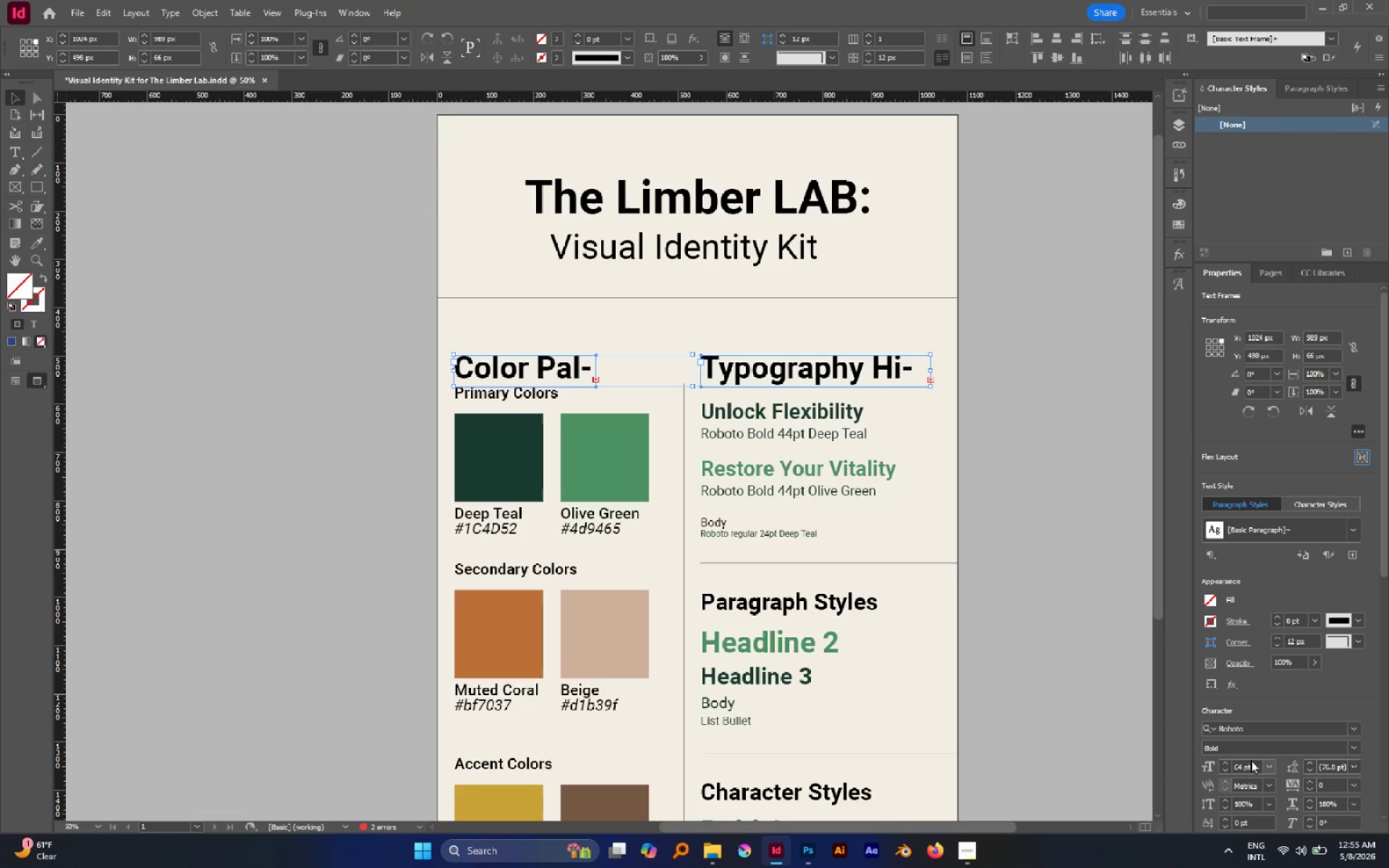 
left_click([1229, 769])
 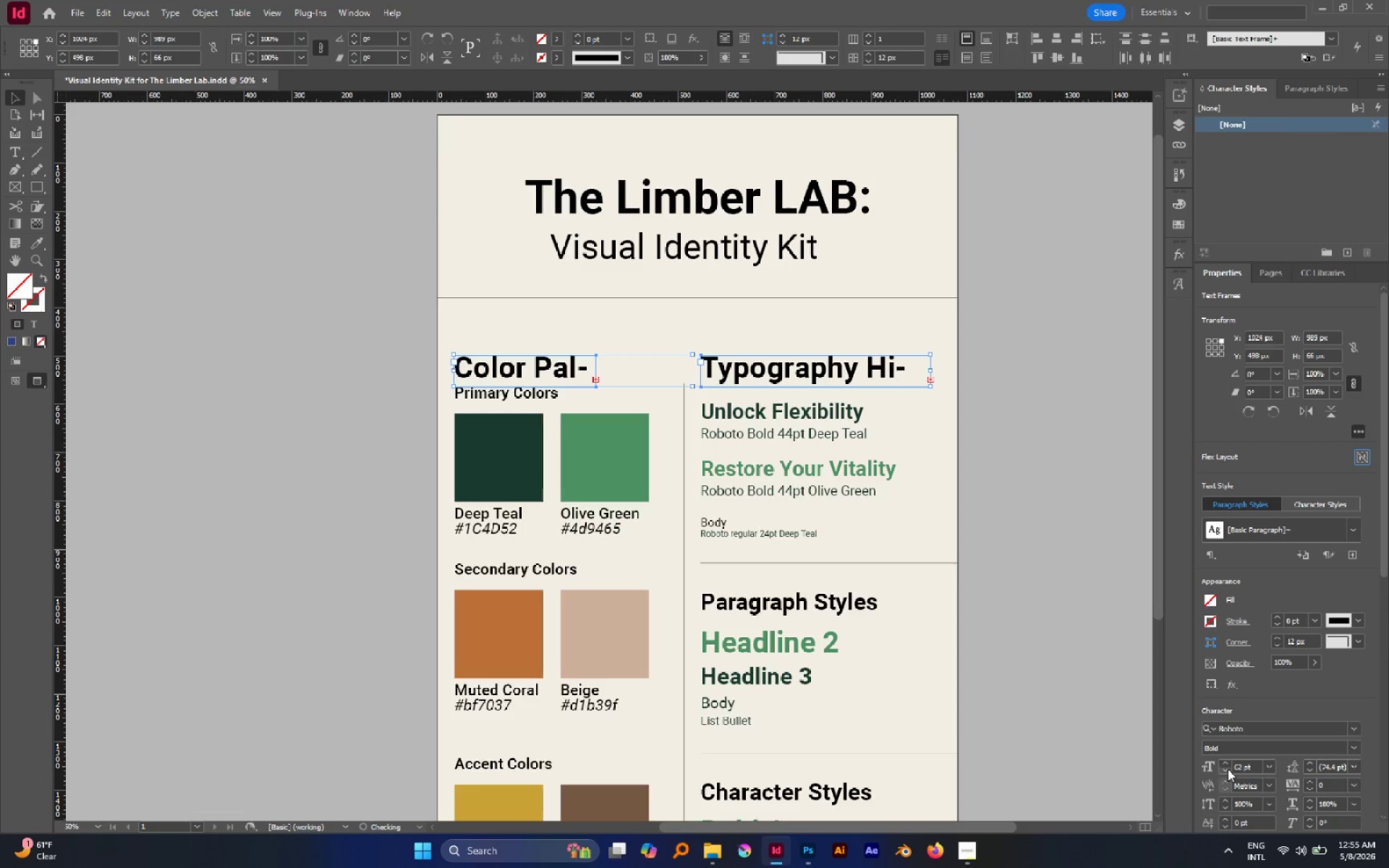 
double_click([1228, 769])
 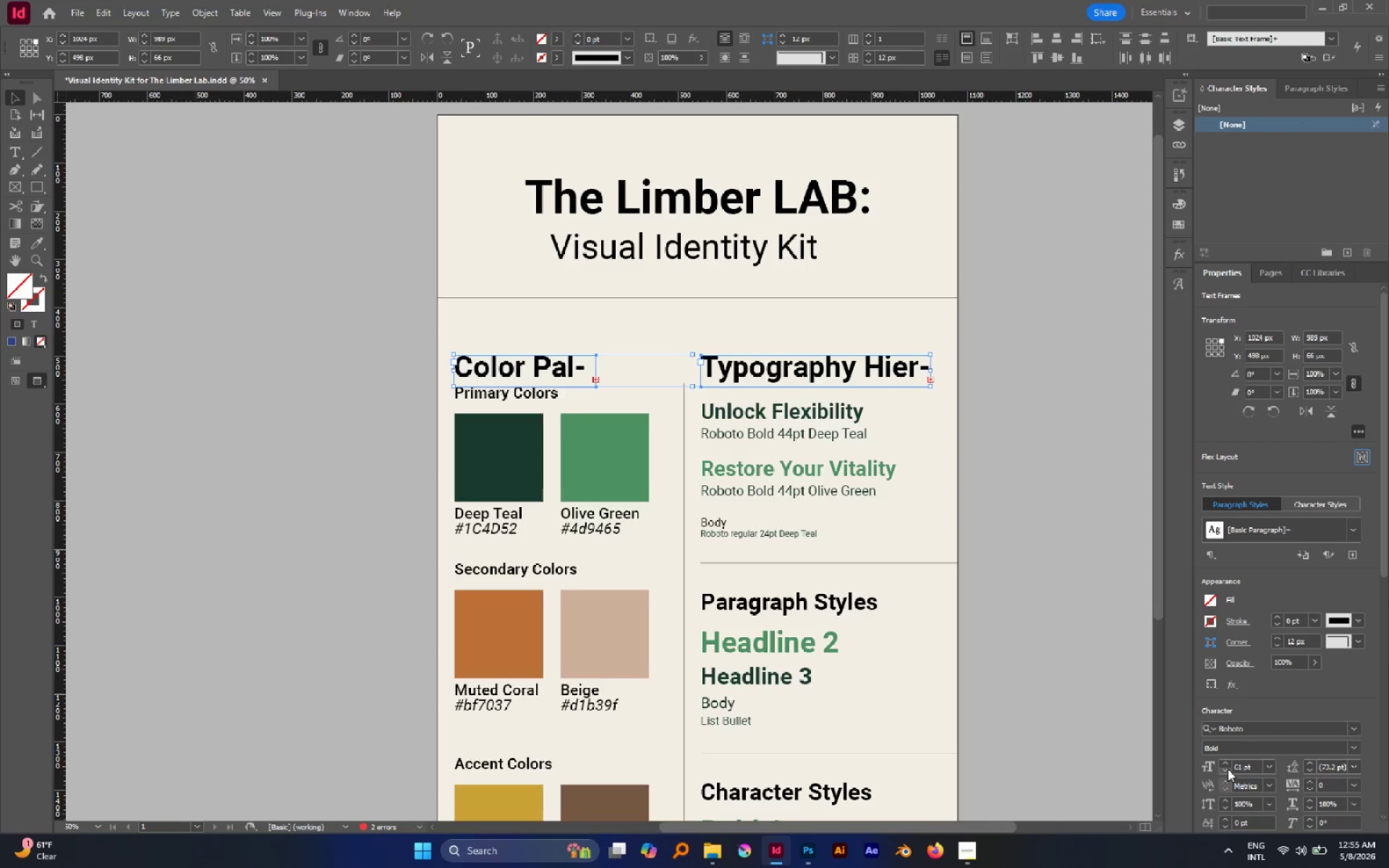 
left_click([1228, 769])
 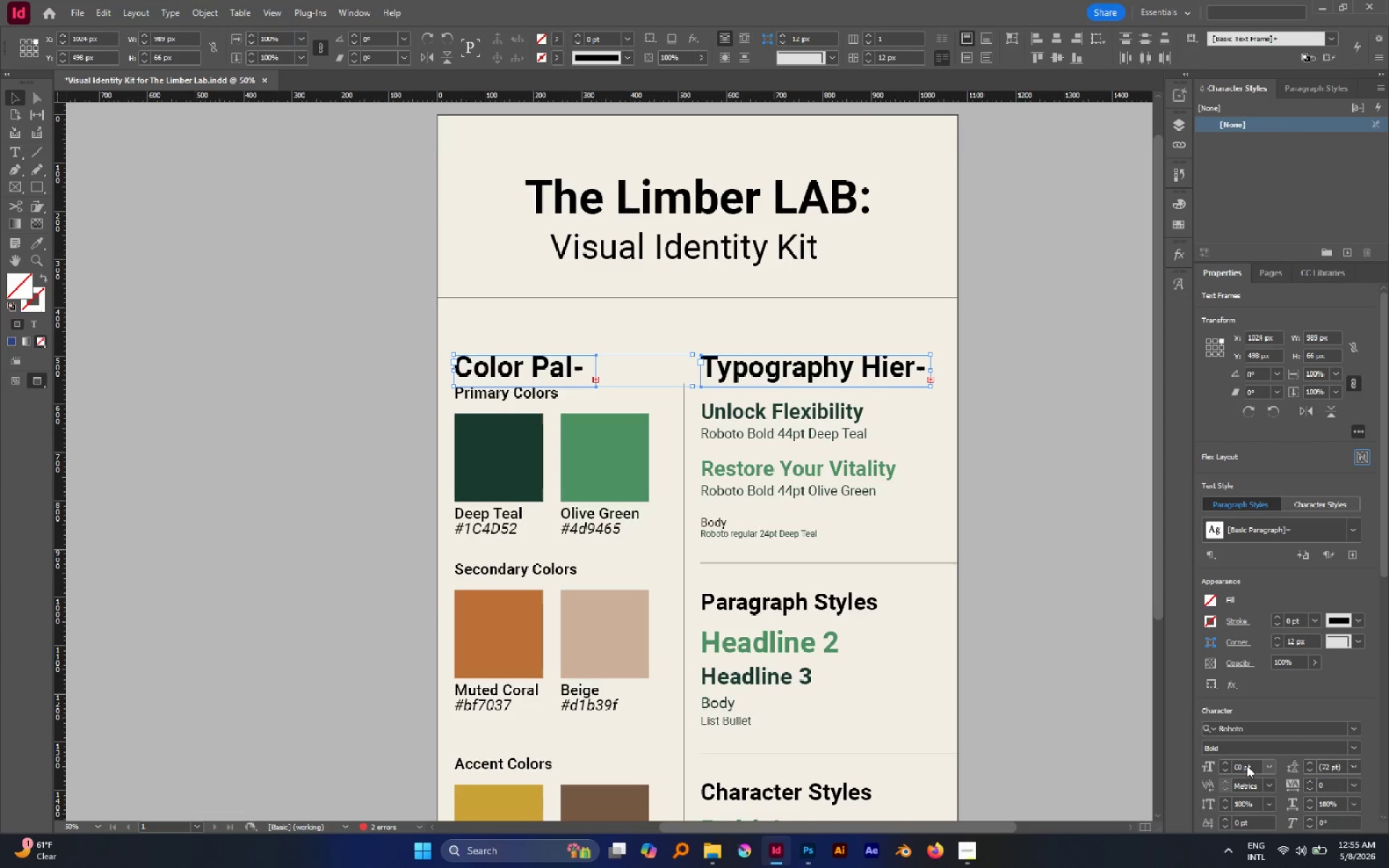 
double_click([1228, 768])
 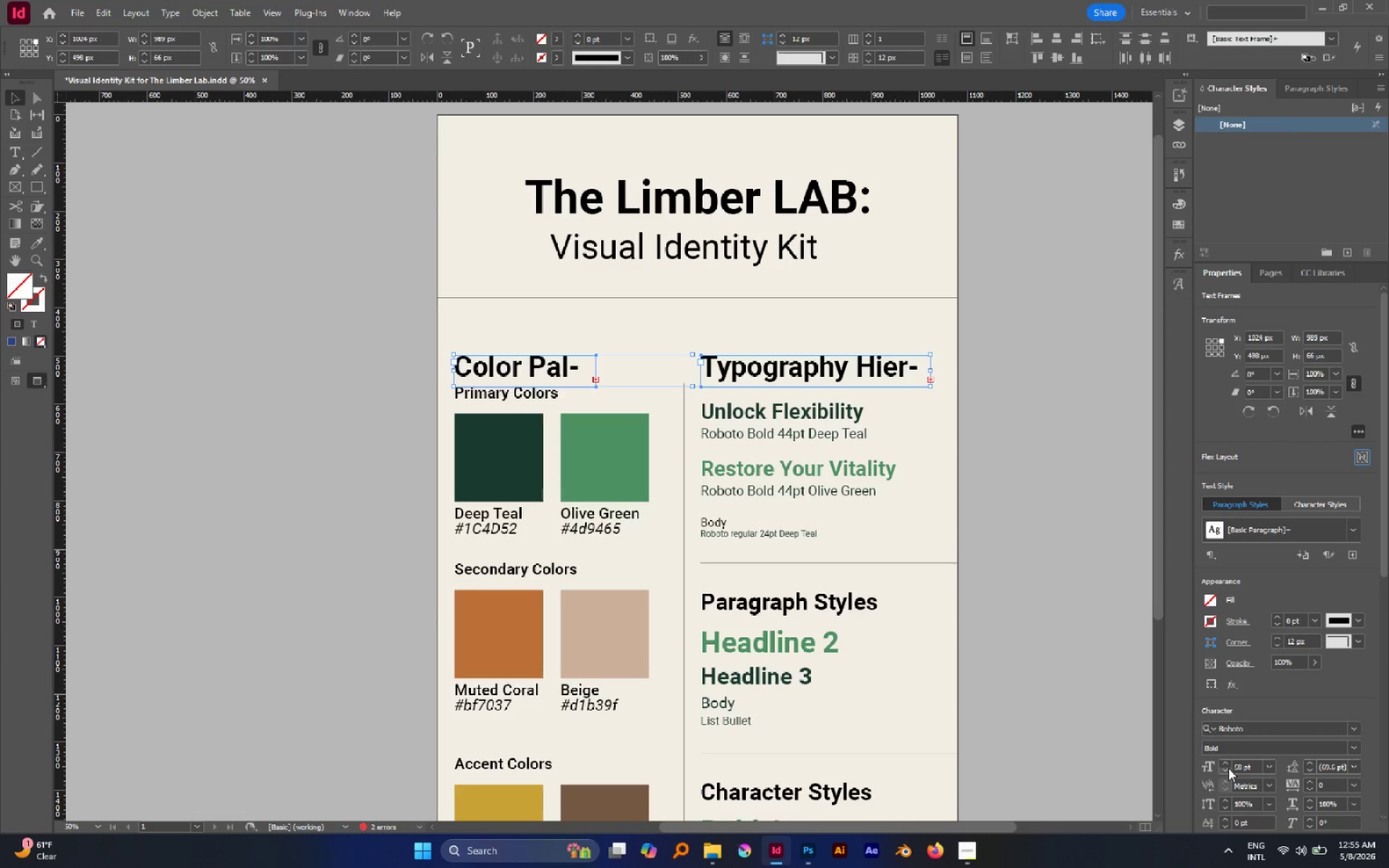 
left_click([1228, 768])
 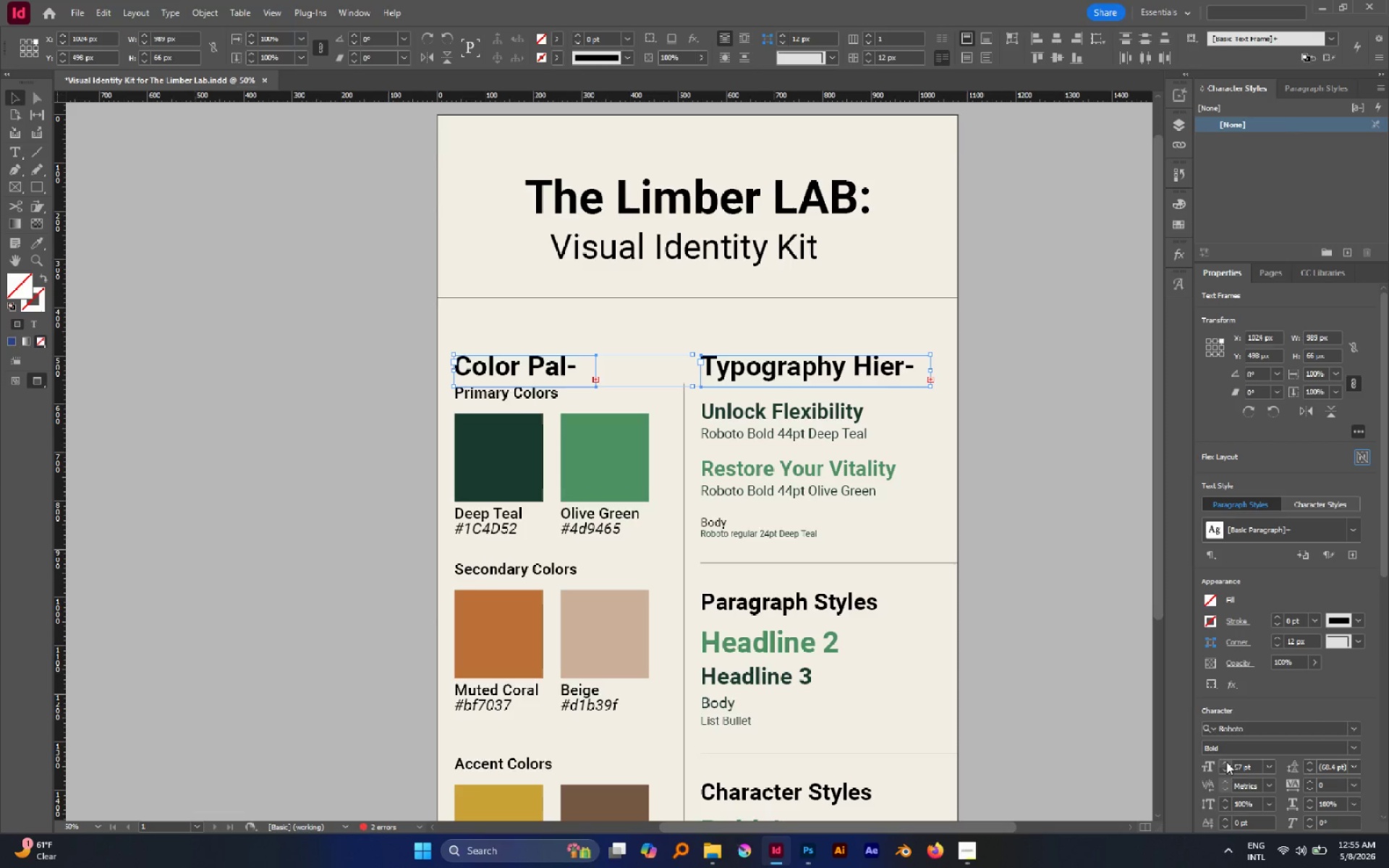 
left_click([1226, 762])
 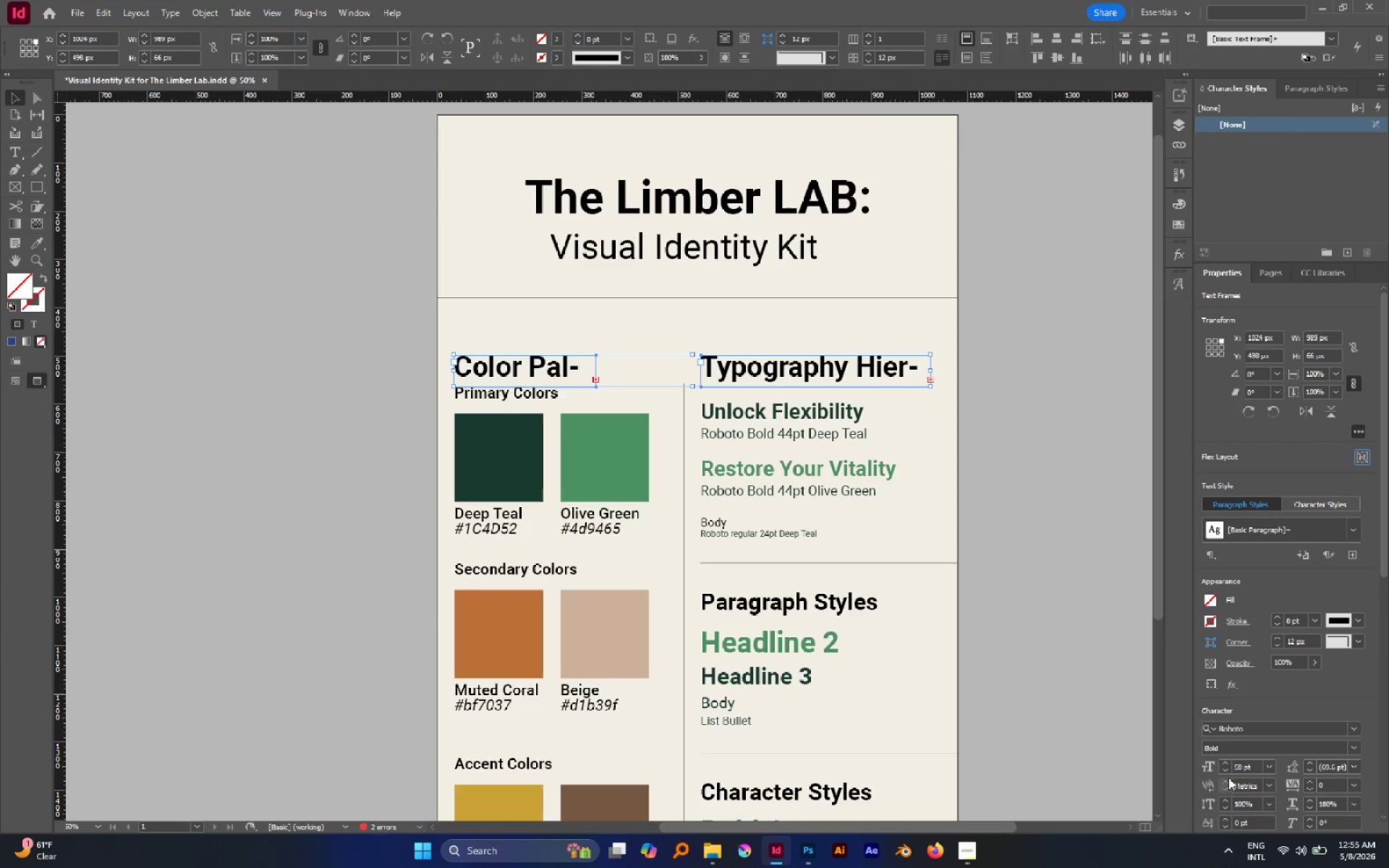 
double_click([1226, 768])
 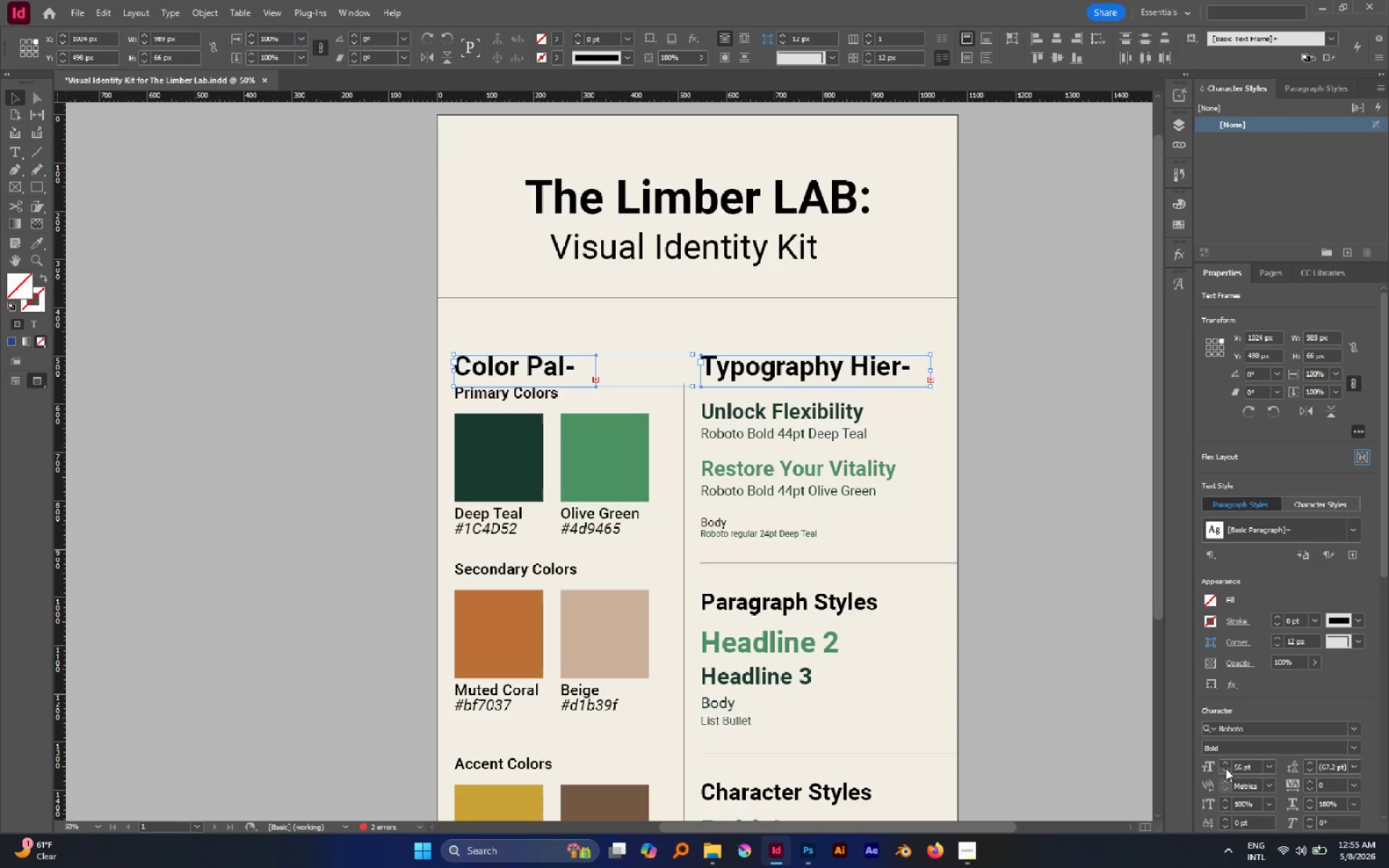 
left_click([1226, 768])
 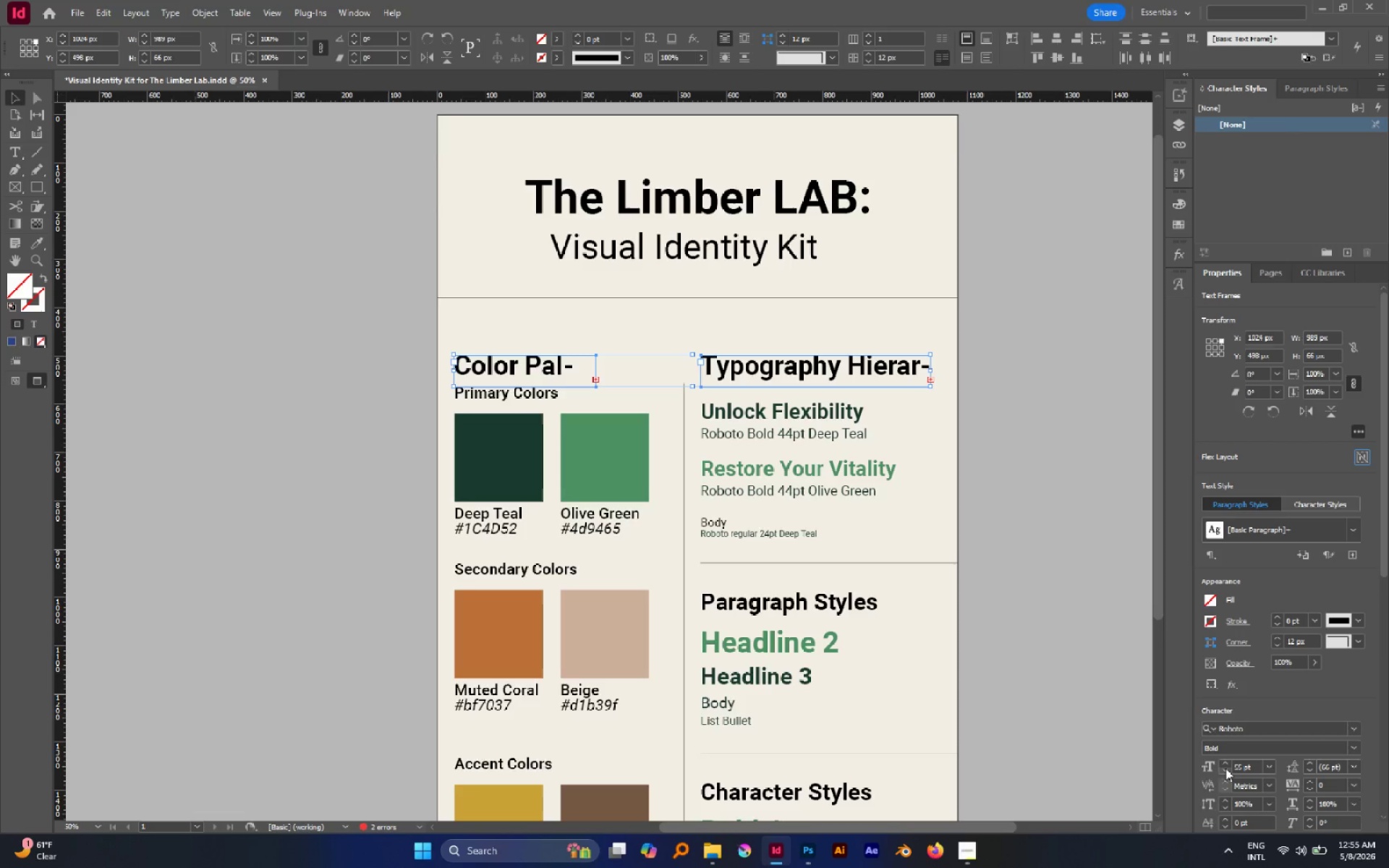 
left_click([1226, 768])
 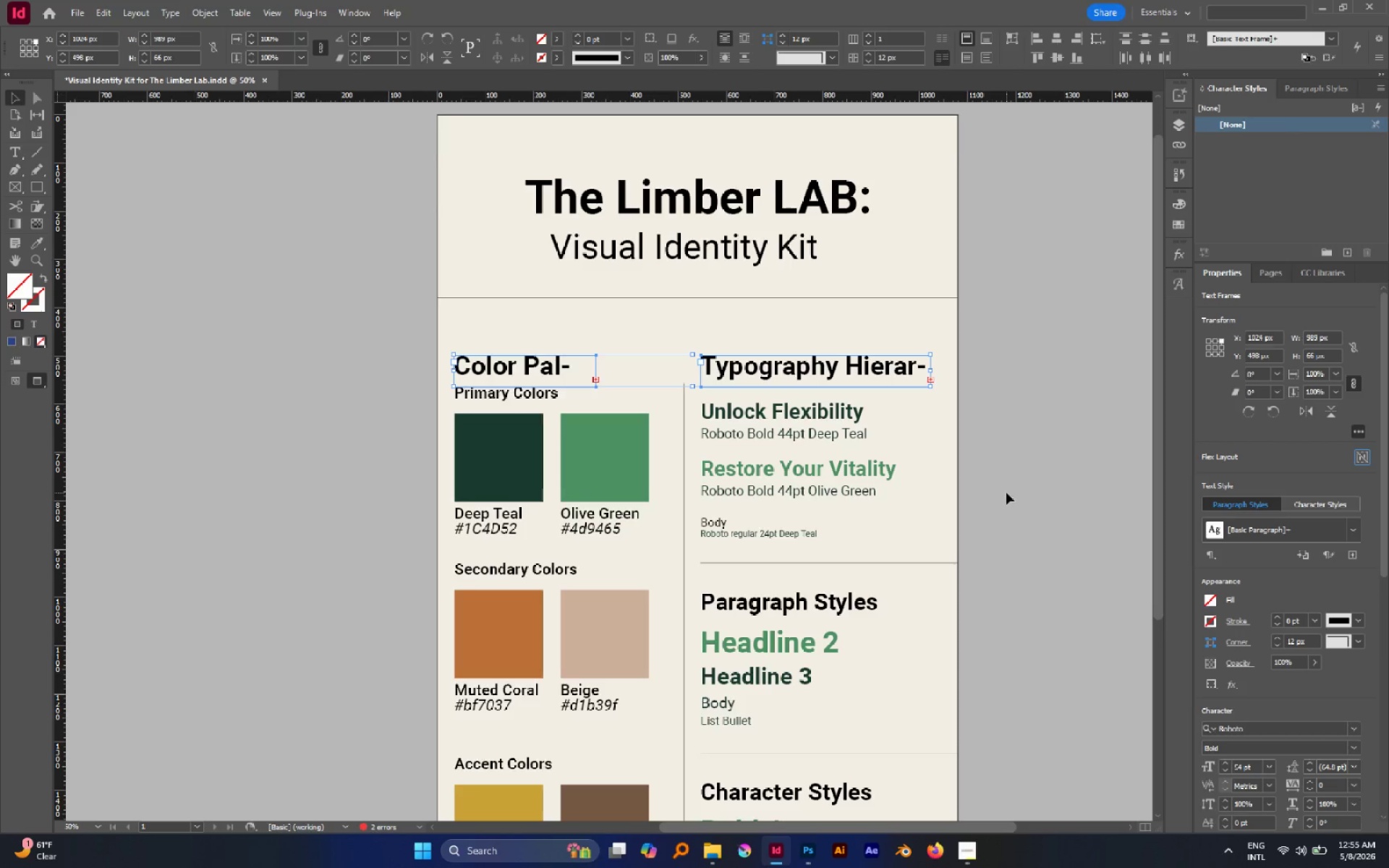 
left_click([1006, 493])
 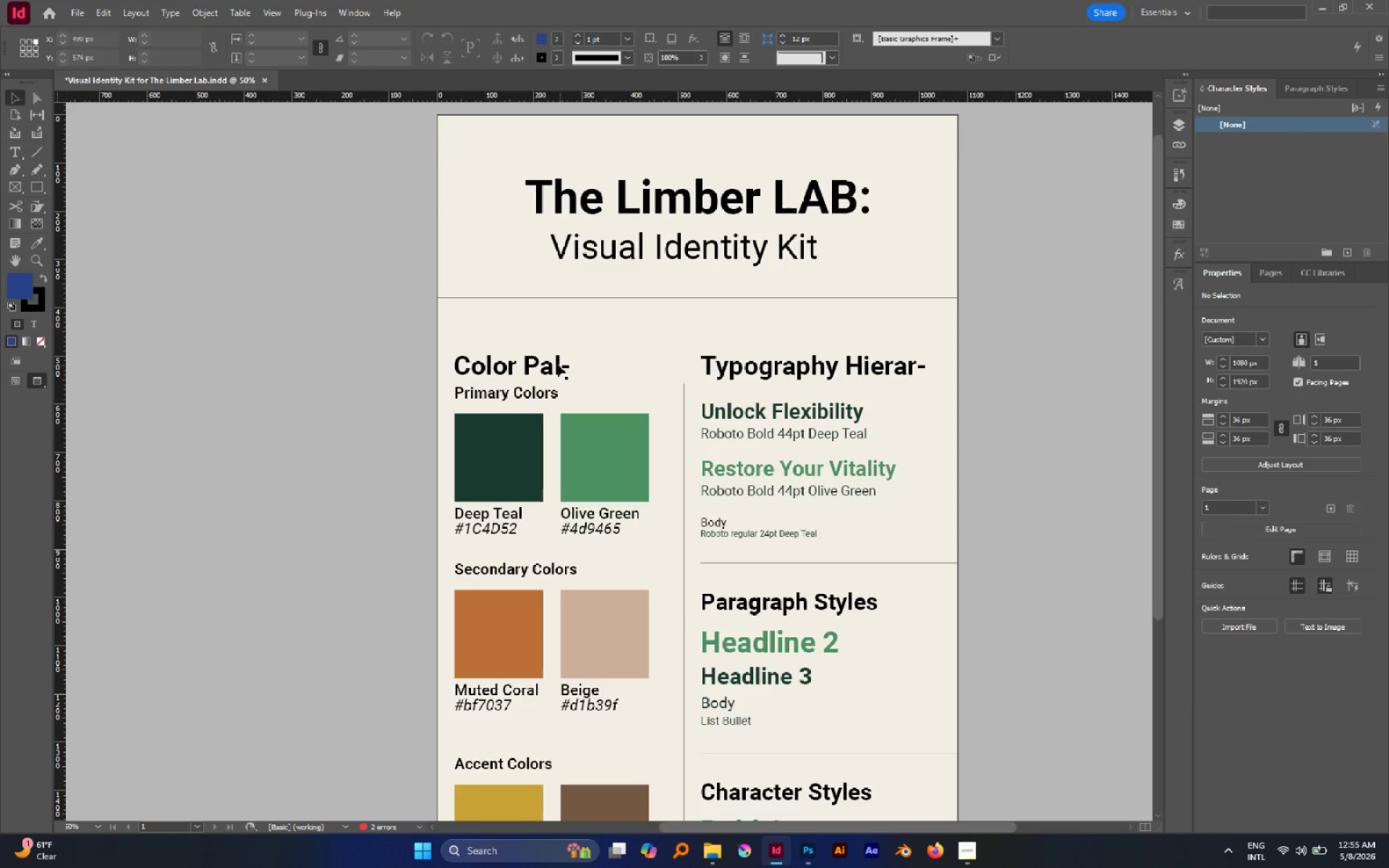 
left_click([554, 362])
 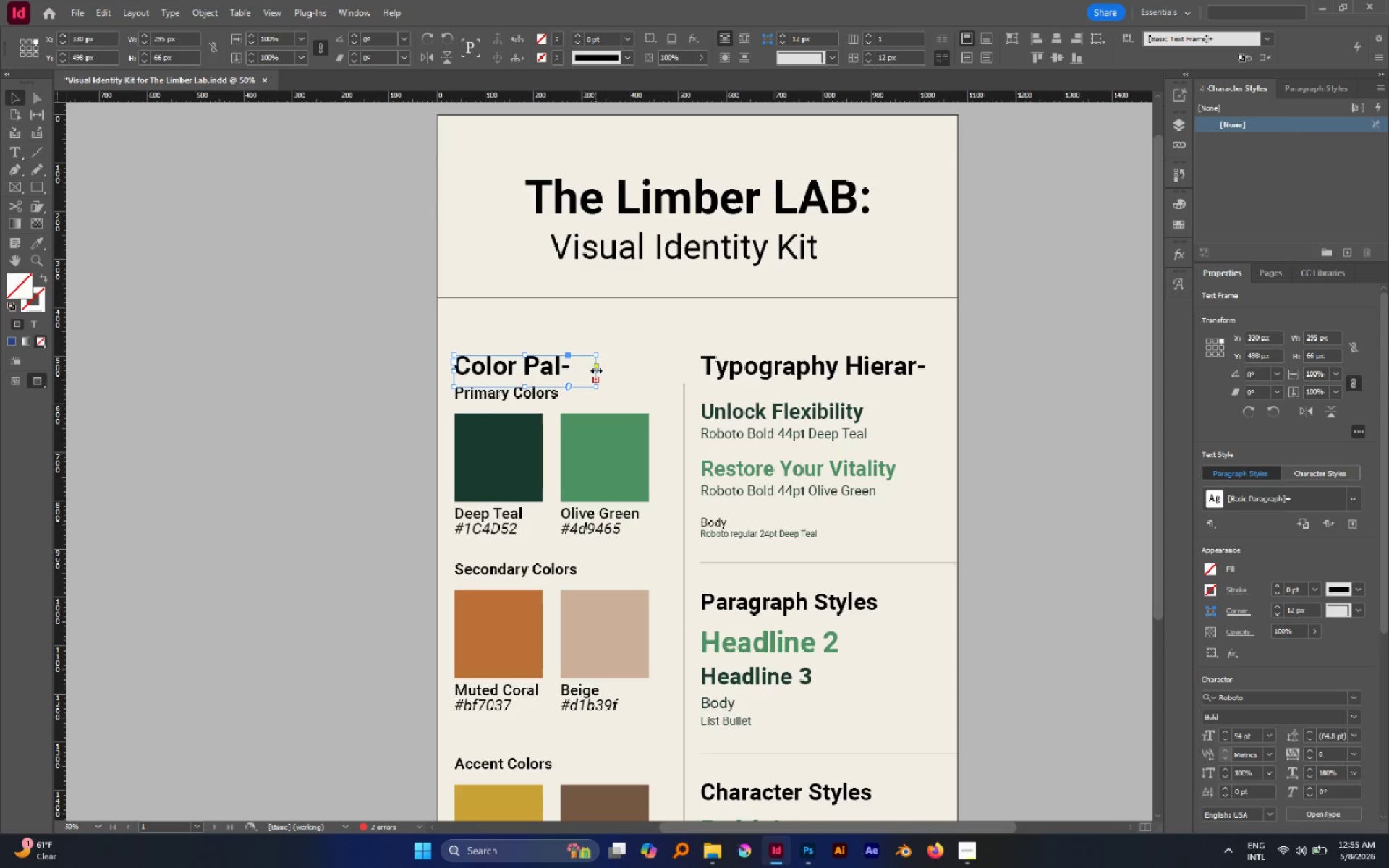 
left_click_drag(start_coordinate=[596, 371], to_coordinate=[619, 373])
 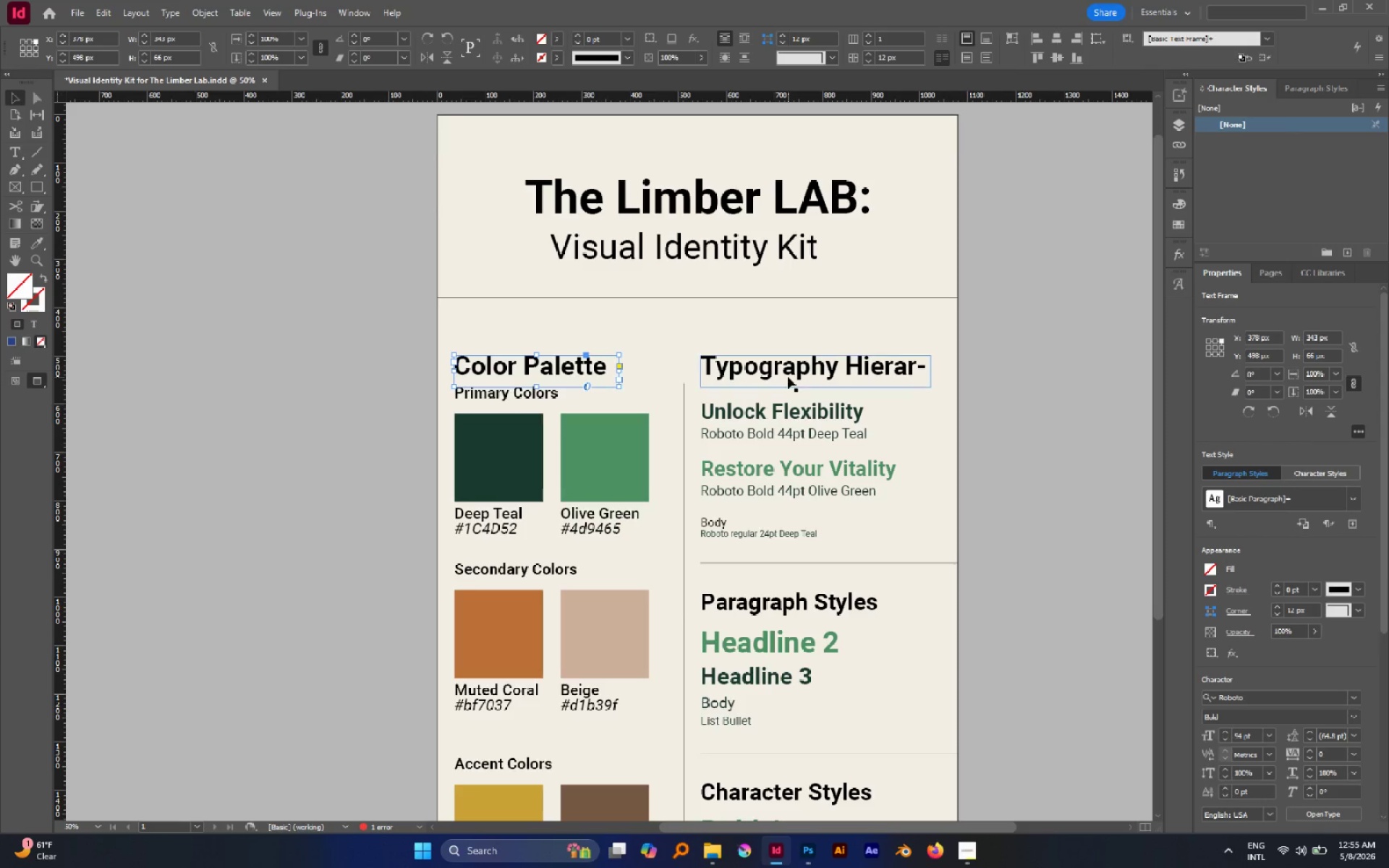 
left_click([788, 377])
 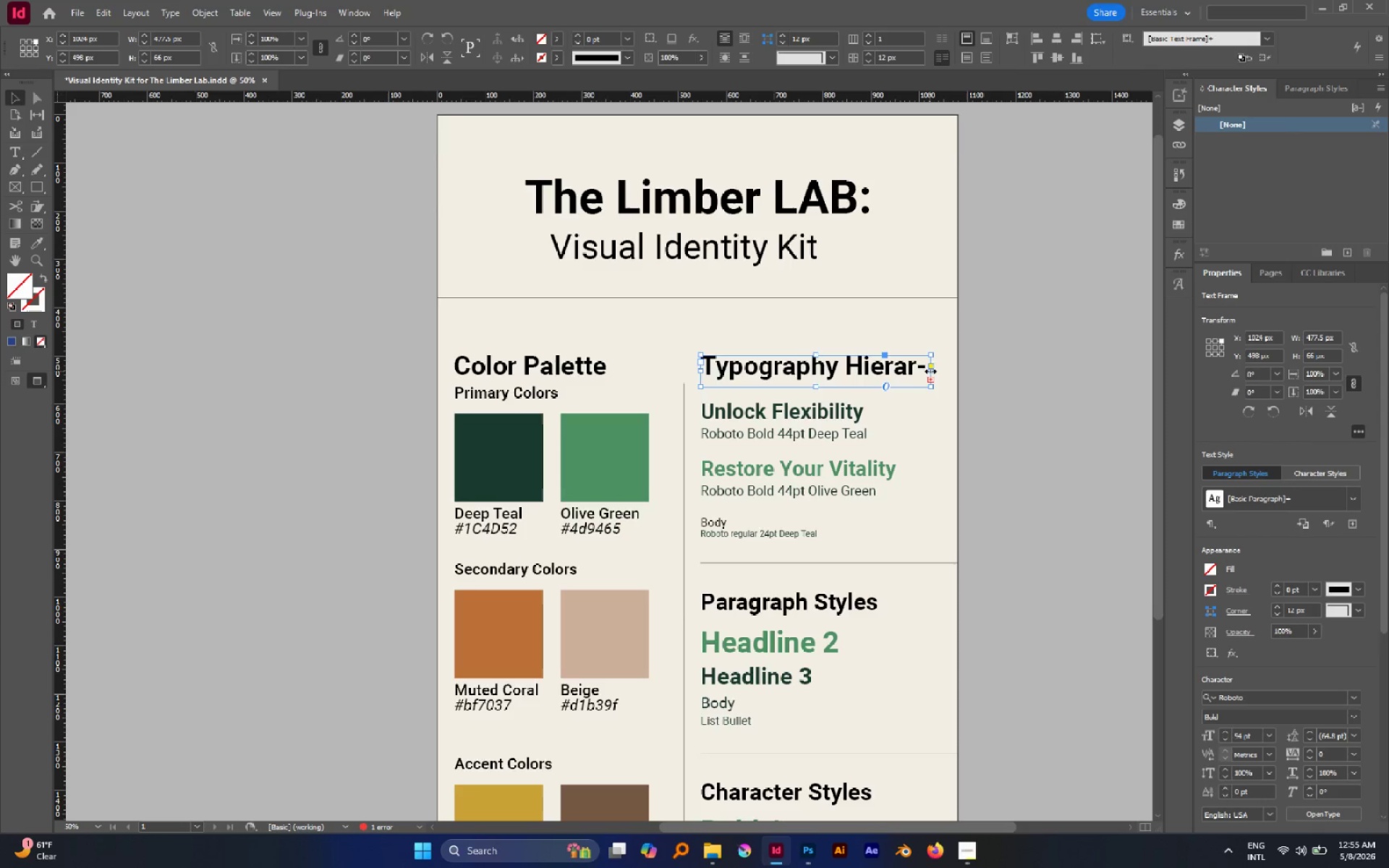 
left_click_drag(start_coordinate=[933, 371], to_coordinate=[941, 373])
 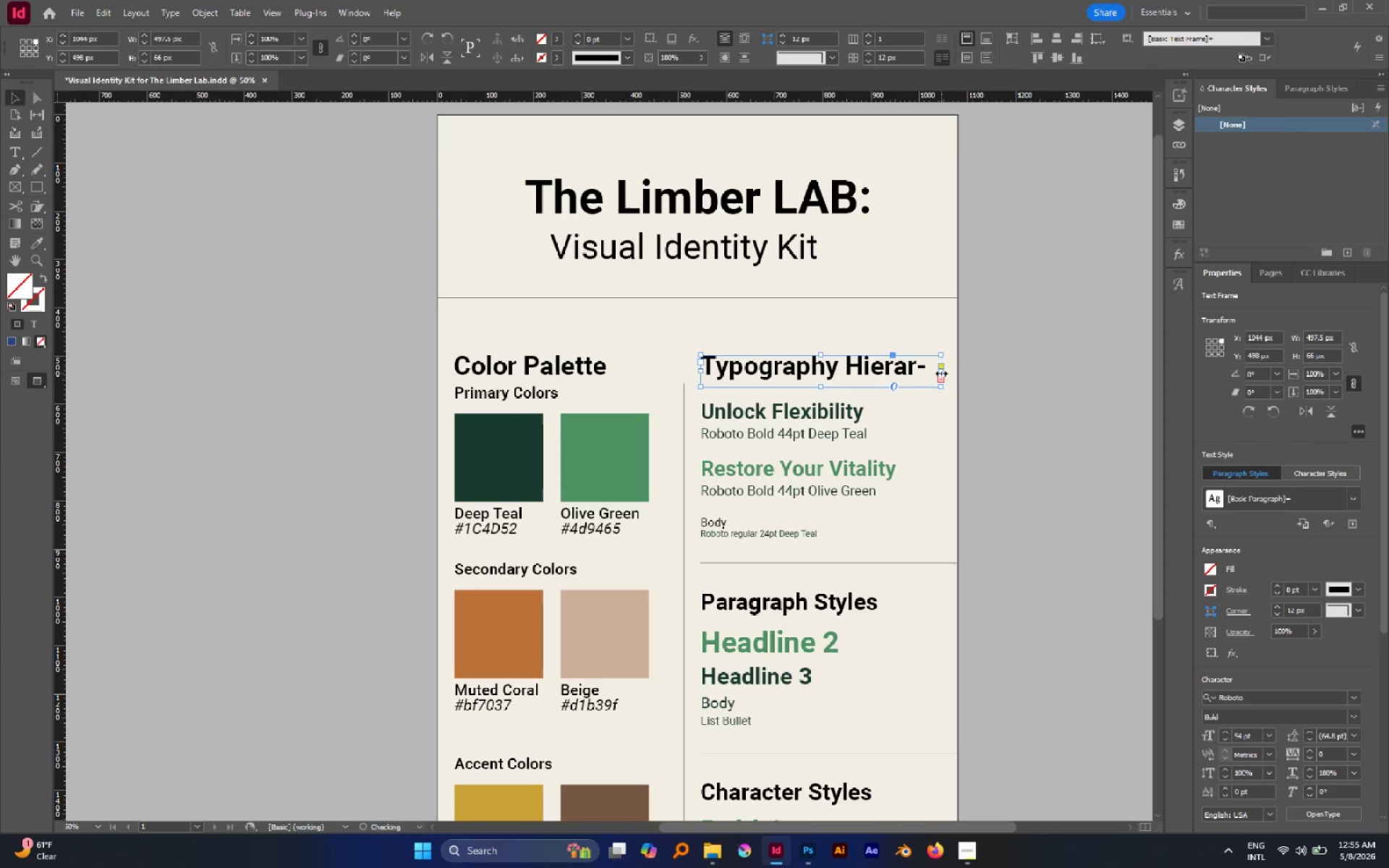 
left_click_drag(start_coordinate=[941, 373], to_coordinate=[951, 375])
 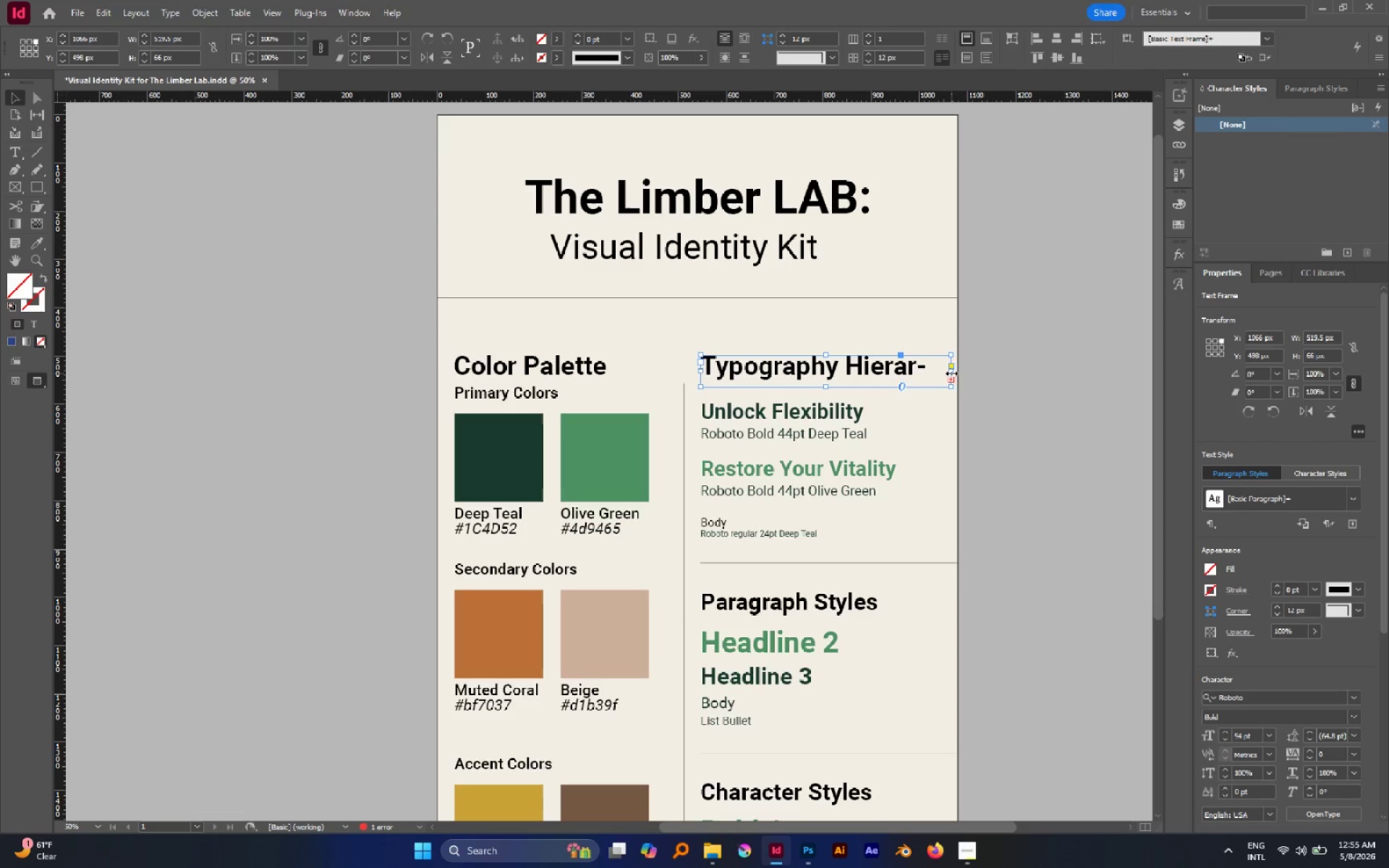 
left_click_drag(start_coordinate=[951, 373], to_coordinate=[964, 375])
 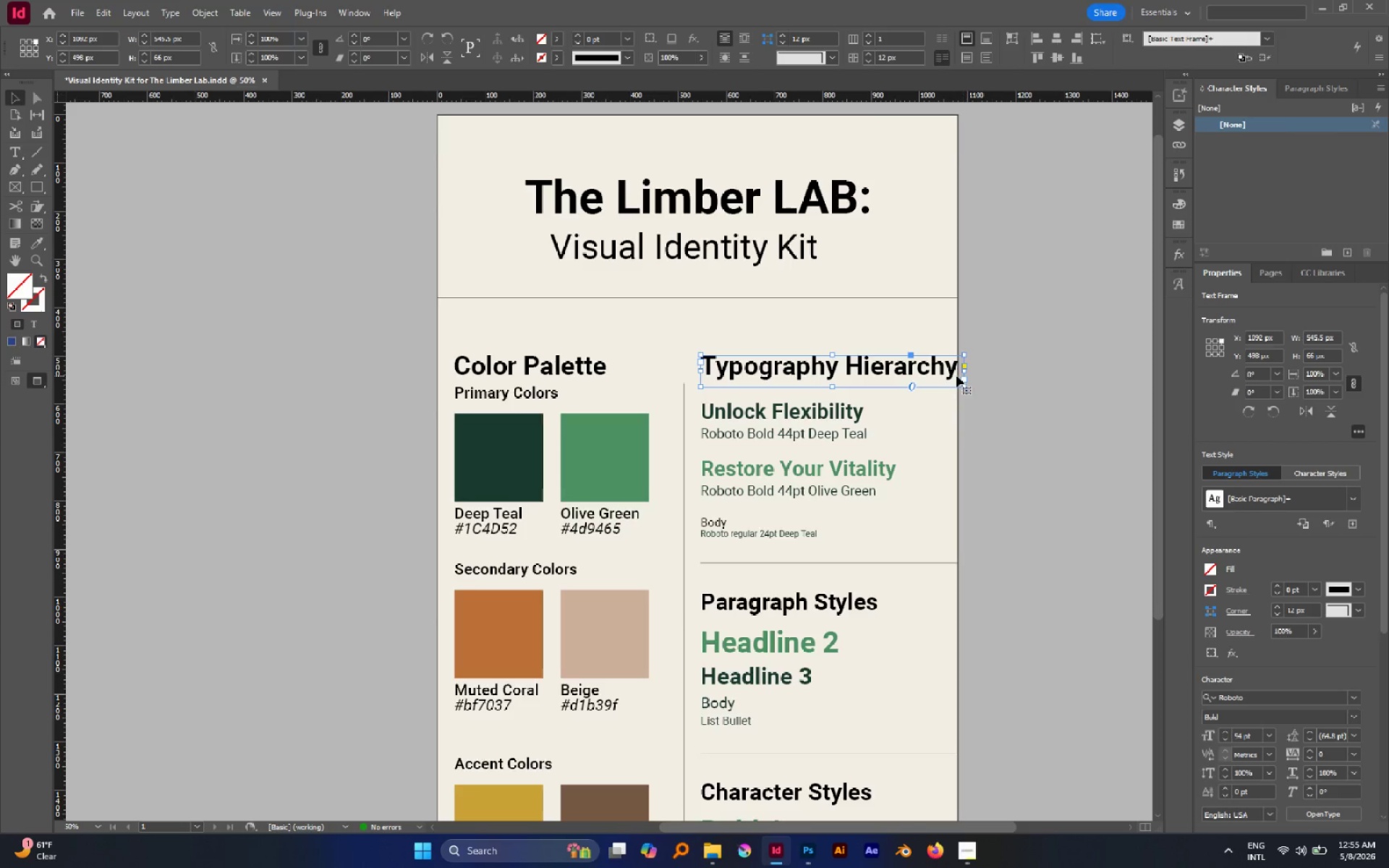 
scroll: coordinate [877, 388], scroll_direction: down, amount: 3.0
 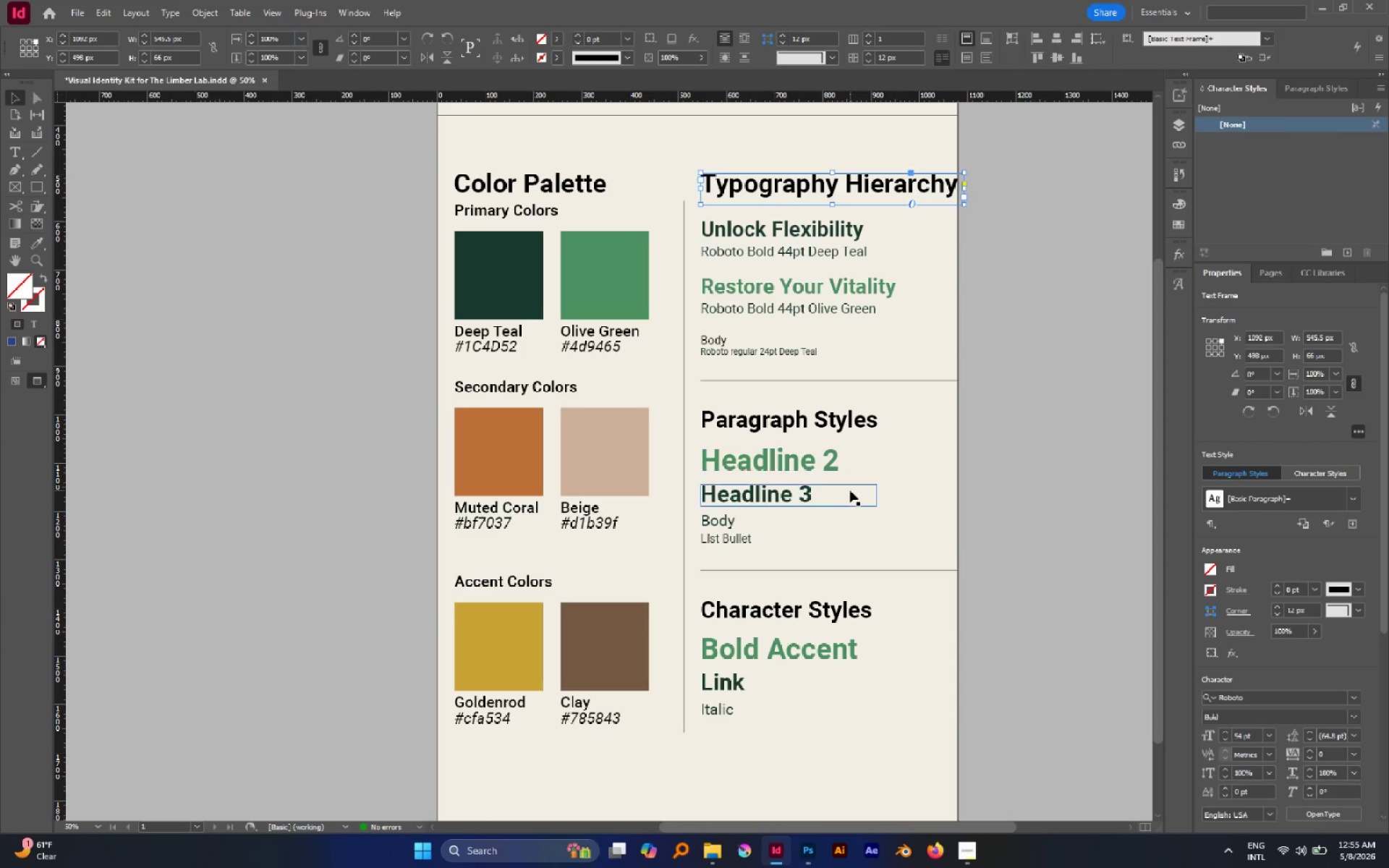 
hold_key(key=AltLeft, duration=0.7)
scroll: coordinate [836, 485], scroll_direction: down, amount: 1.0
 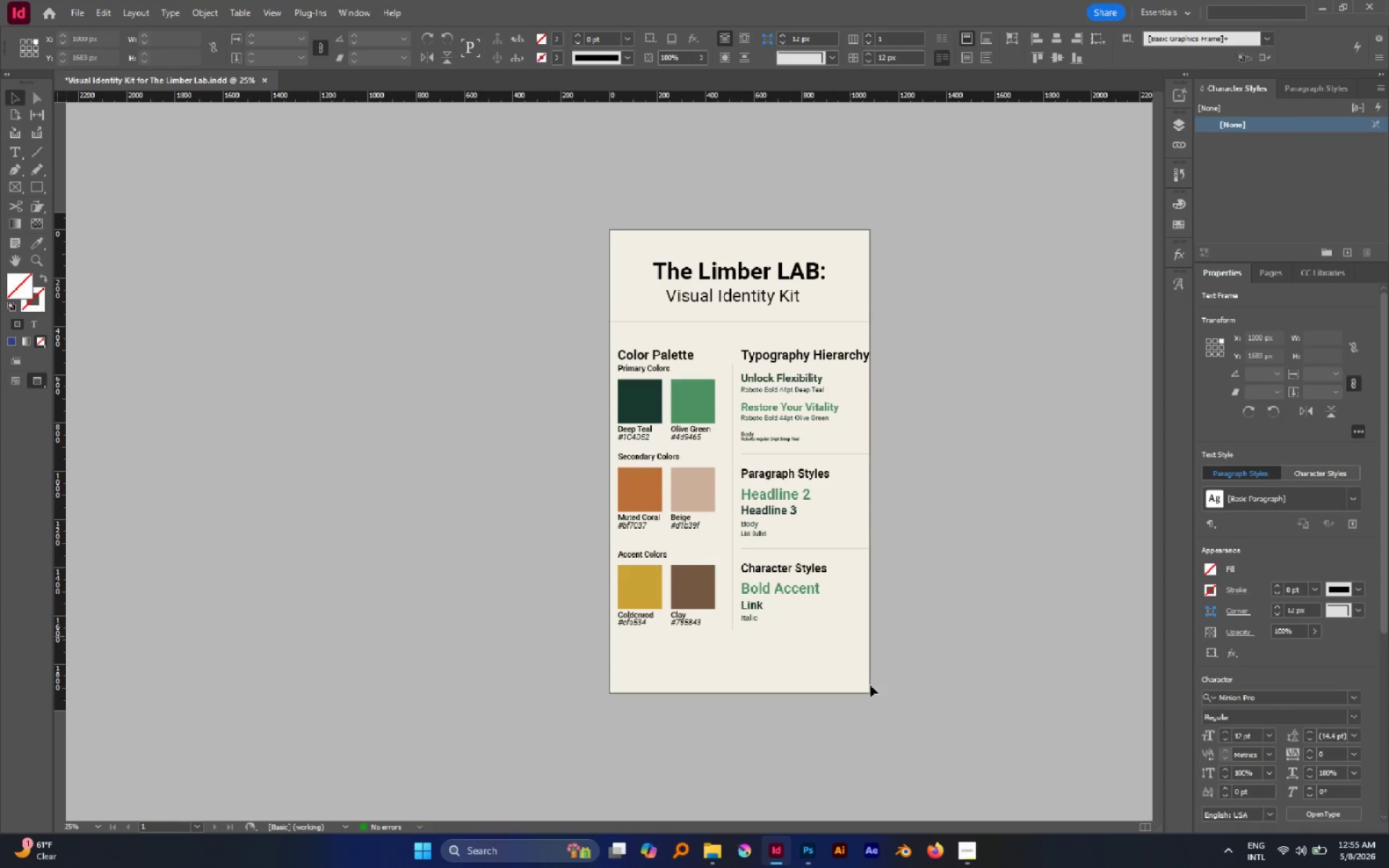 
left_click_drag(start_coordinate=[861, 677], to_coordinate=[601, 368])
 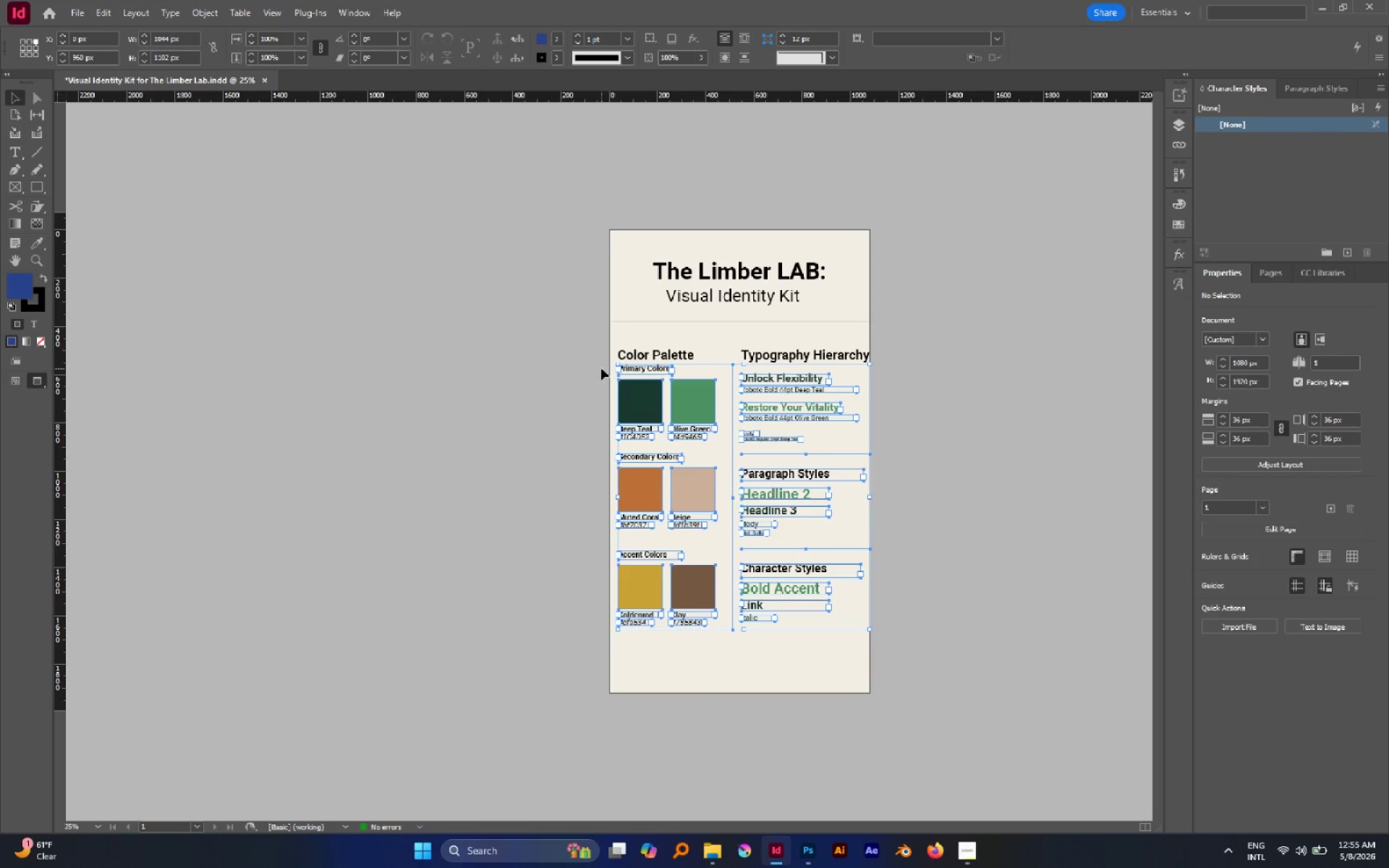 
key(Shift+ArrowDown)
 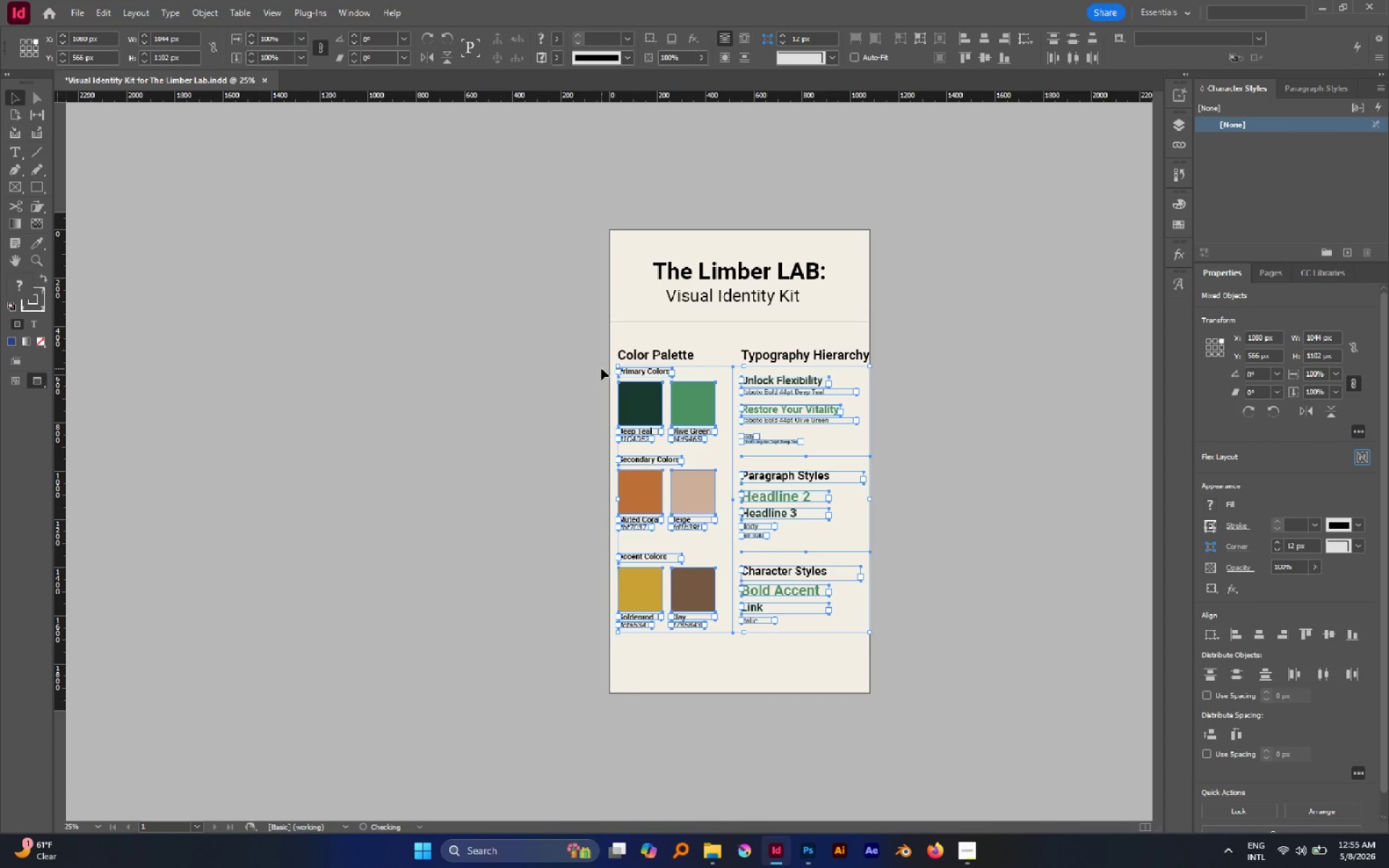 
key(Shift+ArrowDown)
 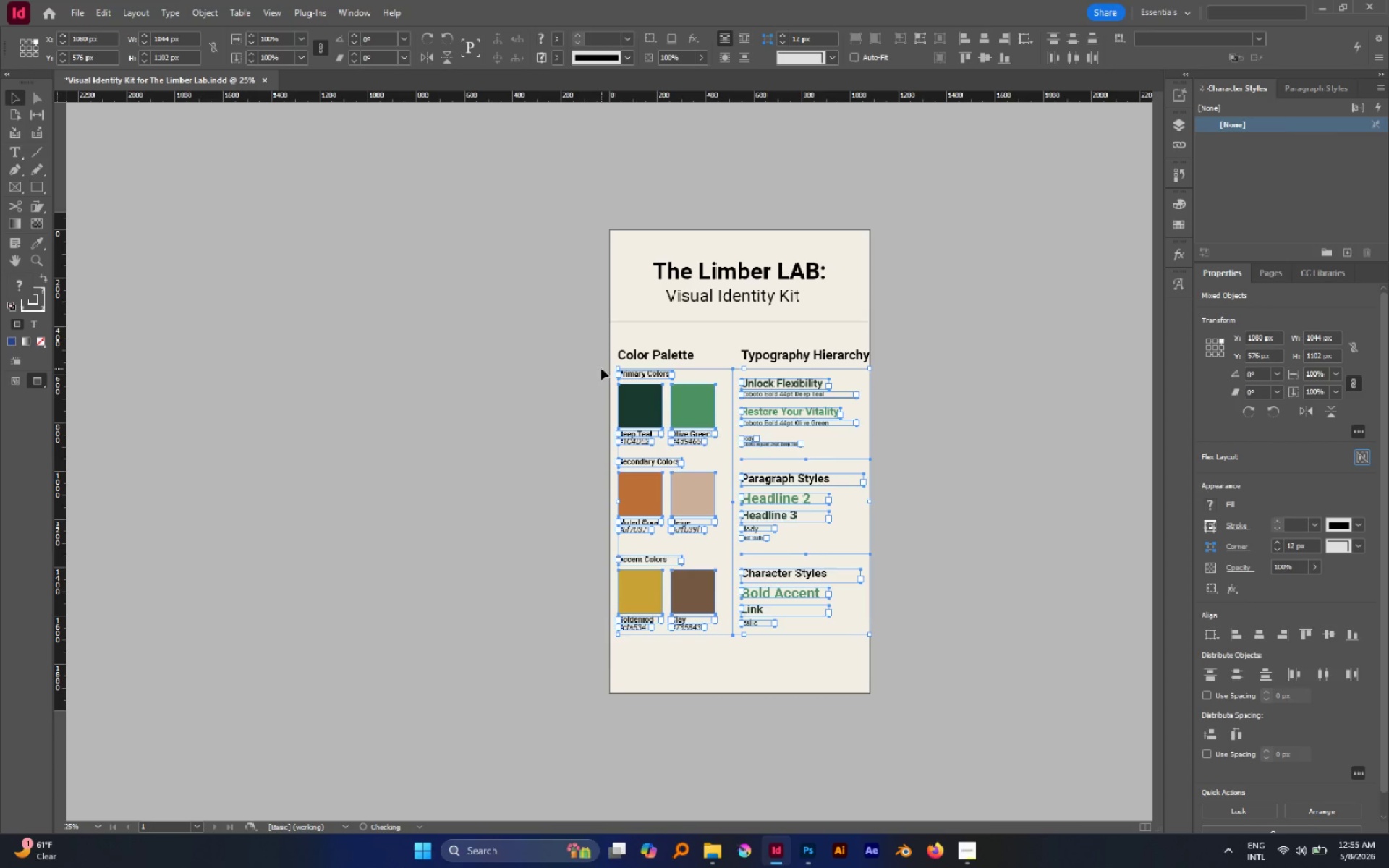 
key(Shift+ArrowDown)
 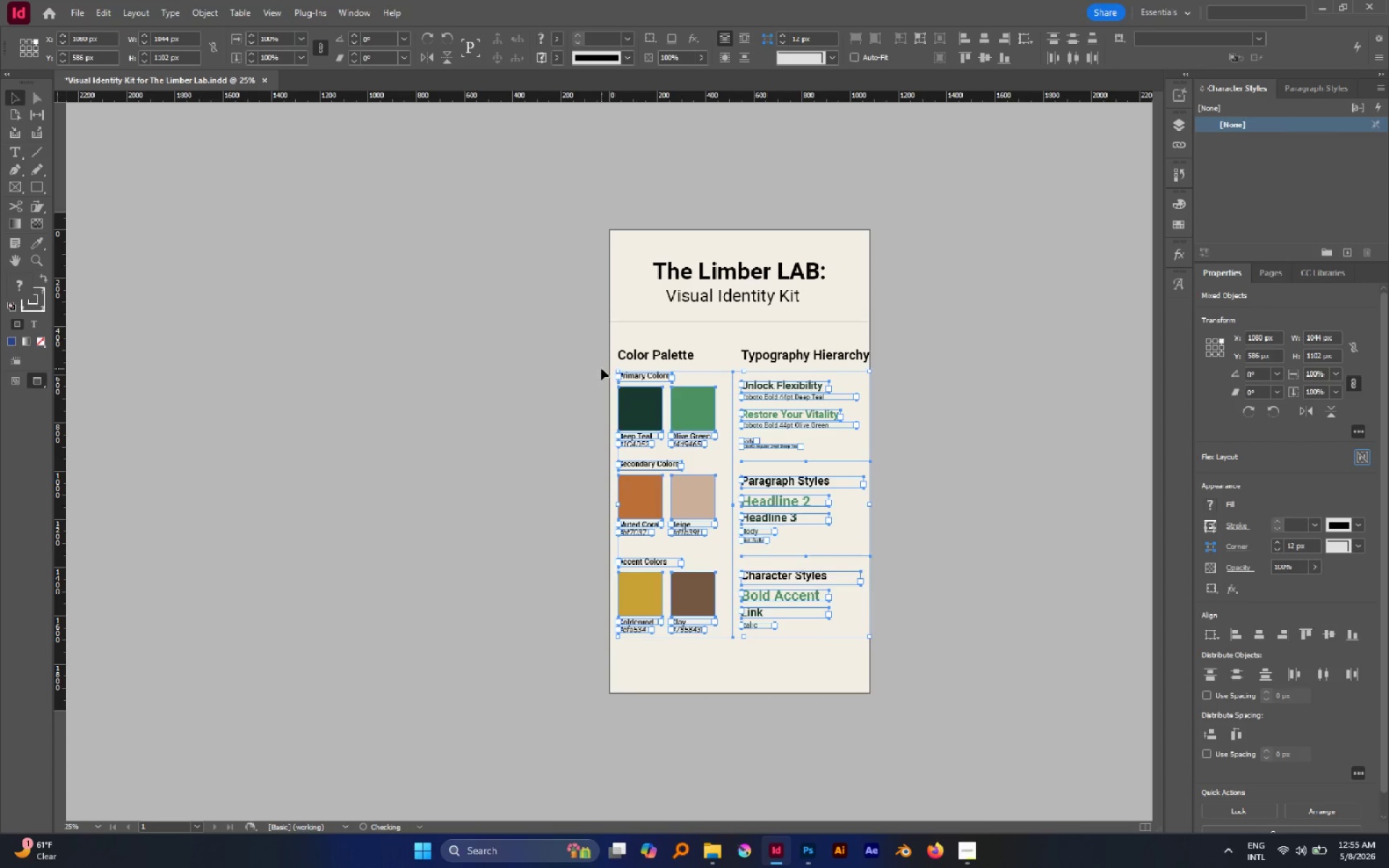 
key(Shift+ArrowDown)
 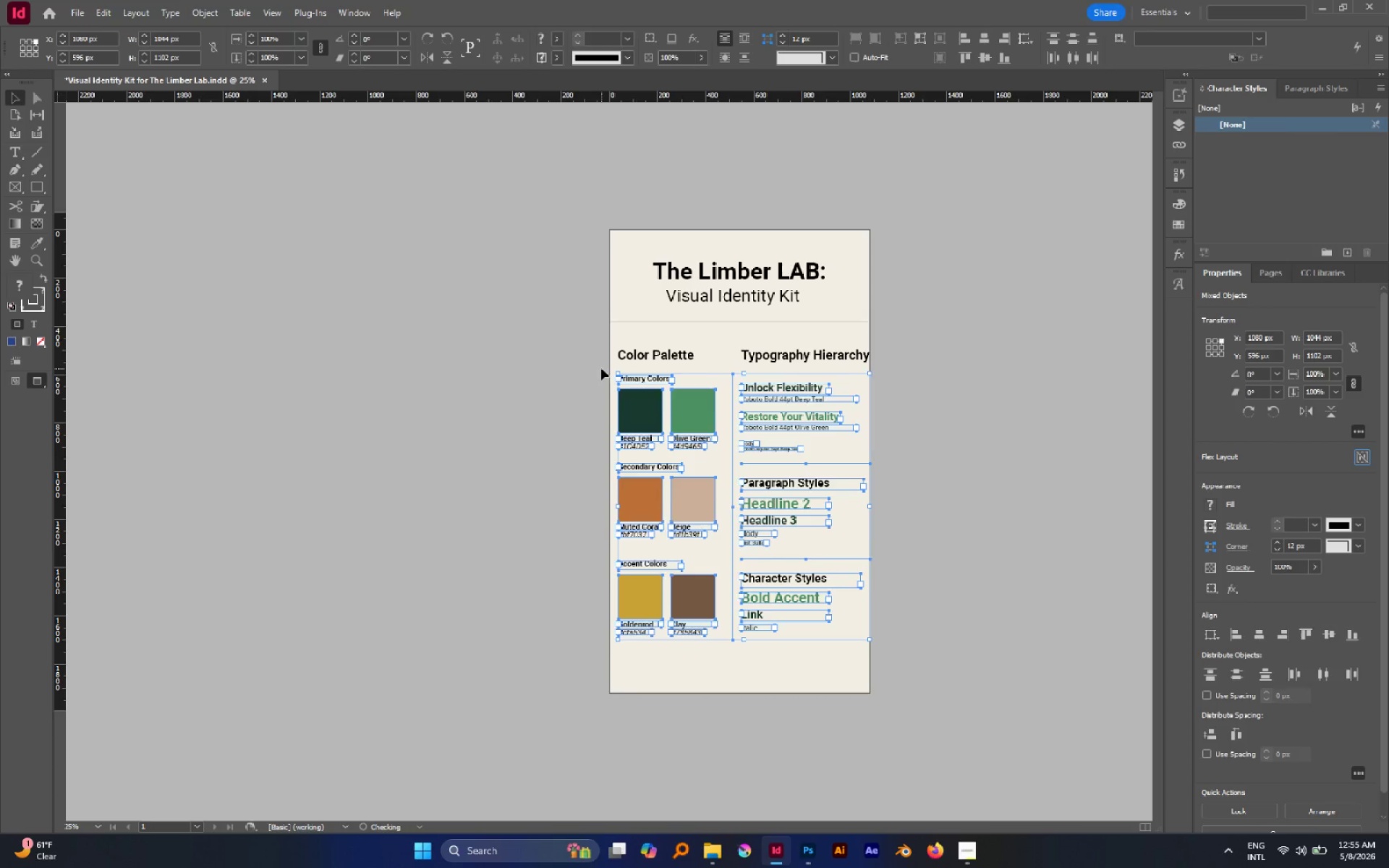 
key(Shift+ArrowDown)
 